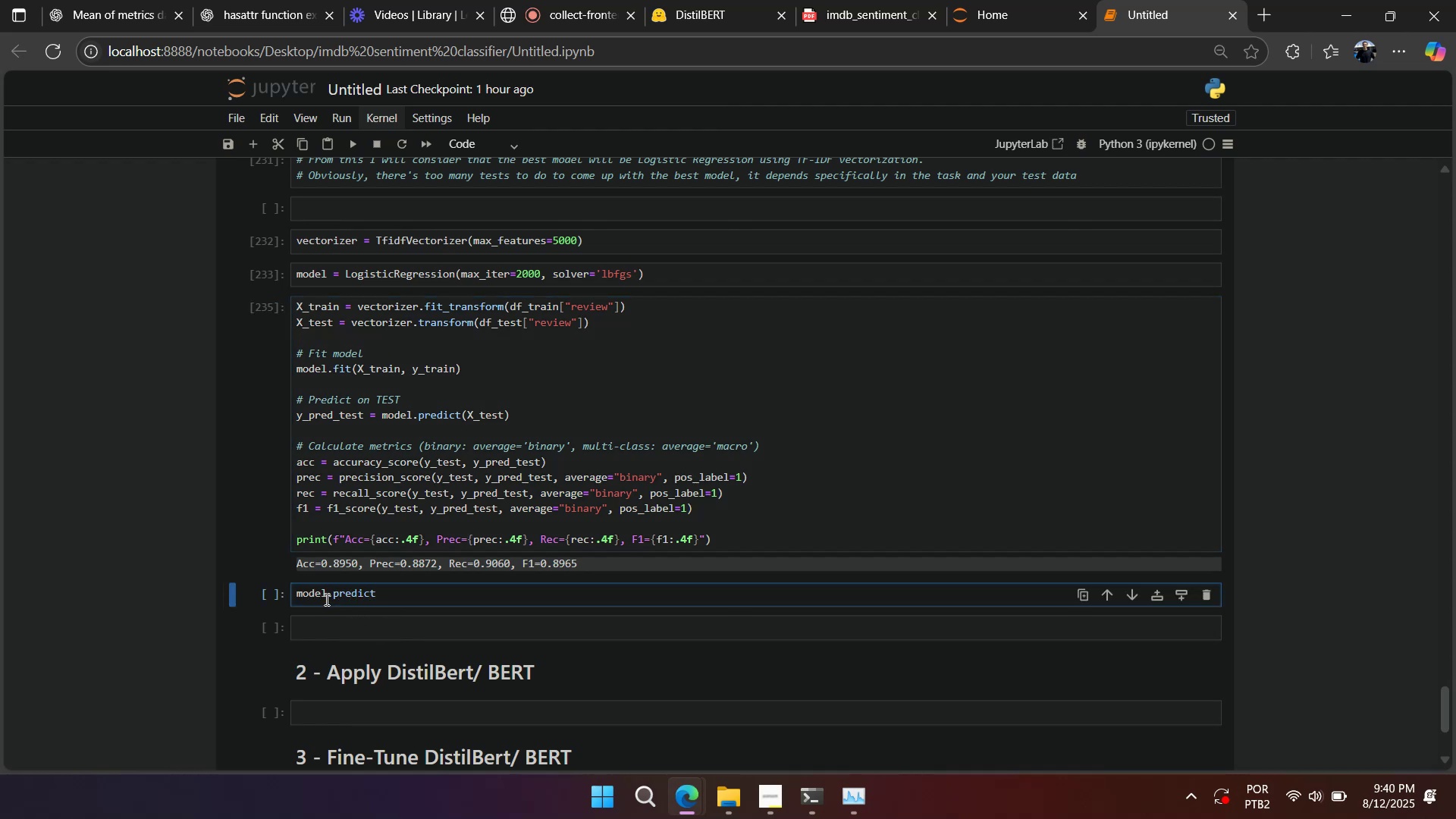 
hold_key(key=ShiftLeft, duration=1.51)
 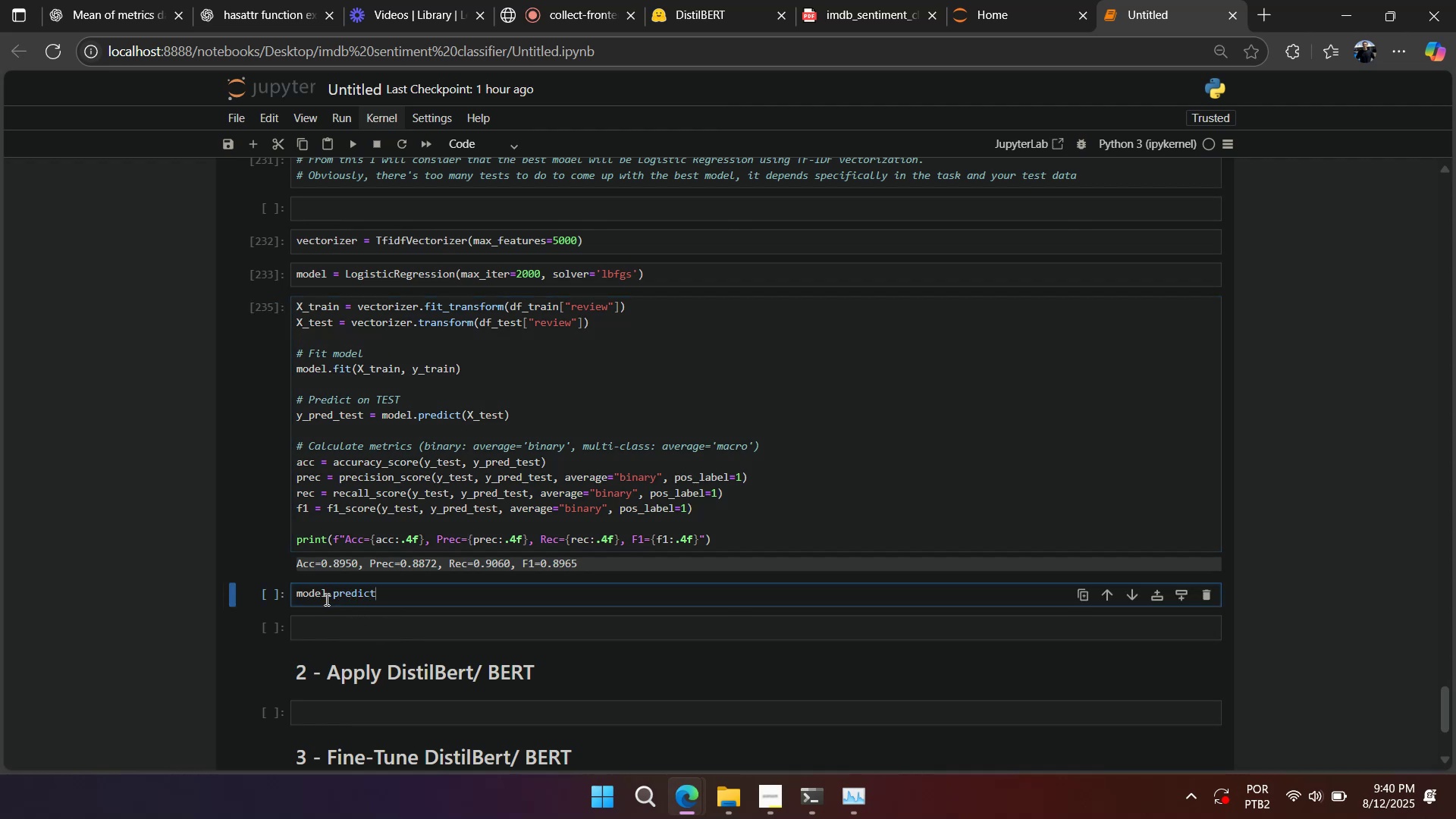 
hold_key(key=ShiftLeft, duration=1.51)
 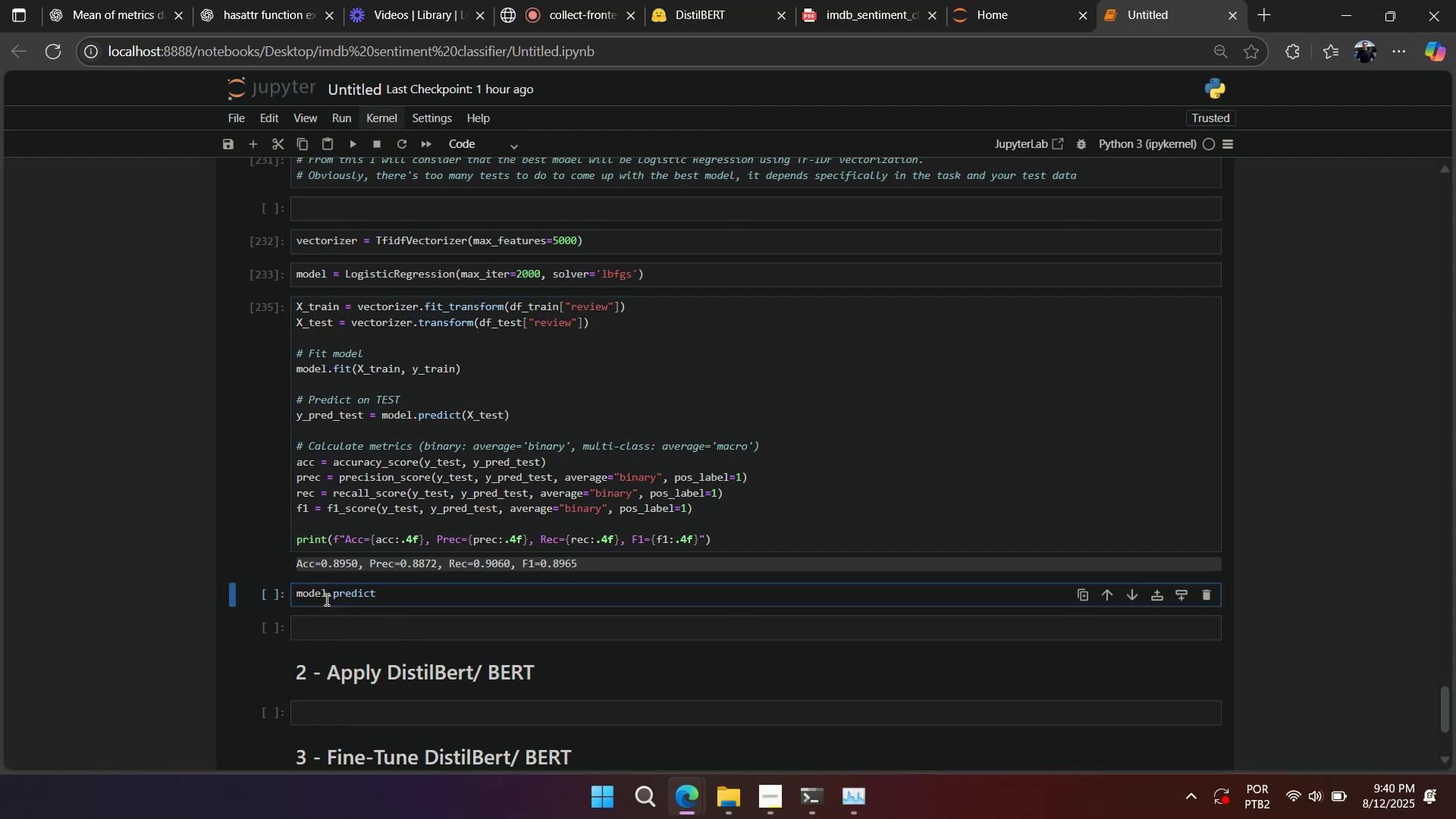 
hold_key(key=ShiftLeft, duration=1.53)
 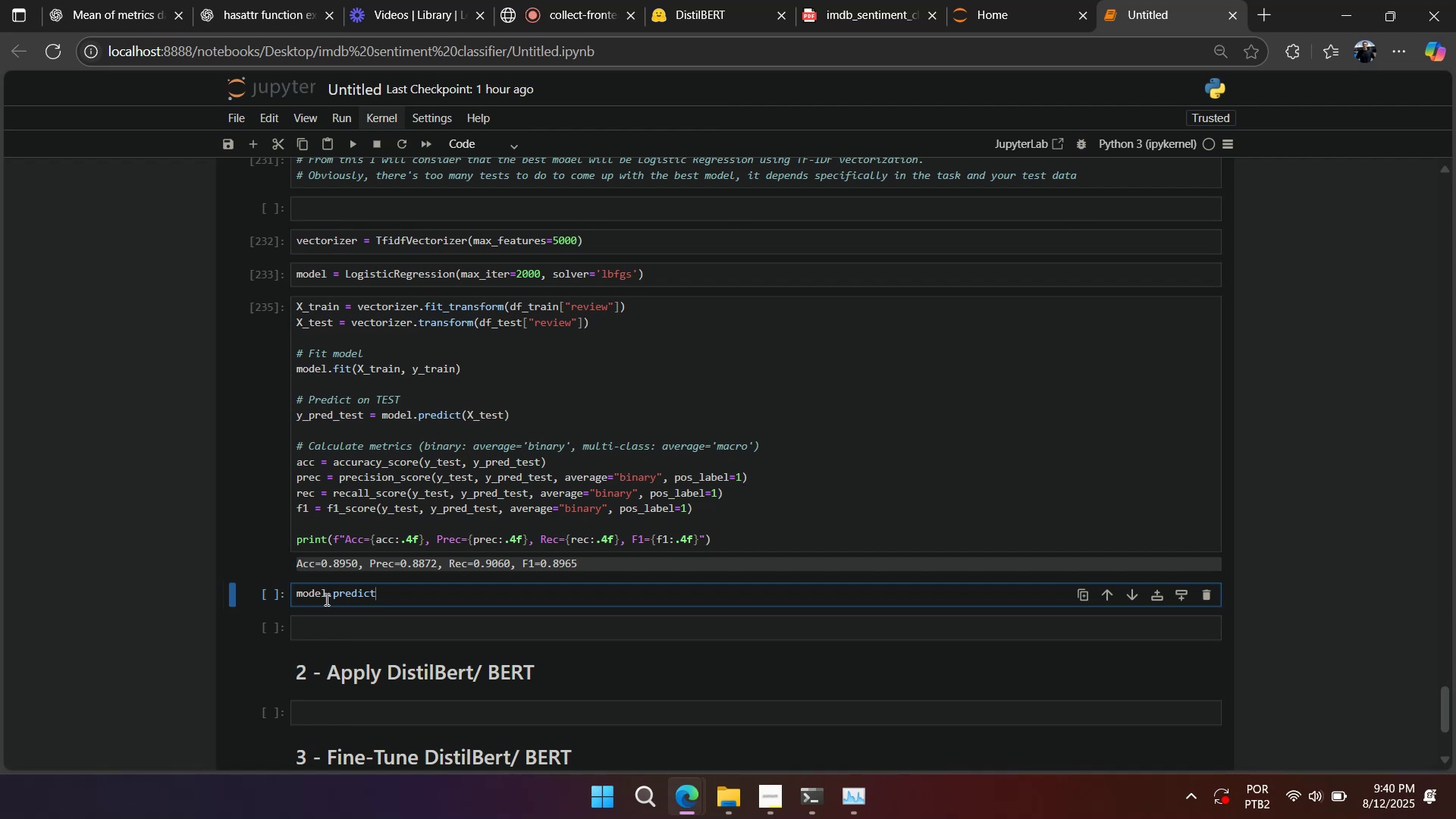 
hold_key(key=ShiftLeft, duration=1.5)
 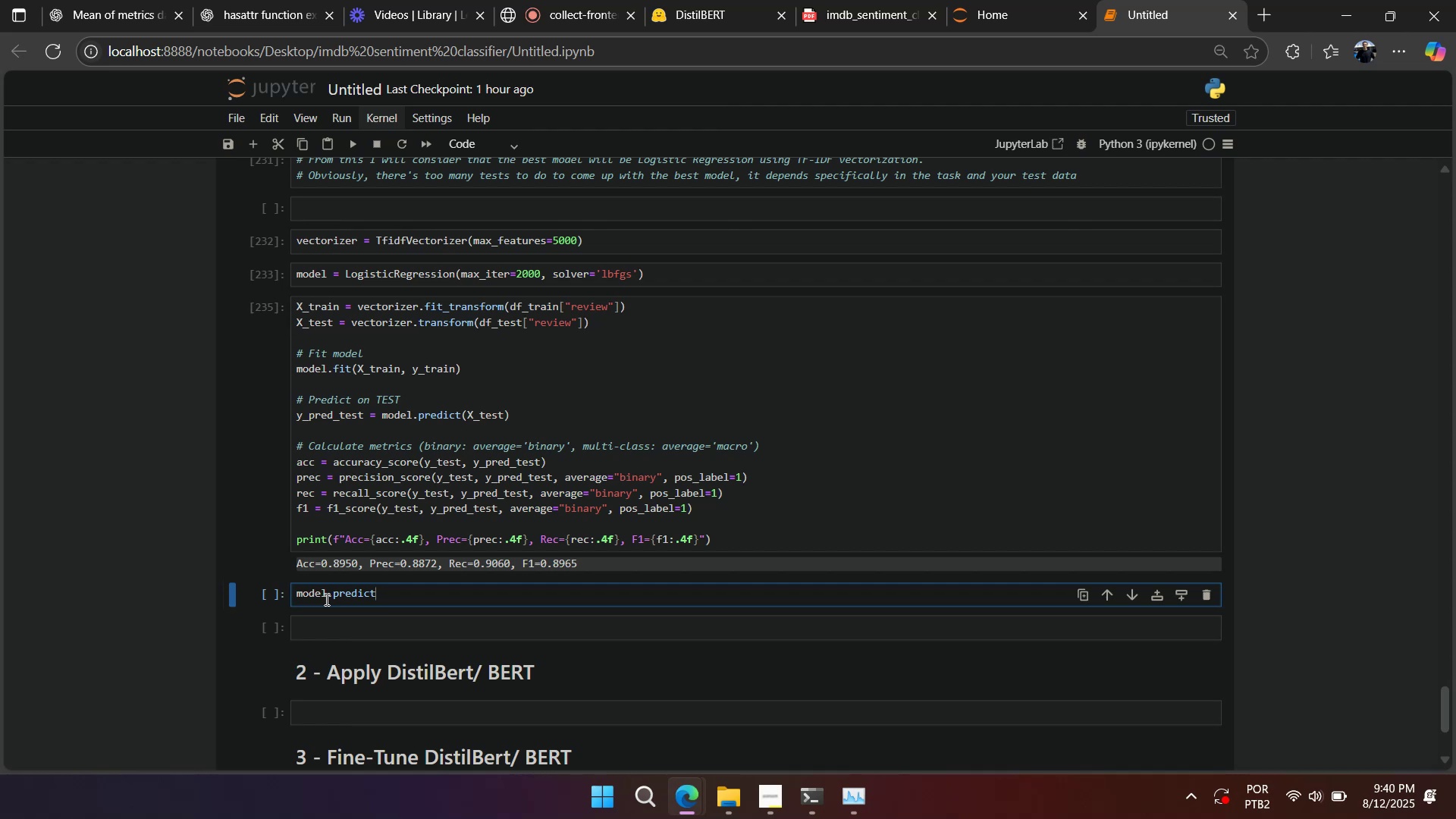 
key(Shift+9)
 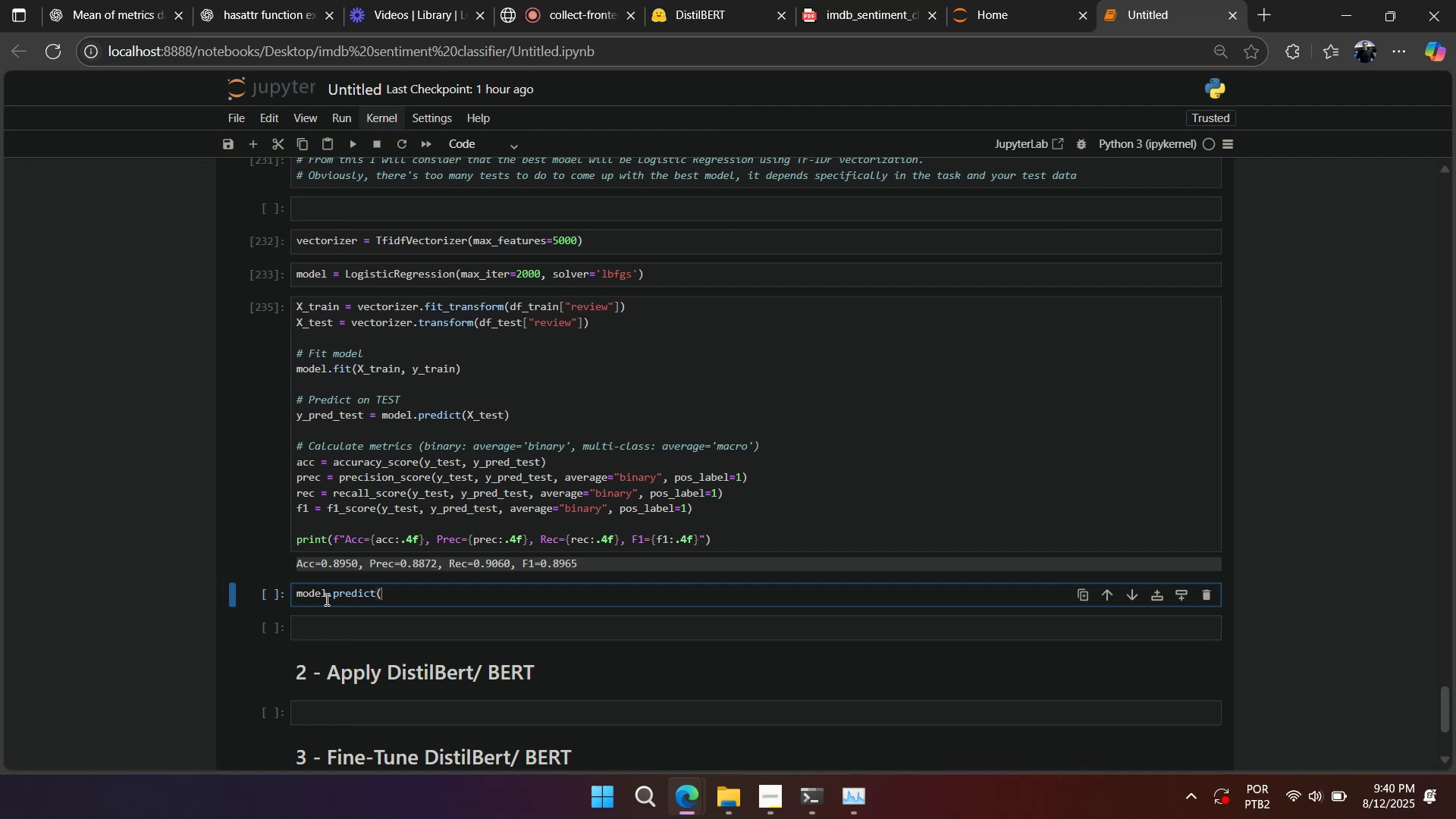 
hold_key(key=ShiftLeft, duration=1.52)
 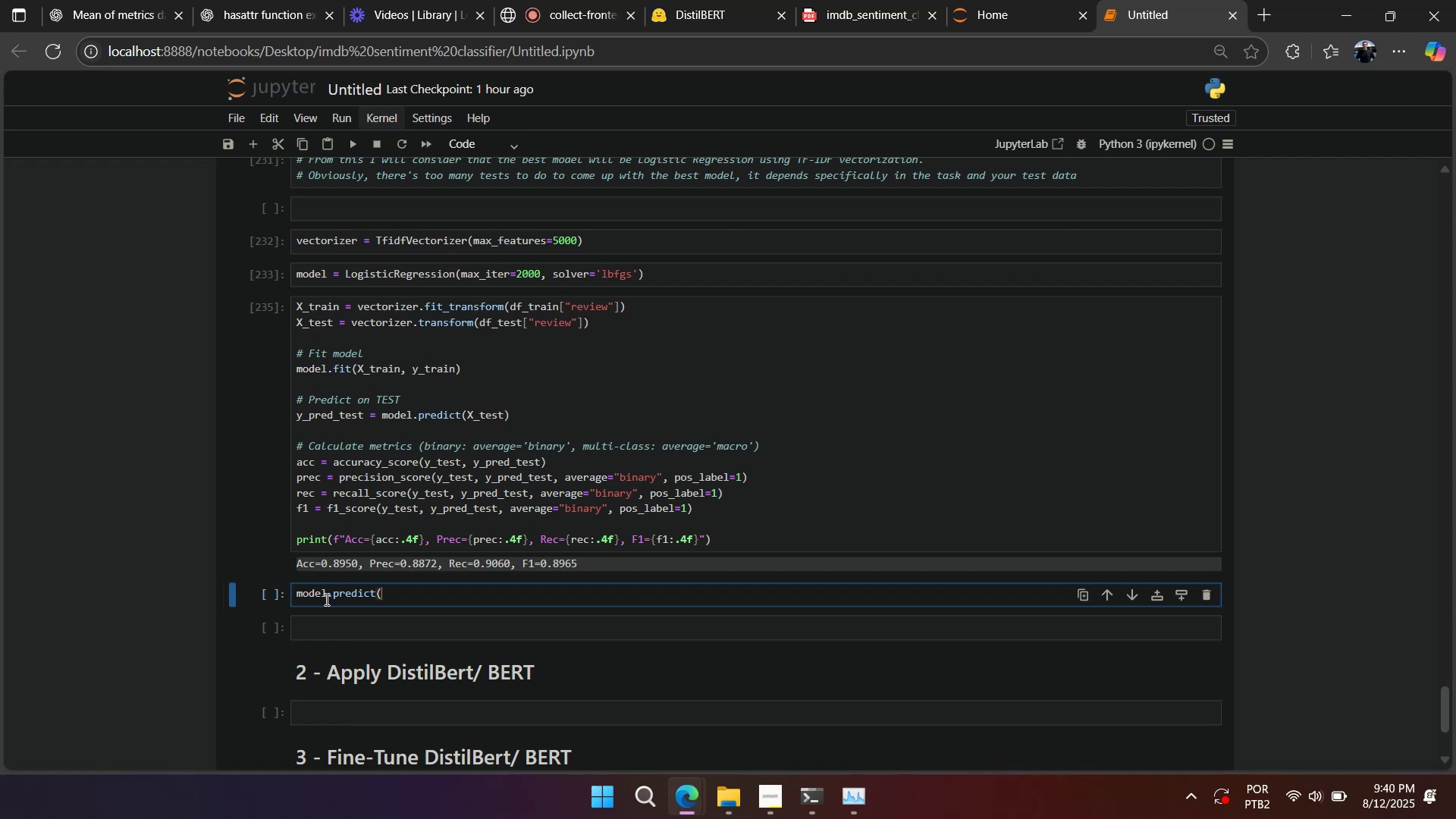 
hold_key(key=ShiftLeft, duration=0.37)
 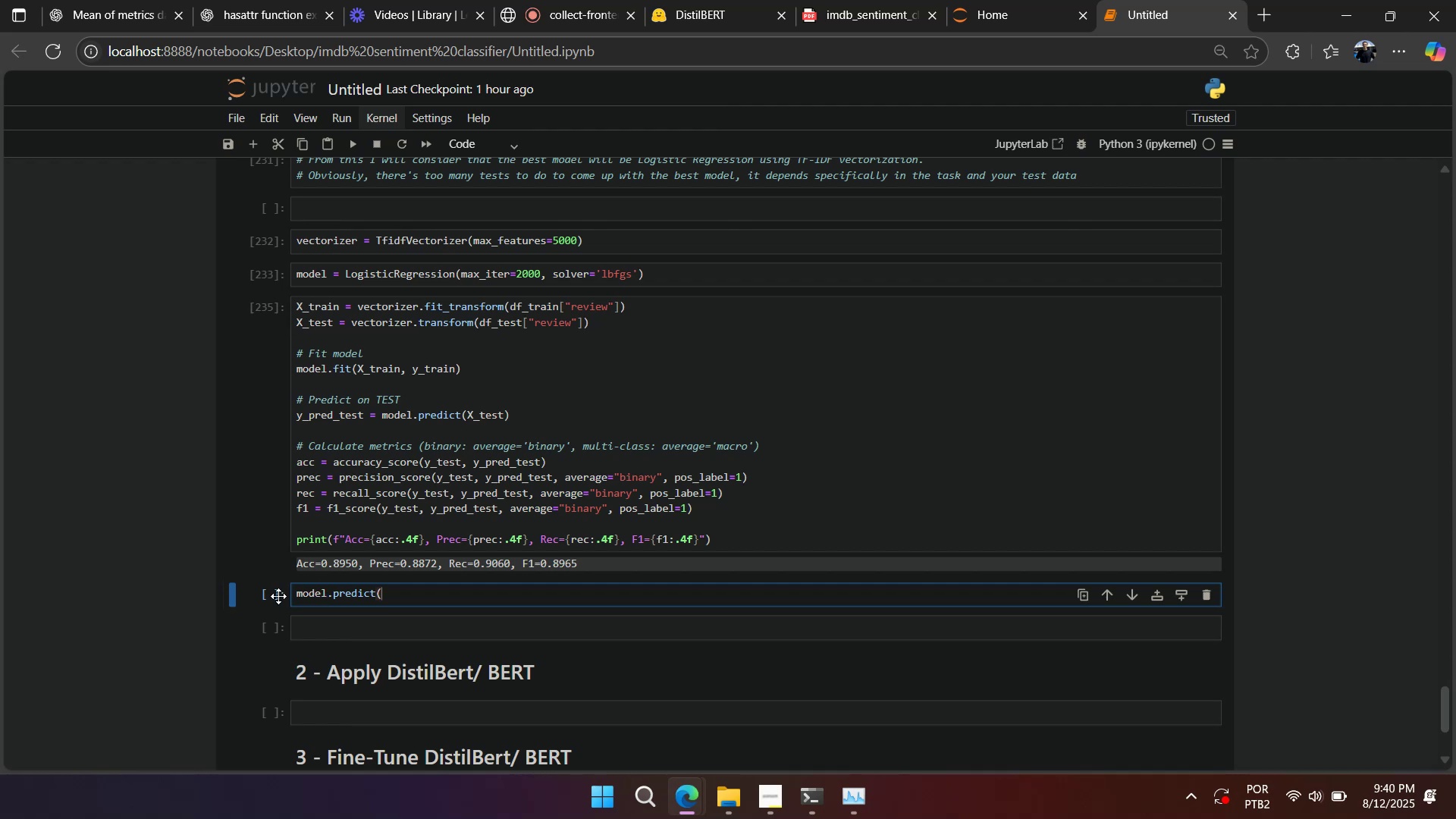 
type(aa)
 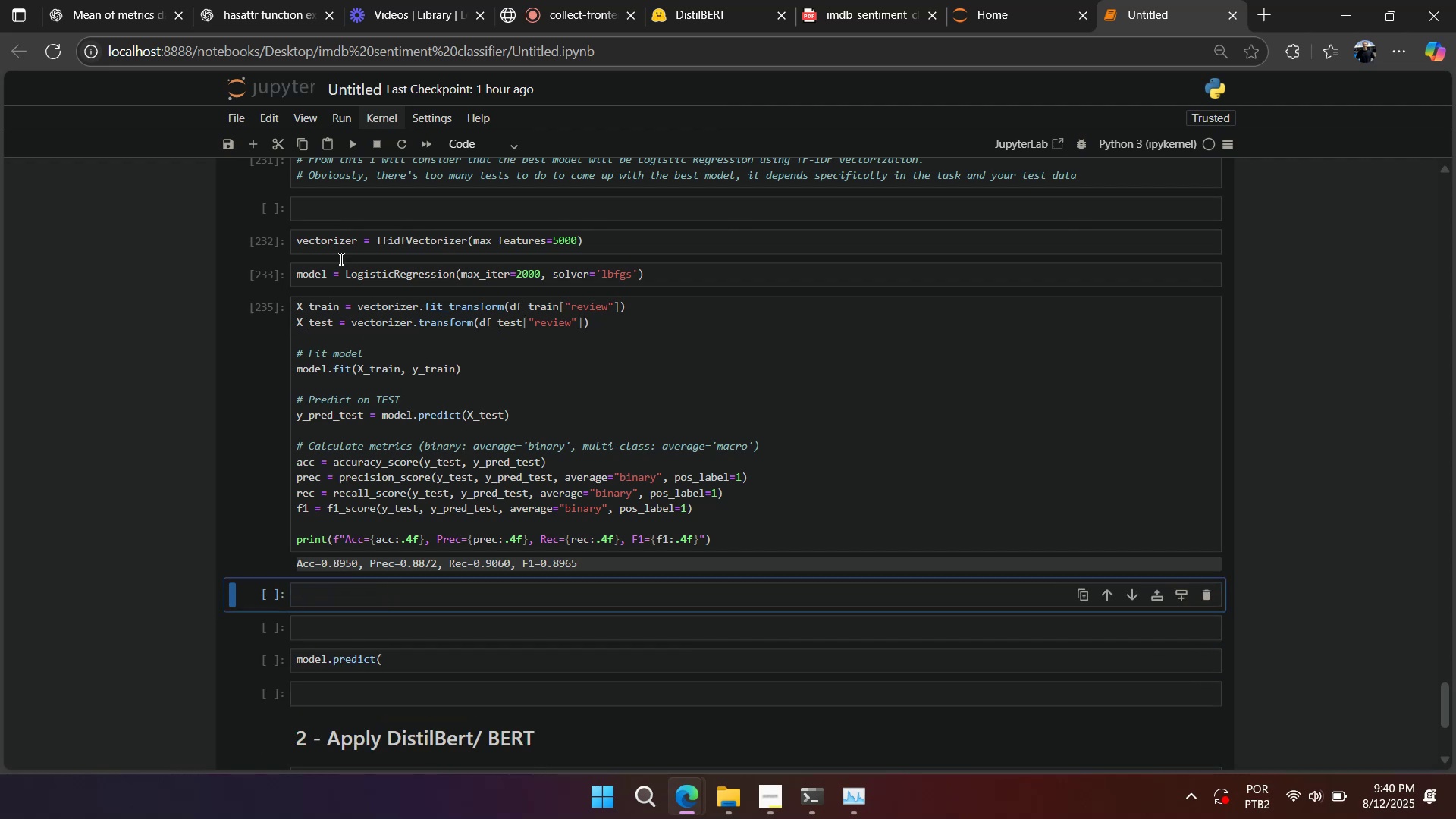 
left_click([329, 234])
 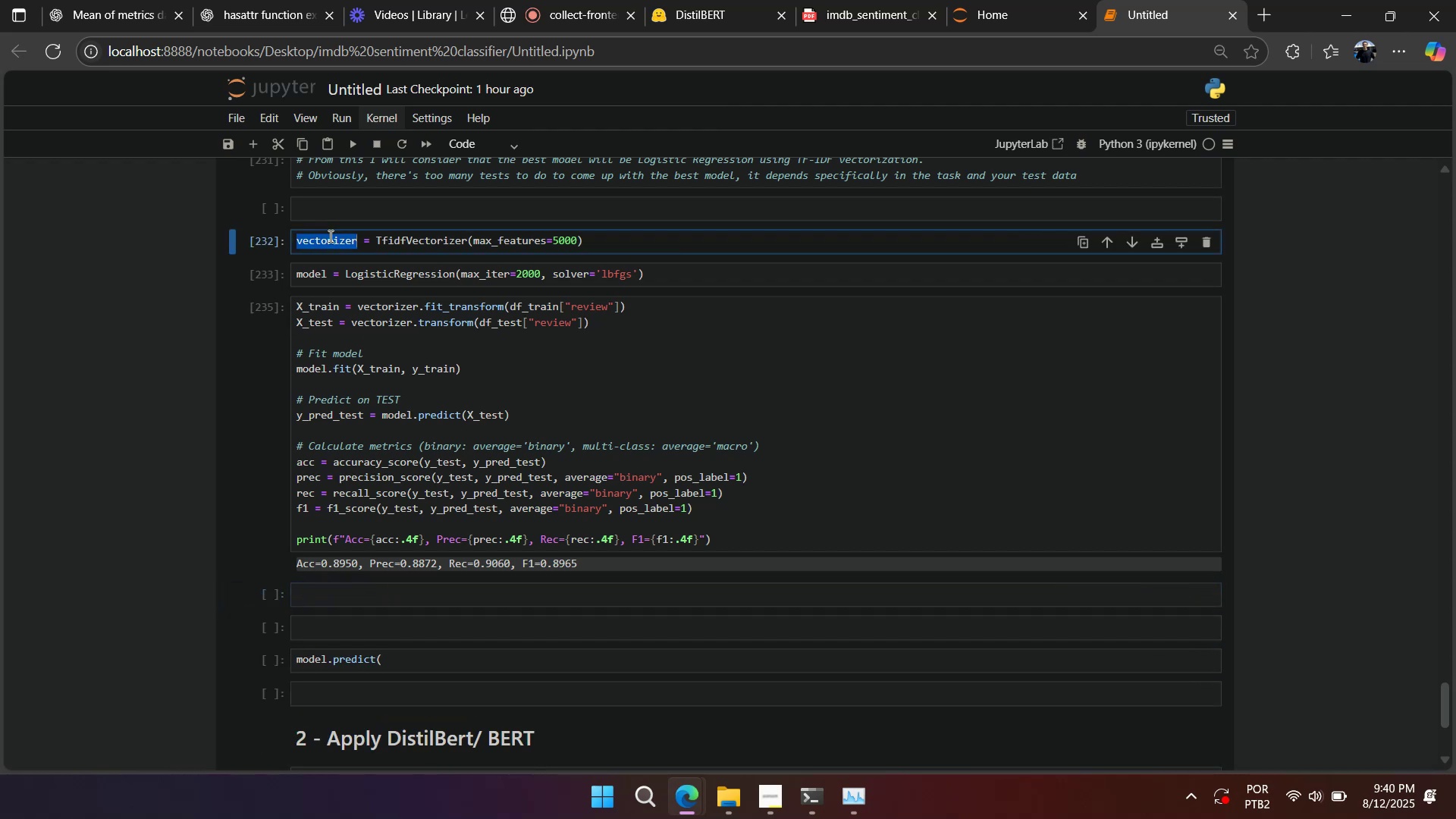 
key(Control+C)
 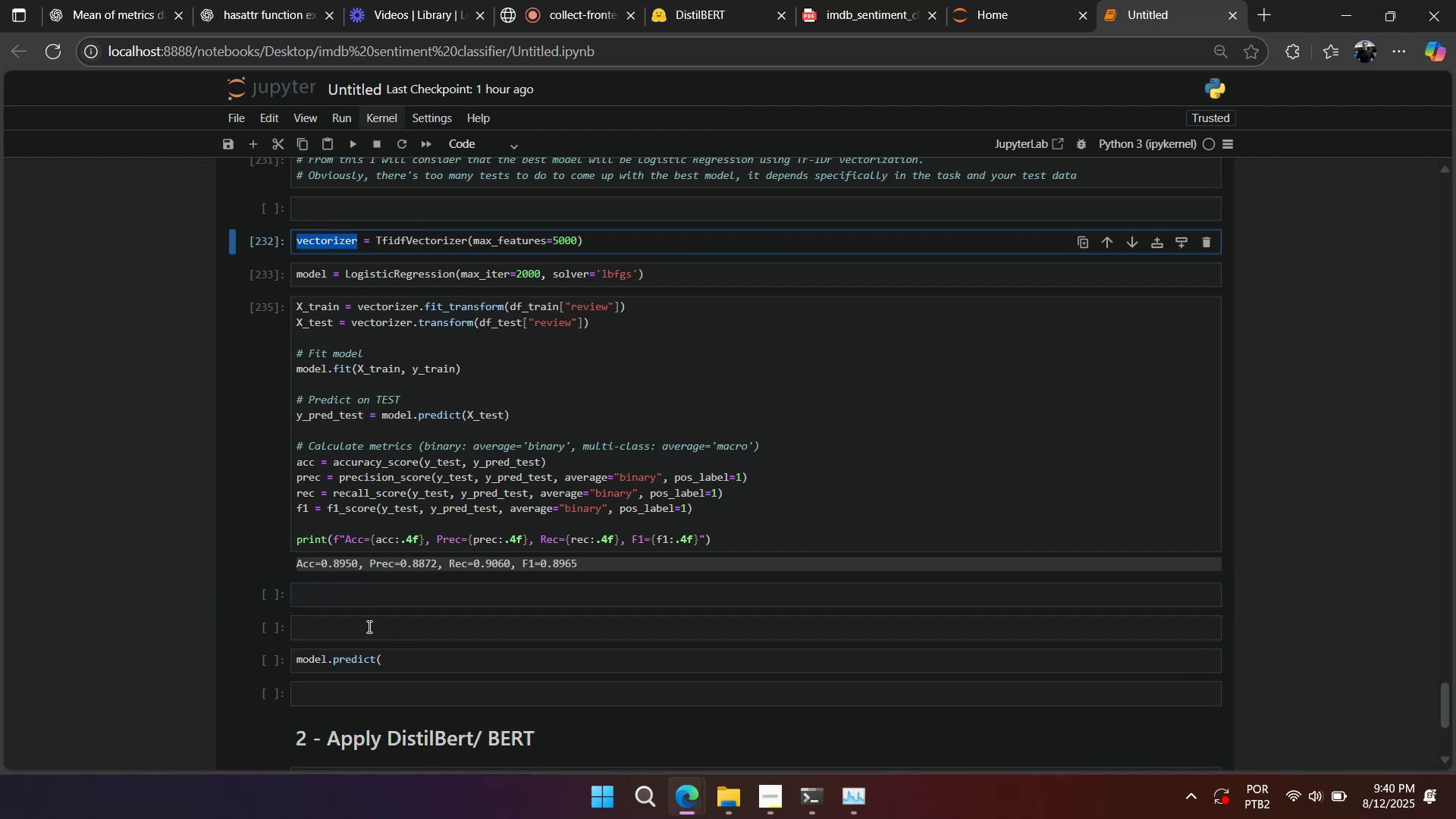 
left_click([368, 626])
 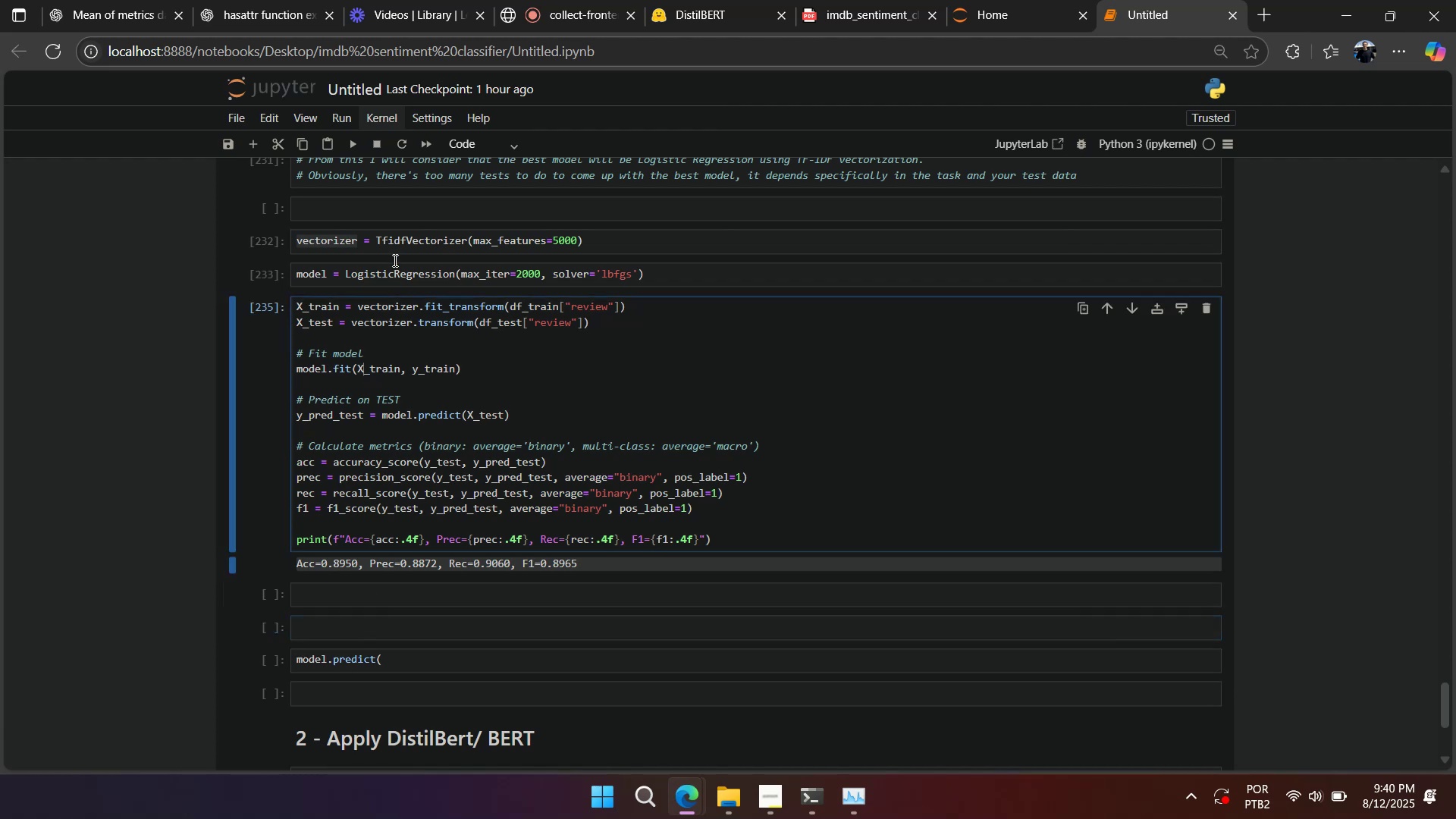 
double_click([392, 245])
 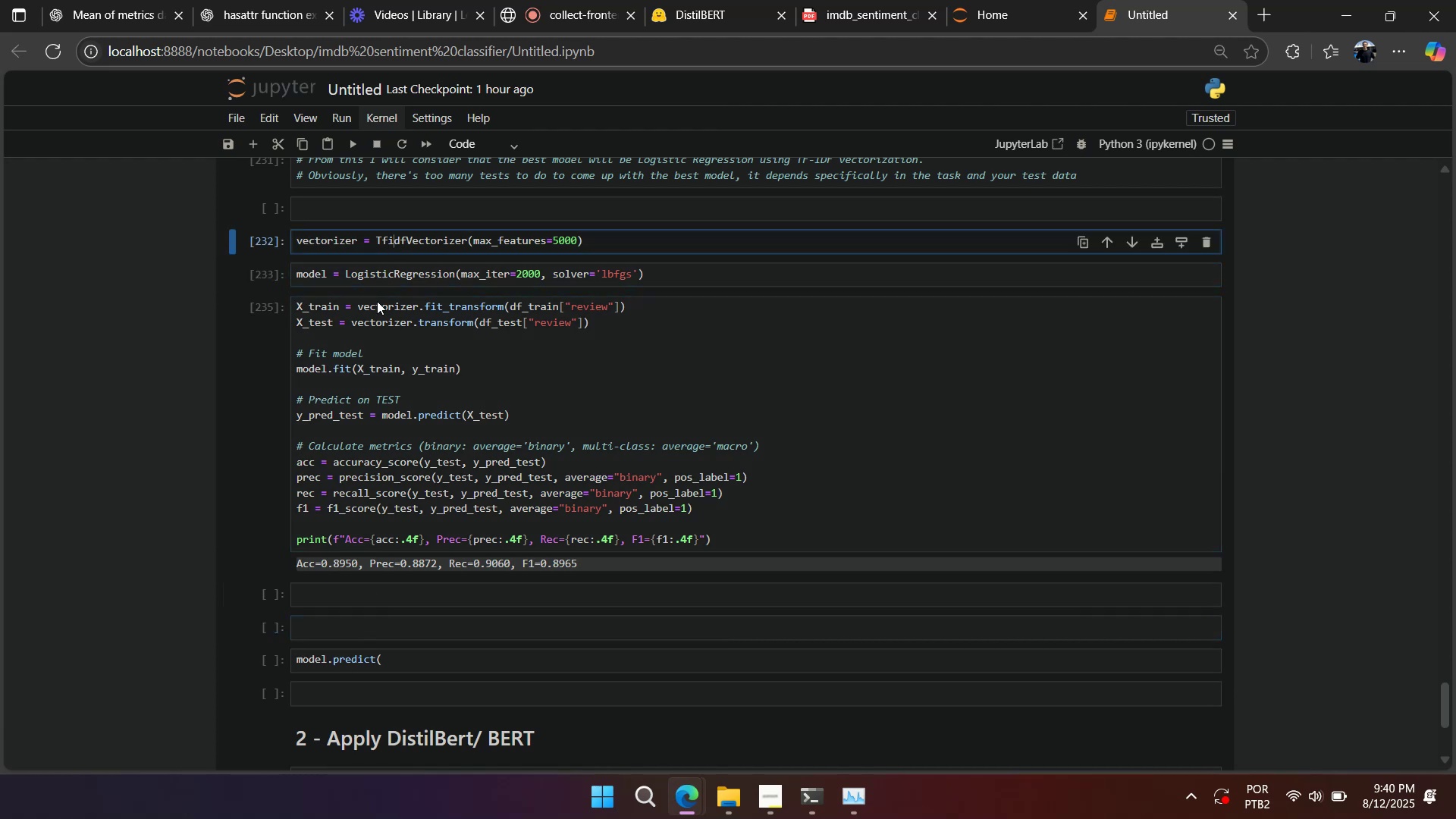 
left_click([322, 628])
 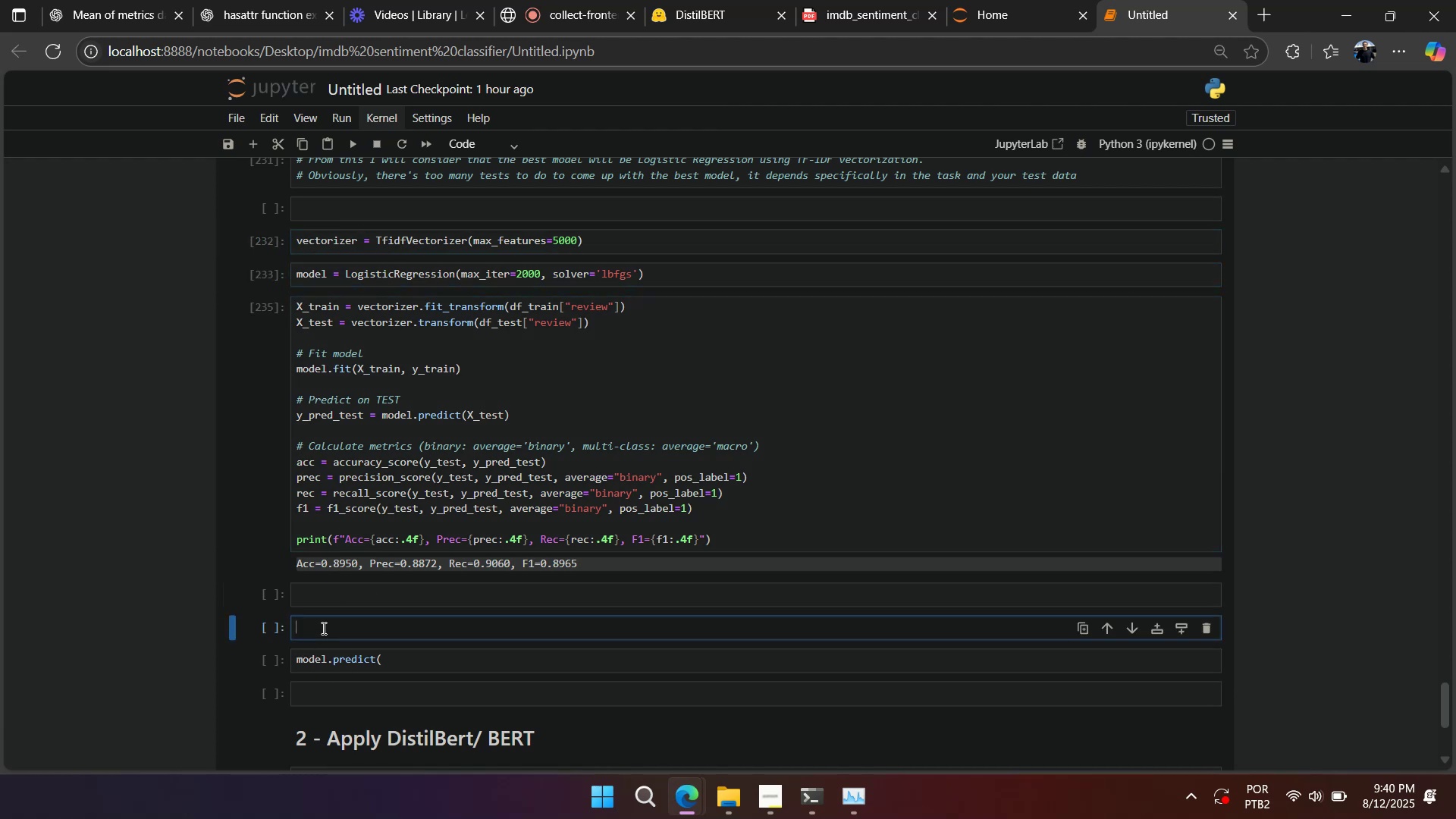 
type(test_text = )
 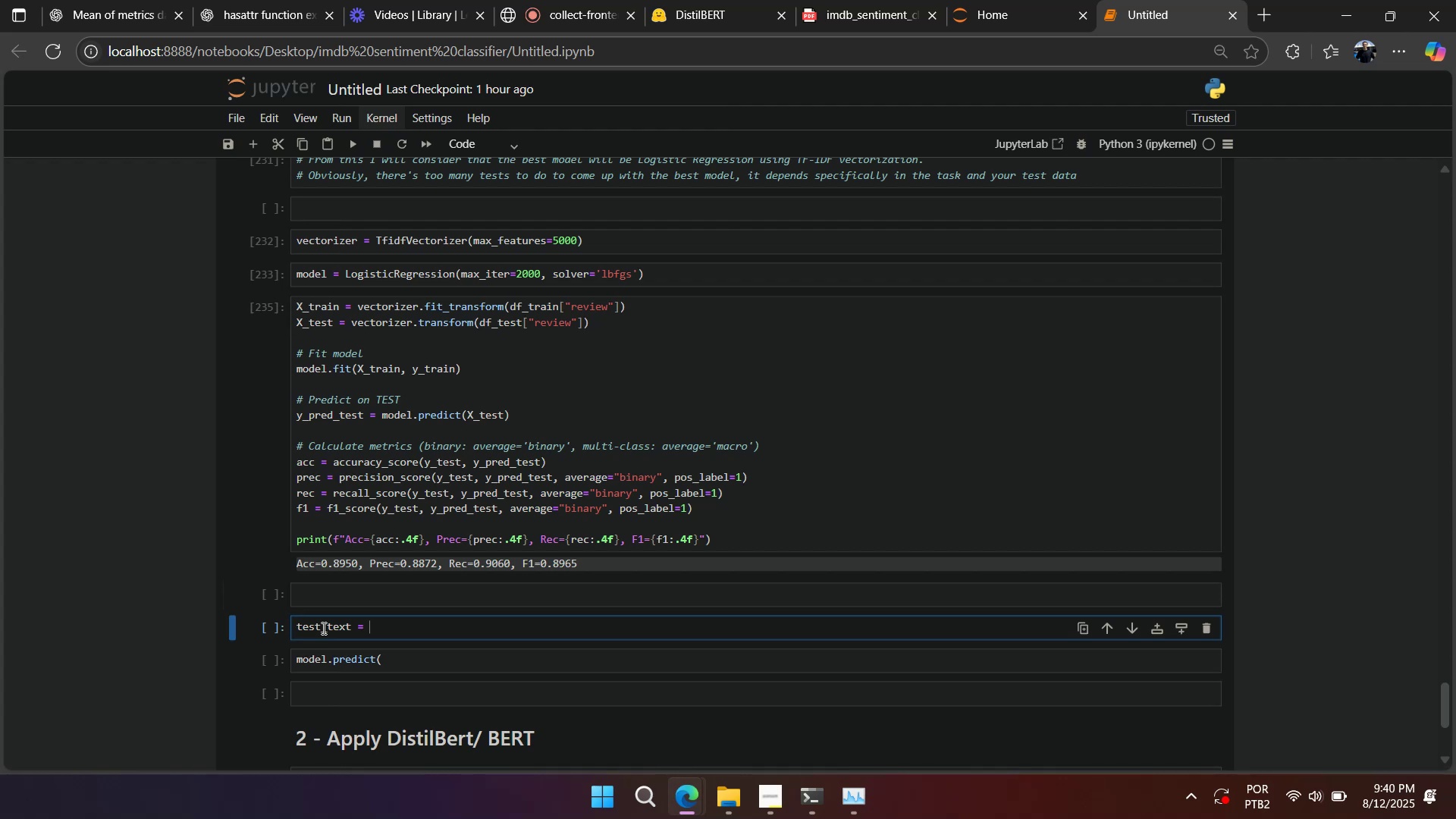 
hold_key(key=ControlLeft, duration=1.5)
 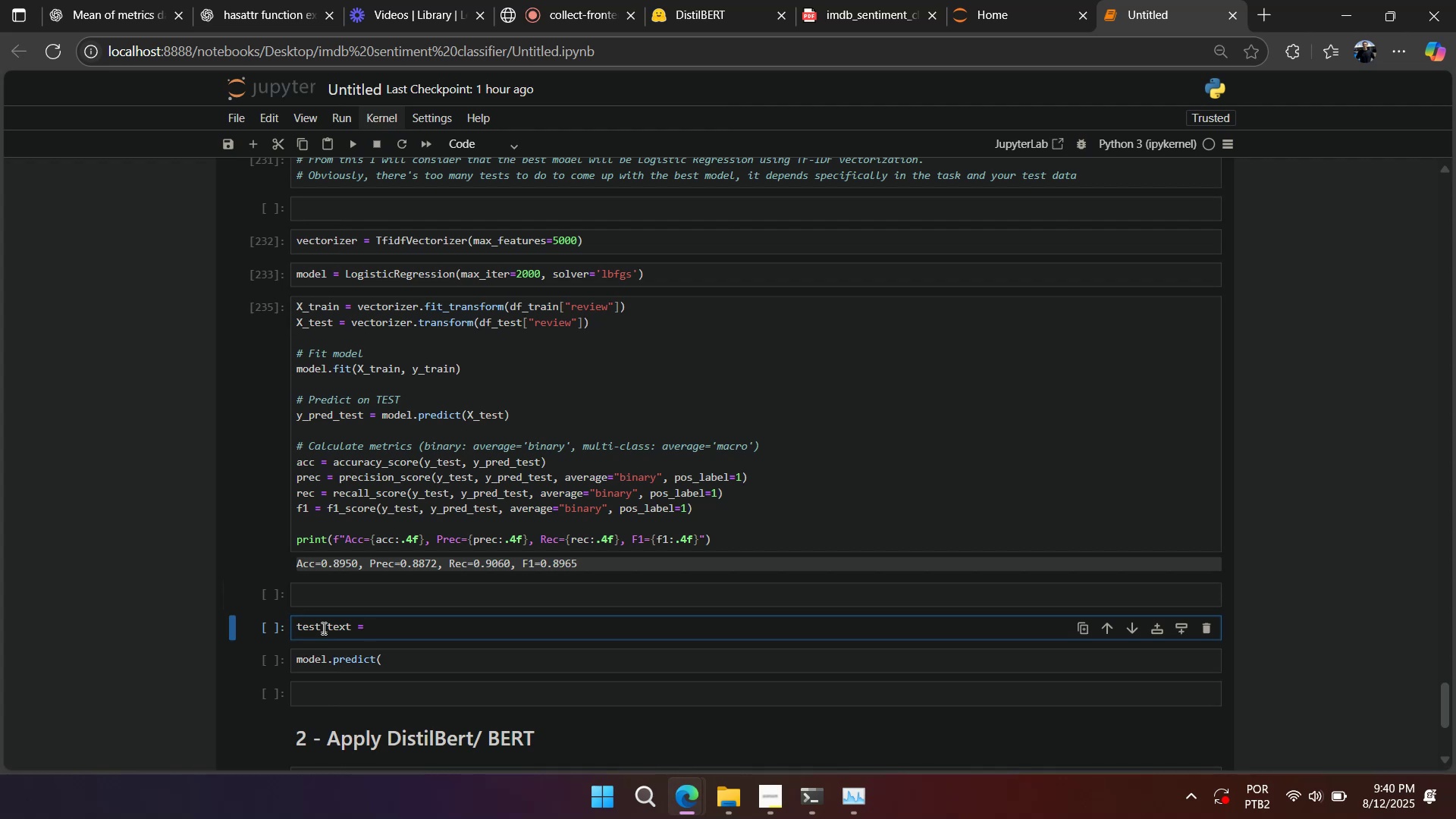 
key(Control+ControlLeft)
 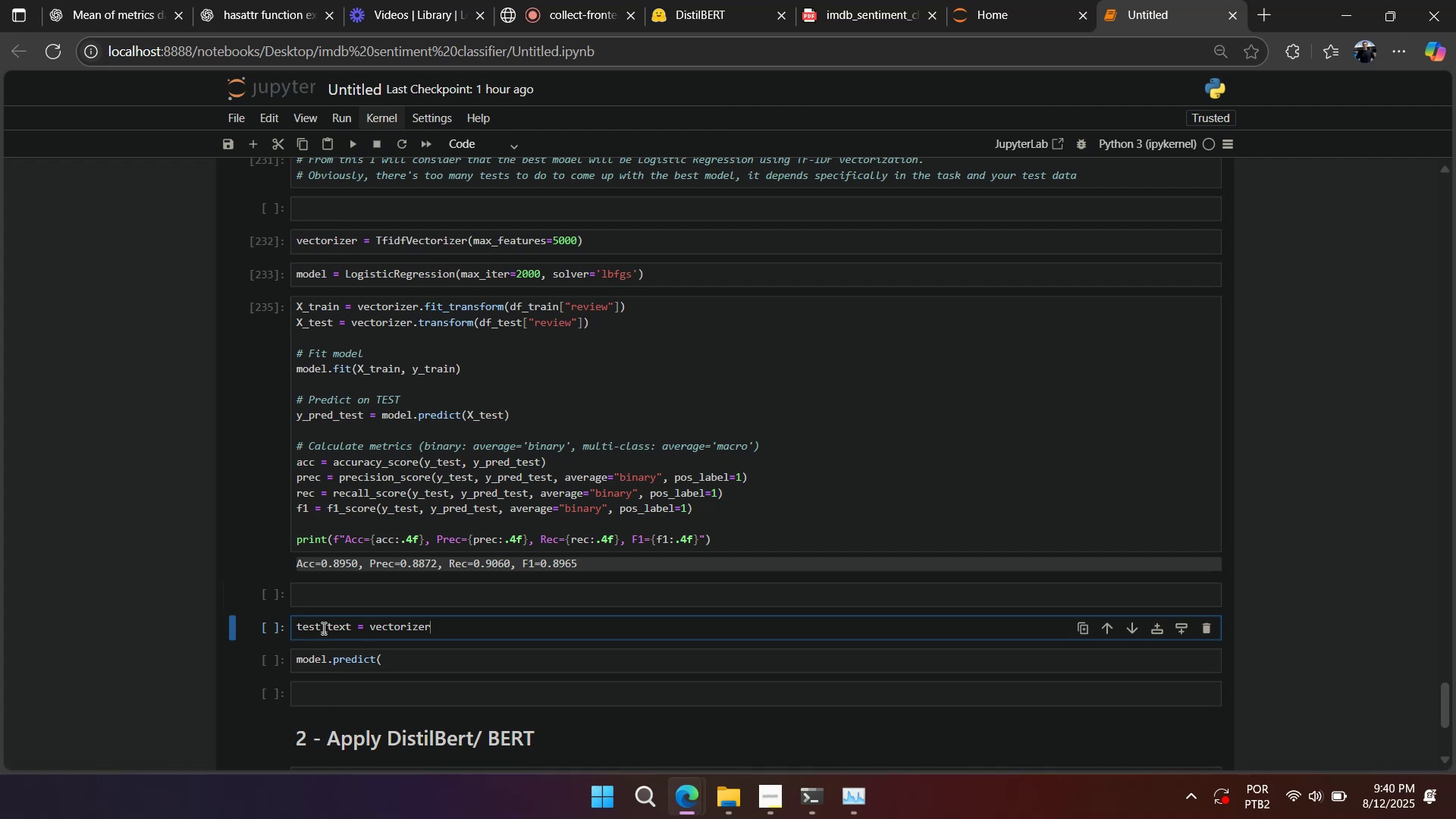 
key(Control+V)
 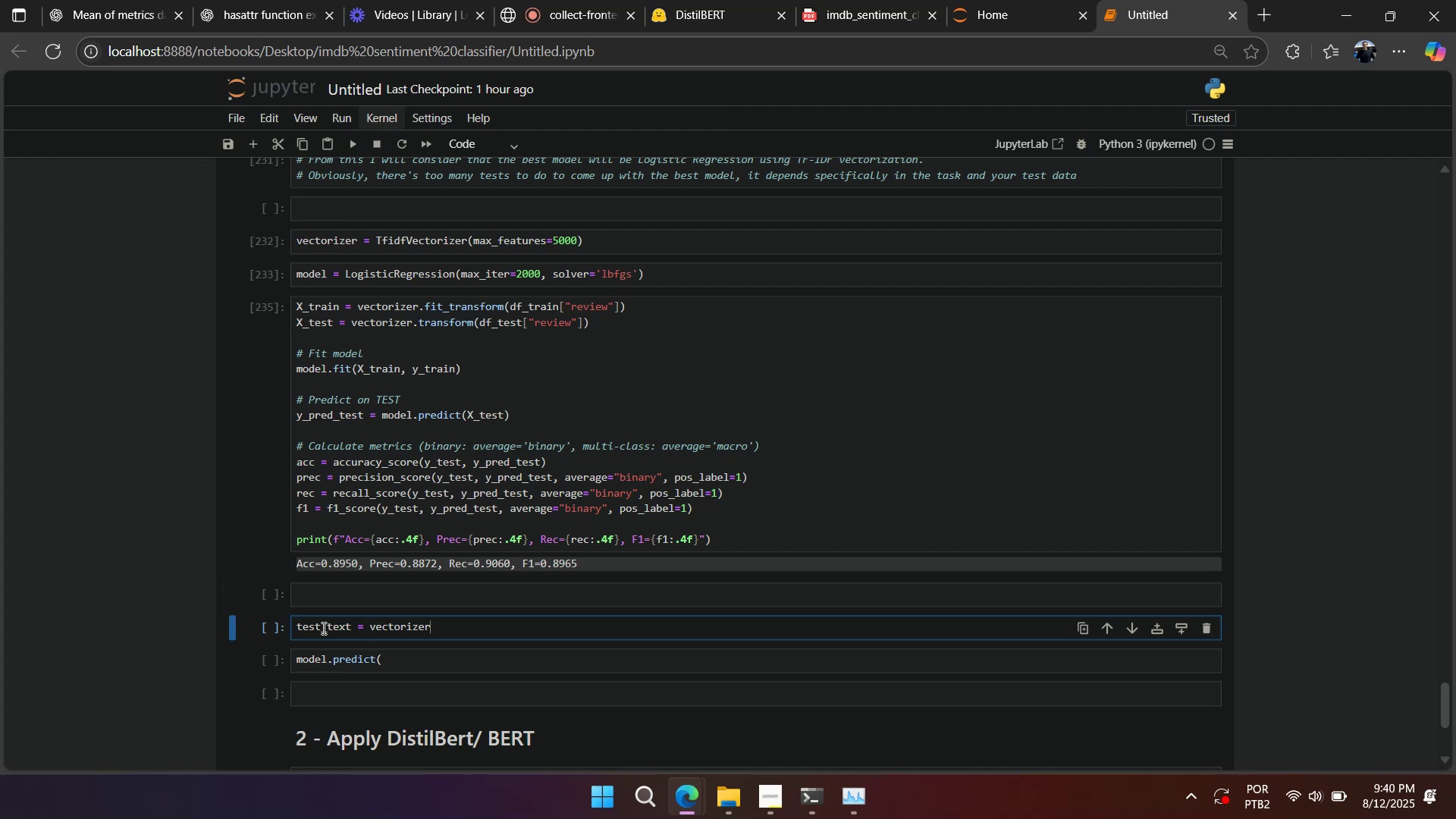 
type(.transform(~ )
key(Backspace)
type(Best Movie!~))
 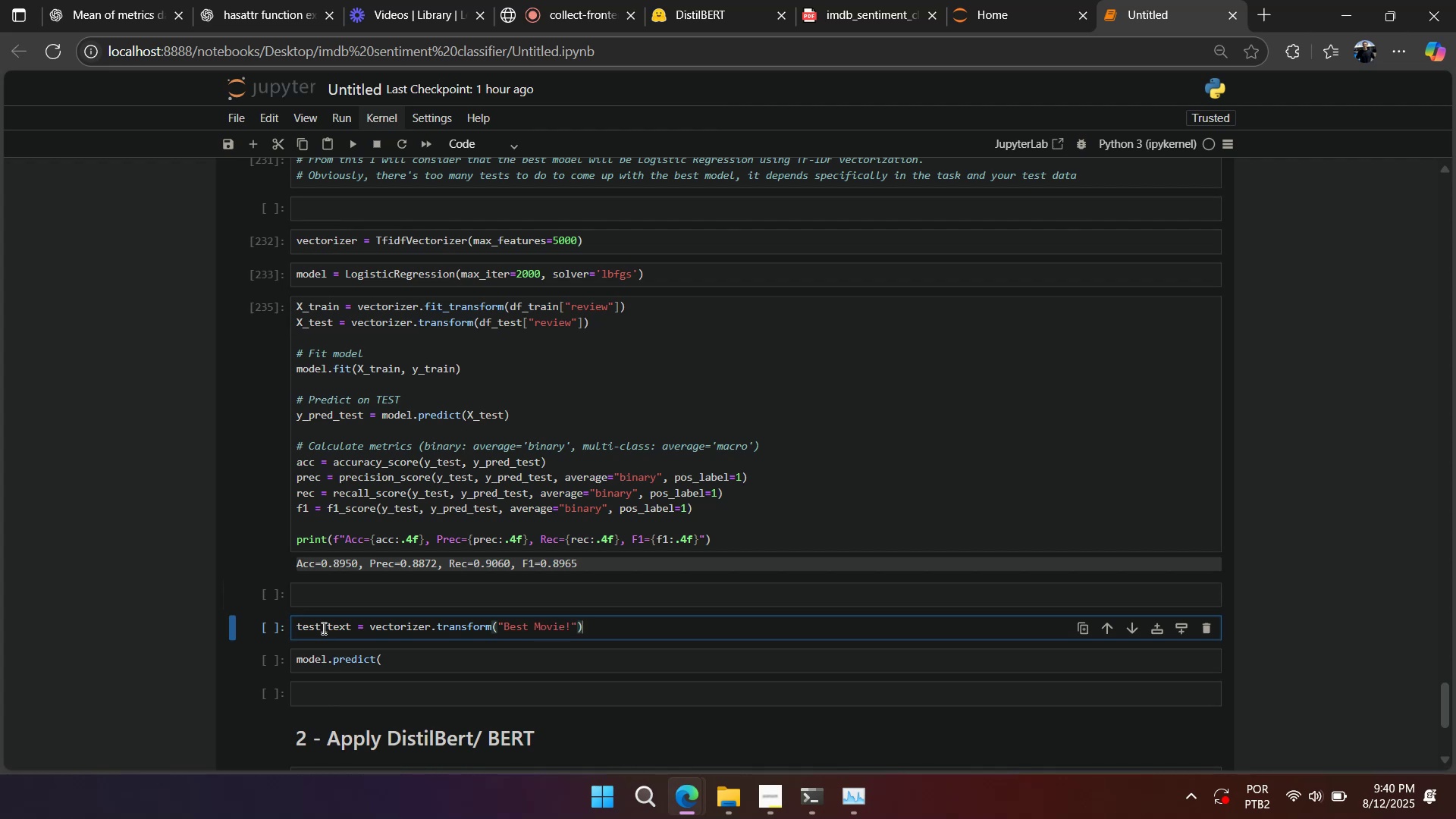 
key(Shift+Enter)
 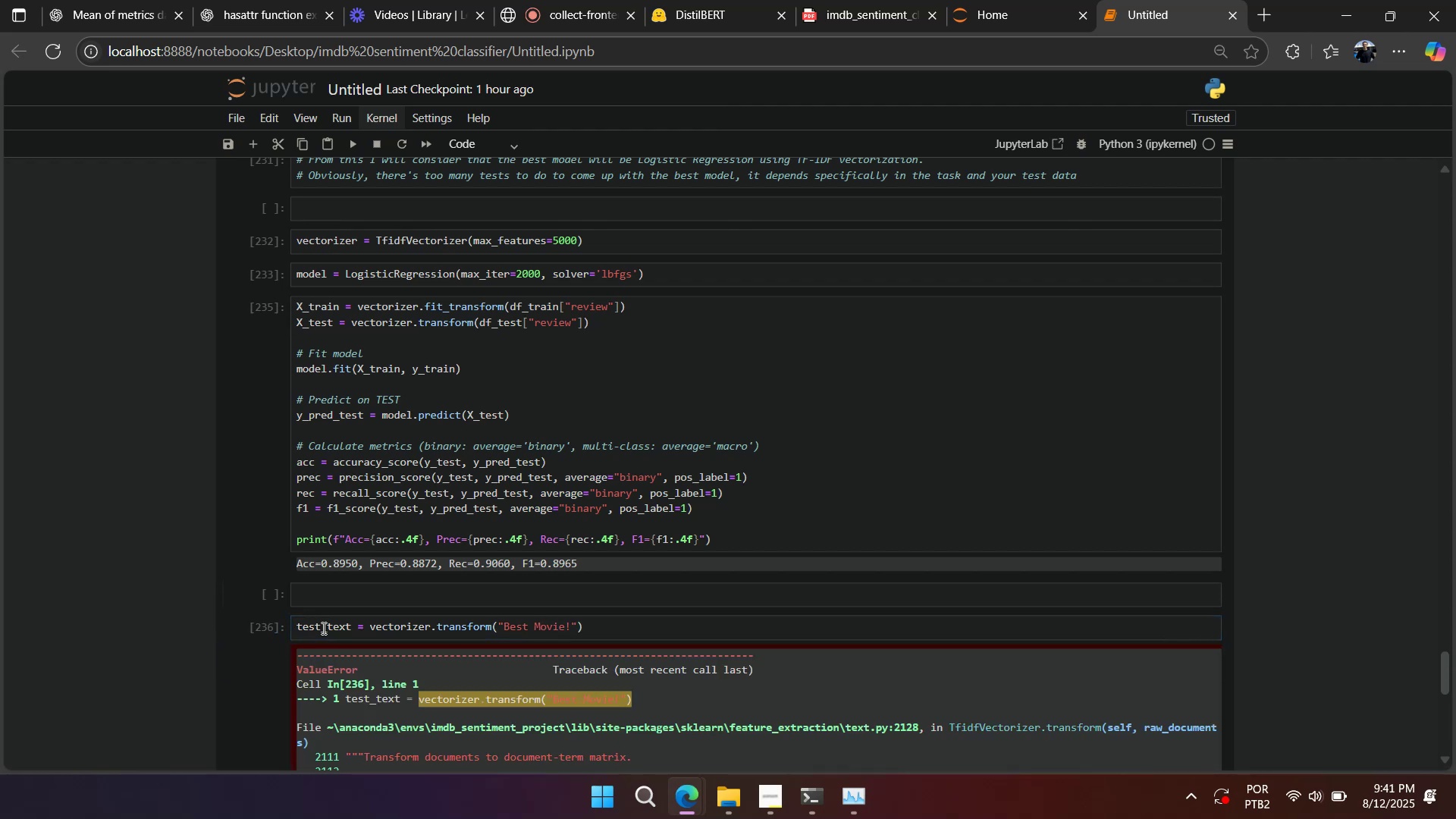 
scroll: coordinate [322, 627], scroll_direction: down, amount: 7.0
 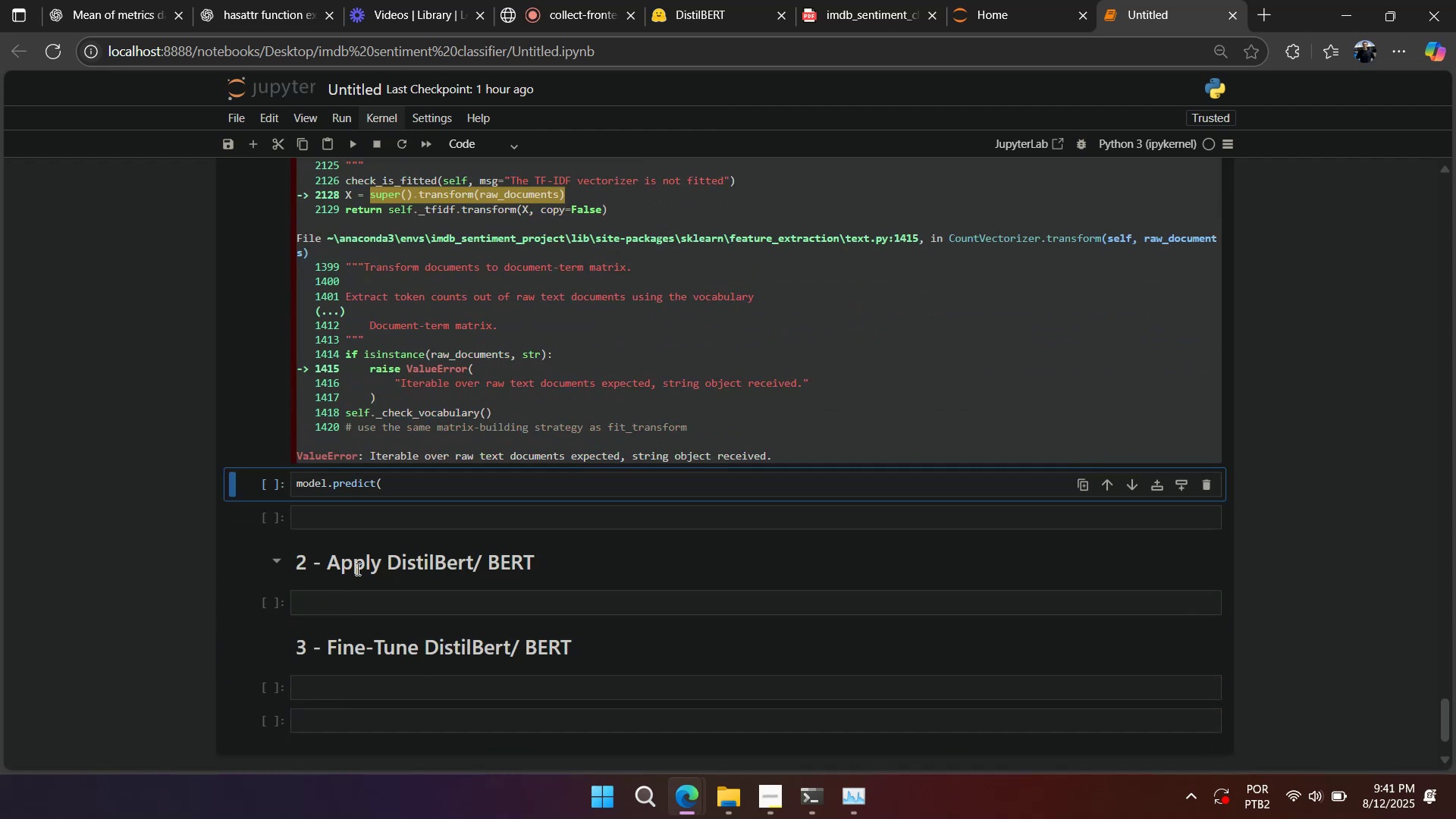 
left_click_drag(start_coordinate=[394, 509], to_coordinate=[420, 242])
 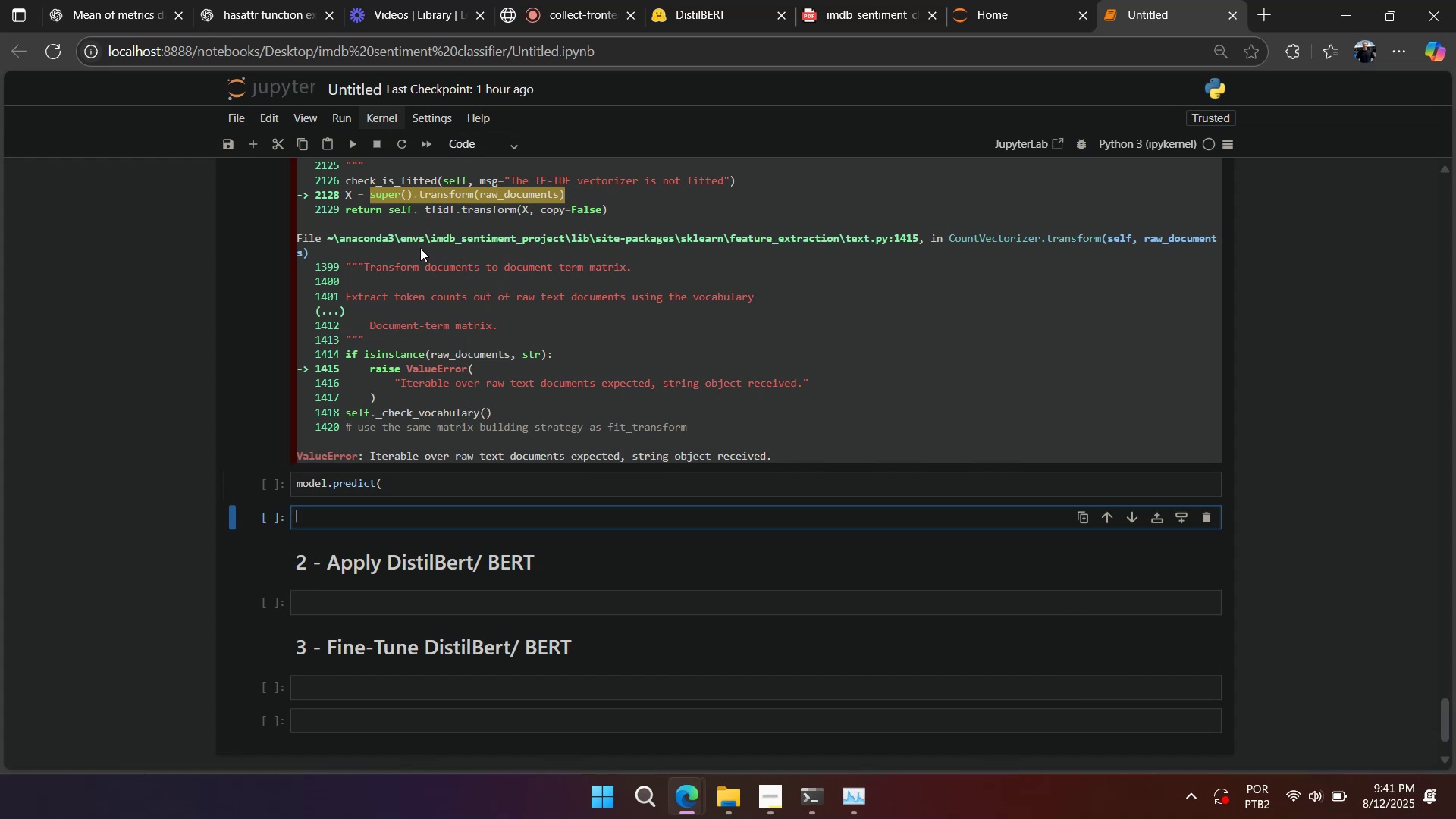 
scroll: coordinate [418, 269], scroll_direction: up, amount: 8.0
 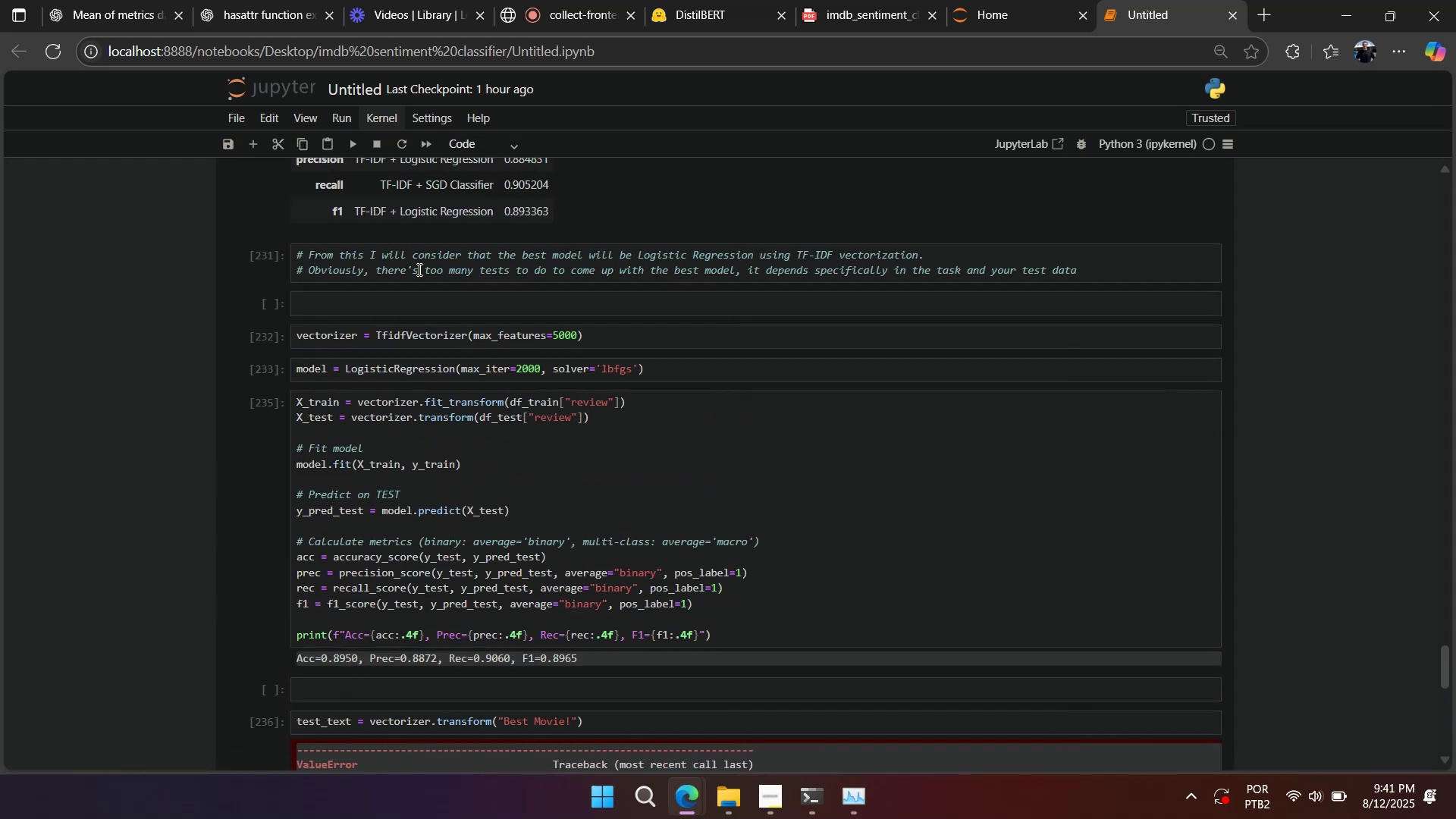 
wait(7.31)
 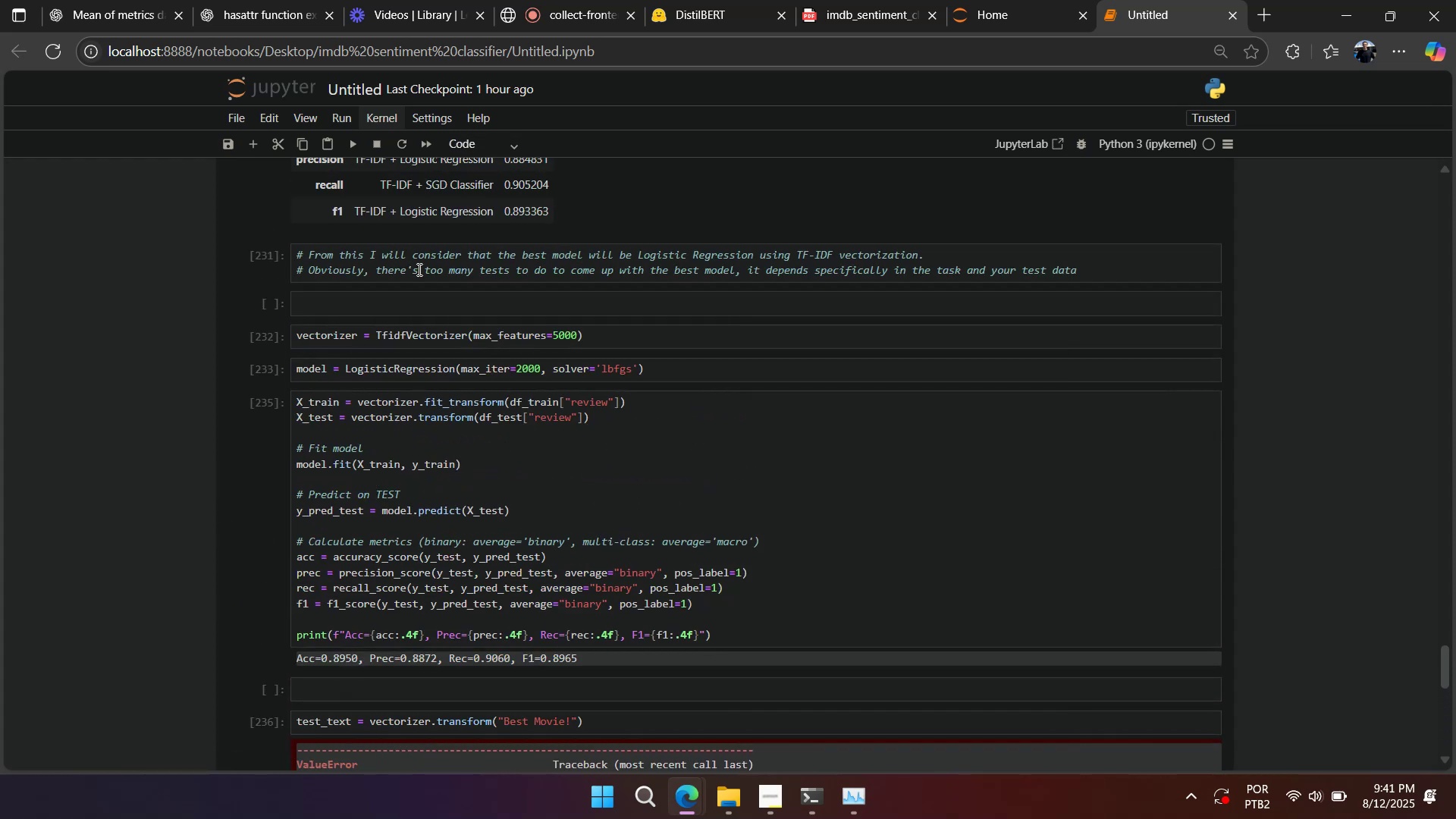 
double_click([380, 394])
 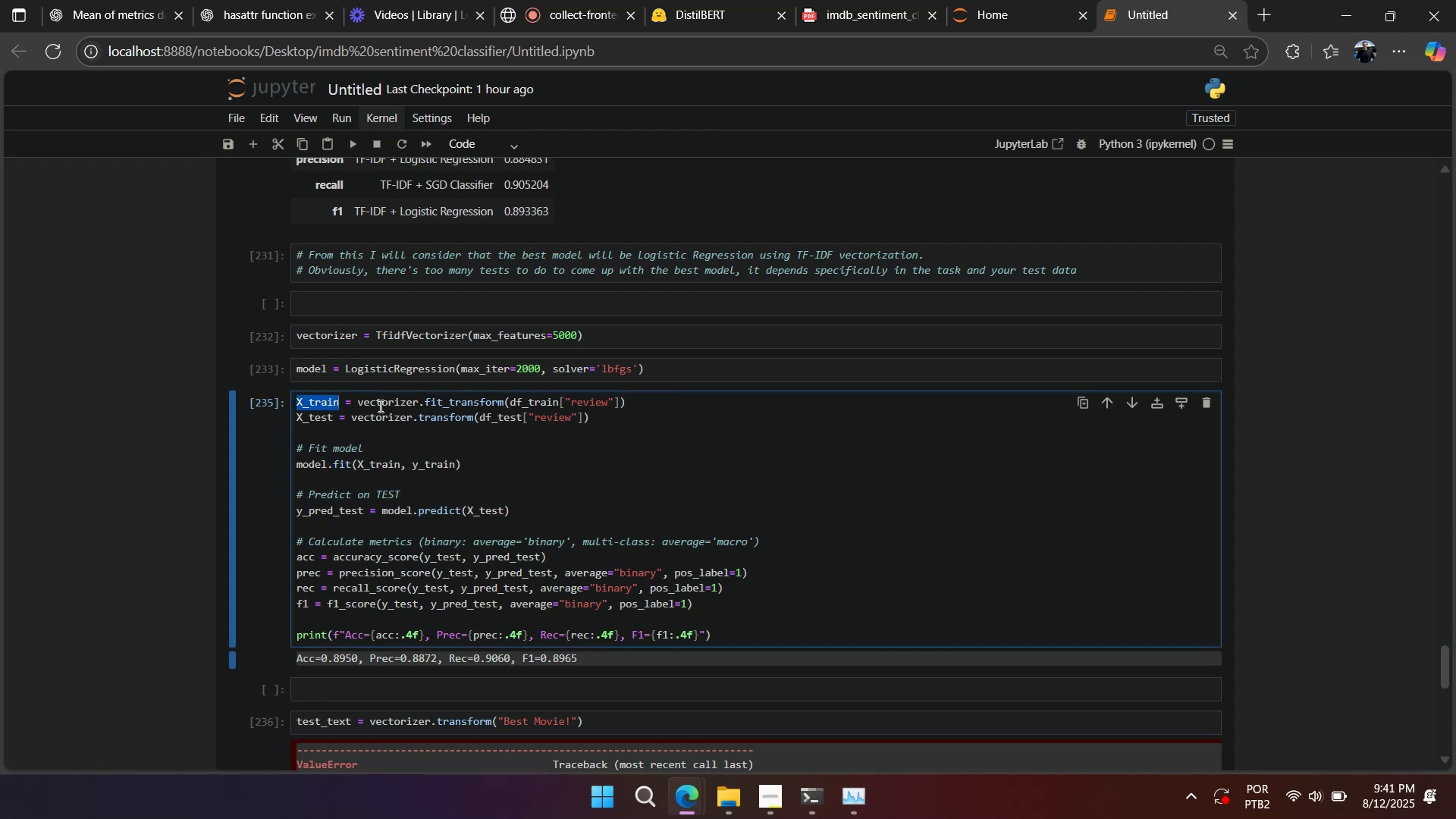 
triple_click([379, 406])
 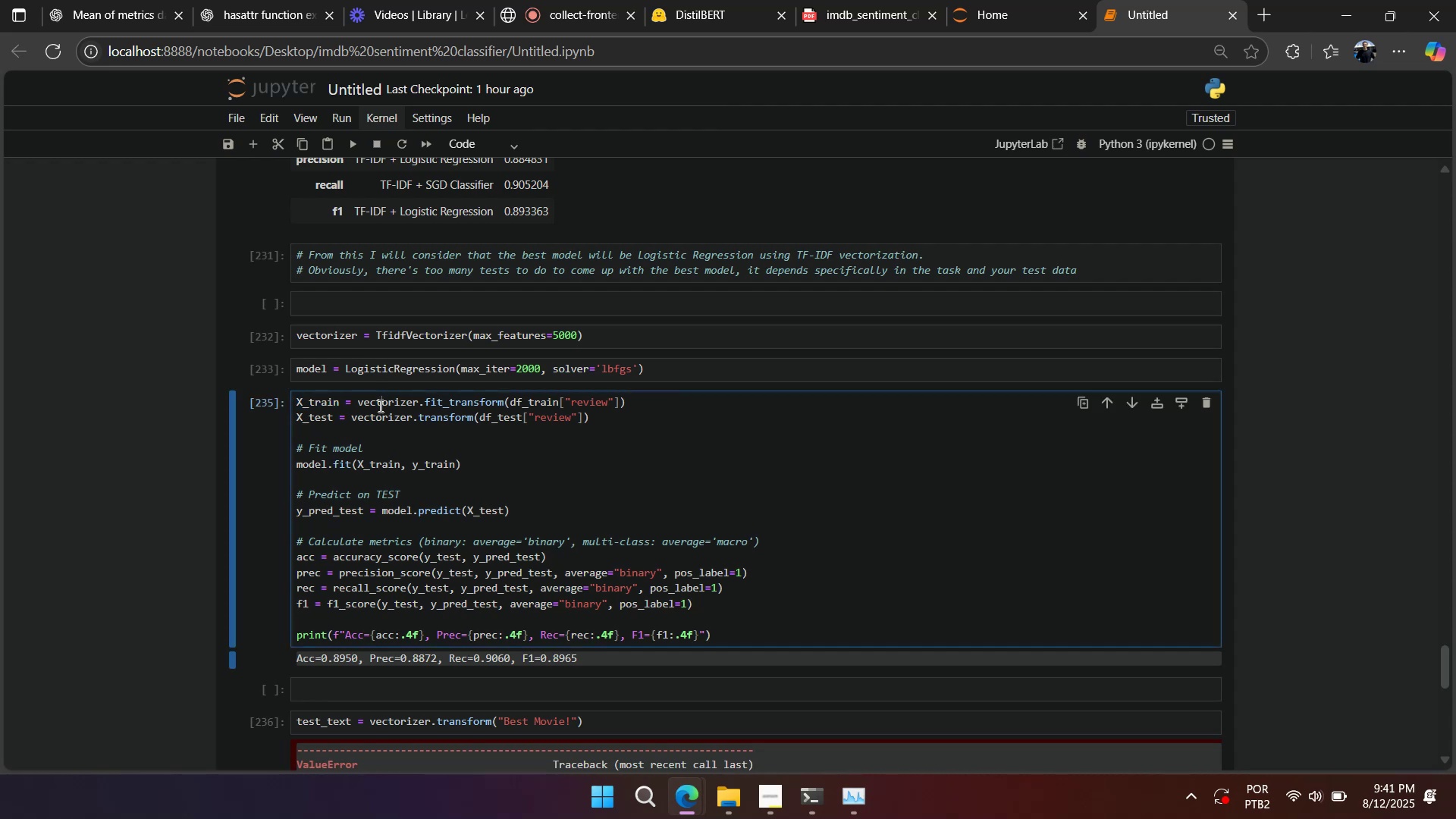 
triple_click([379, 406])
 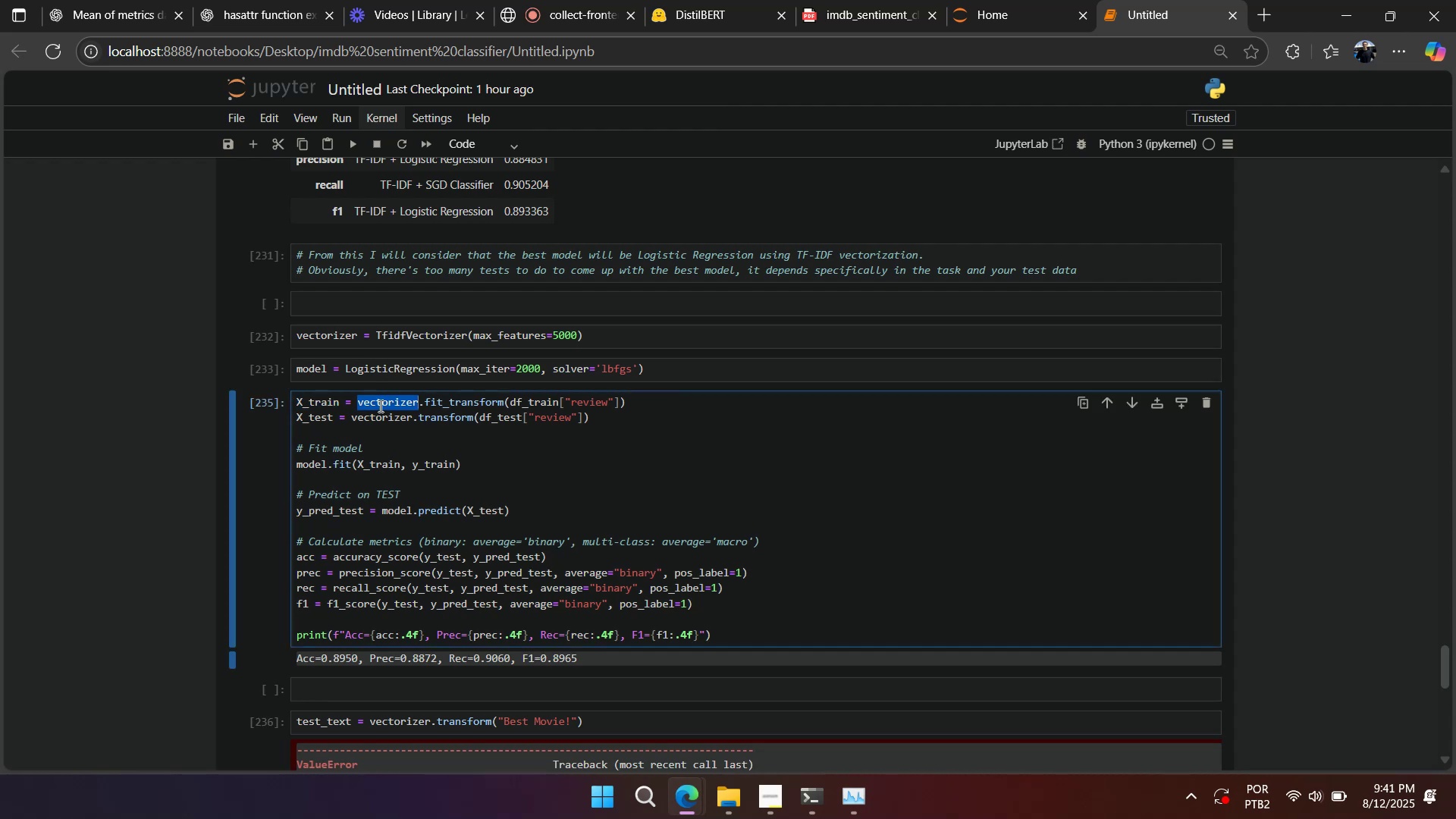 
key(Control+C)
 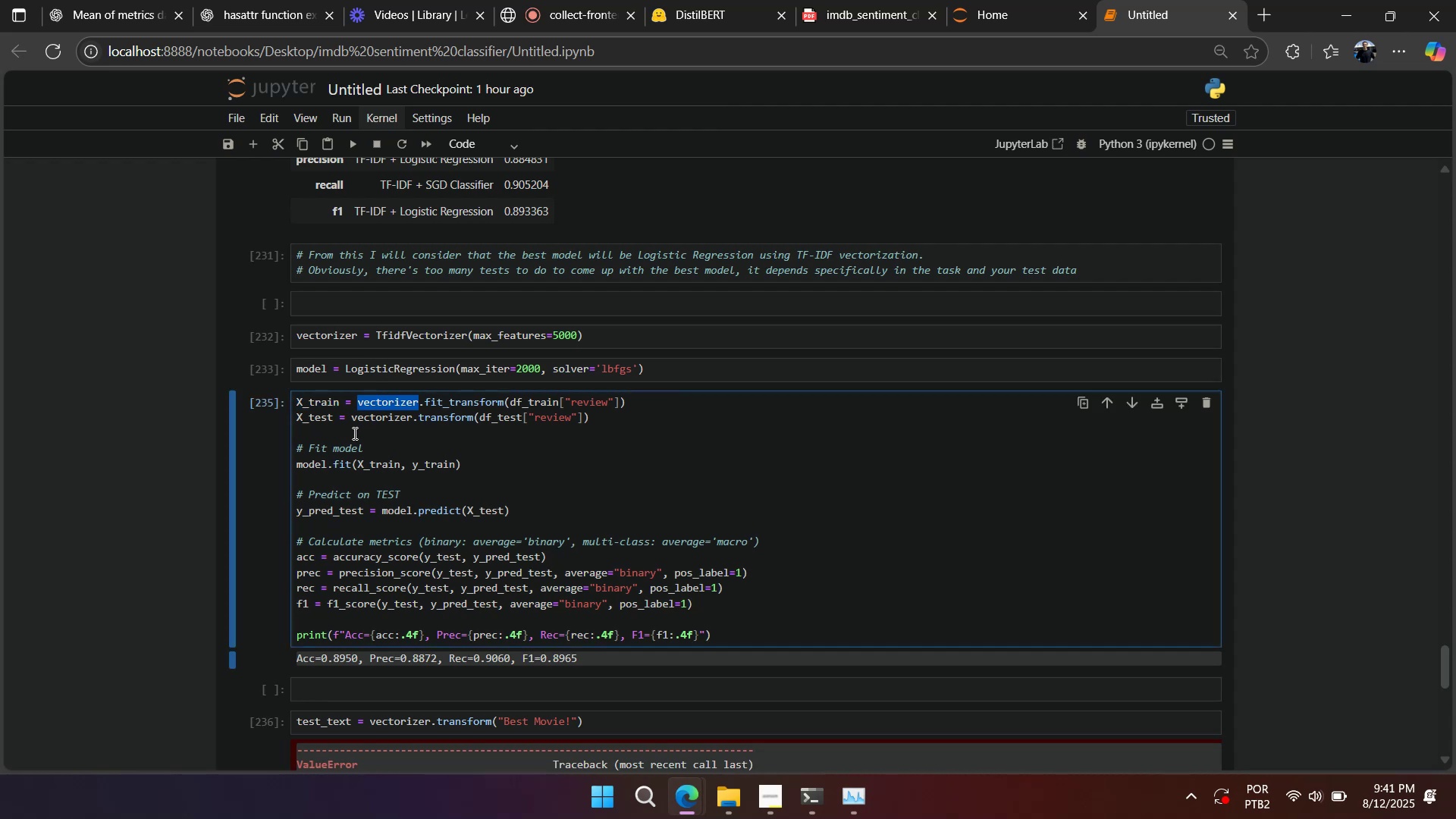 
scroll: coordinate [344, 451], scroll_direction: down, amount: 2.0
 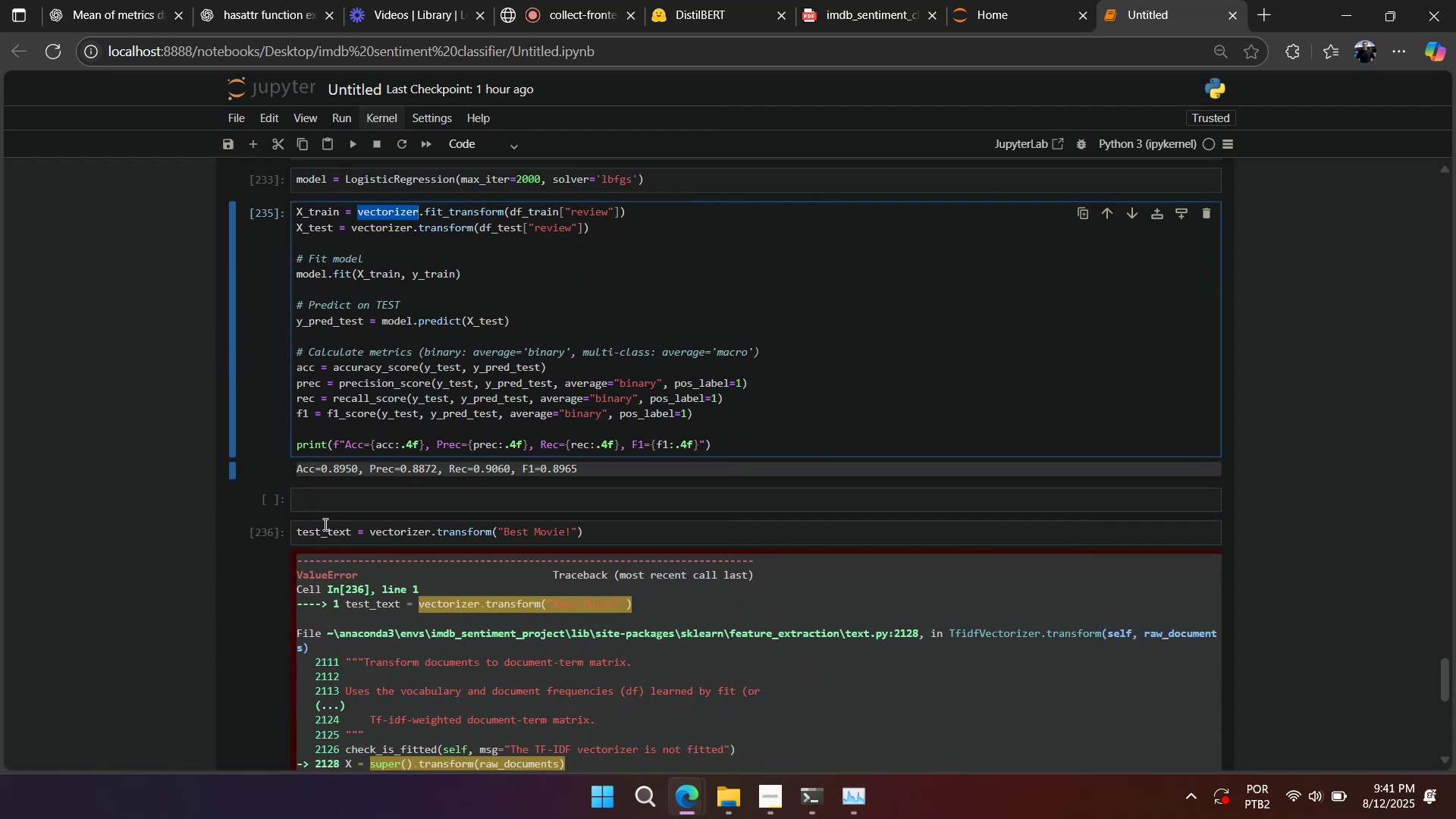 
double_click([324, 504])
 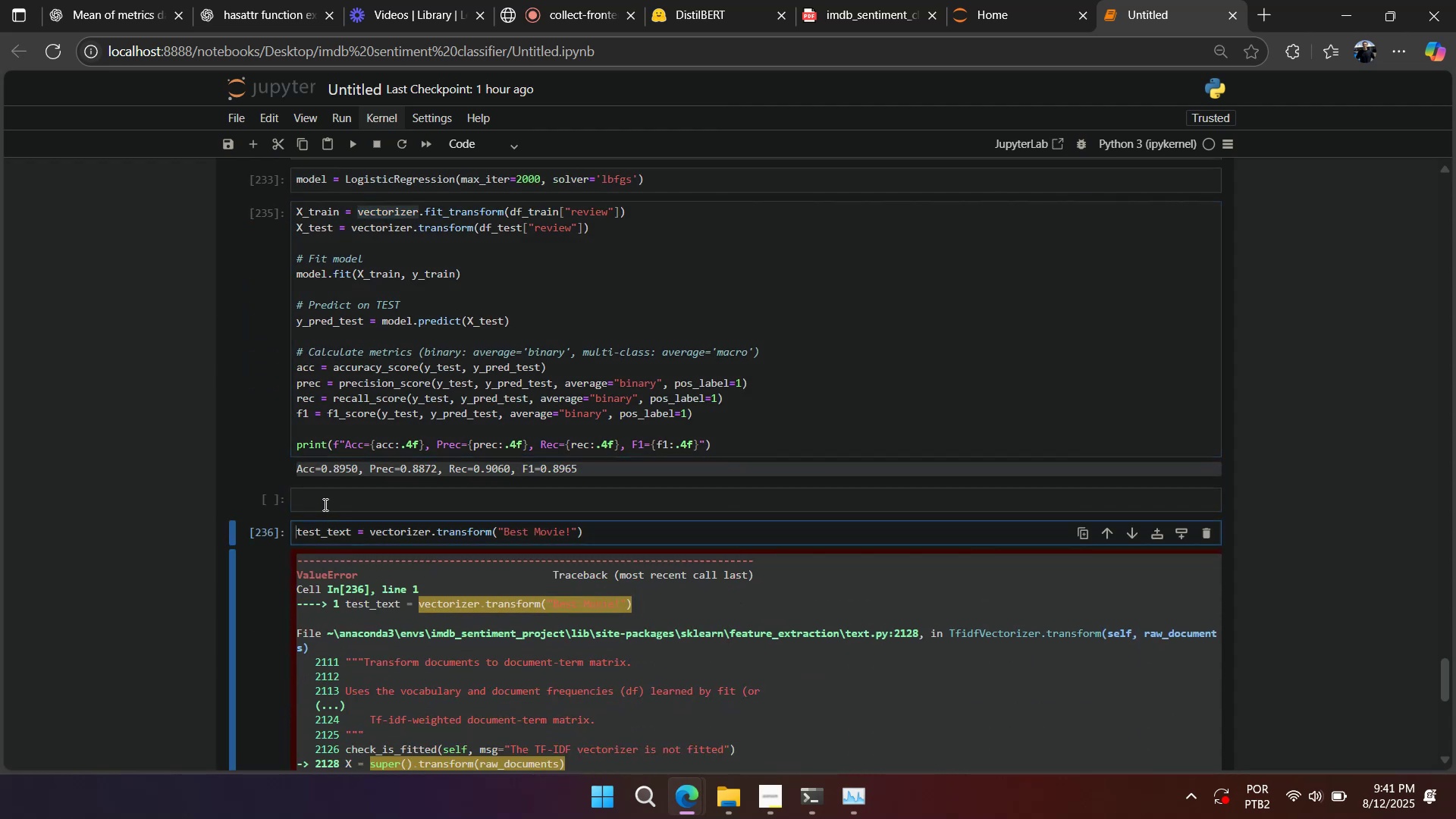 
key(Control+ControlLeft)
 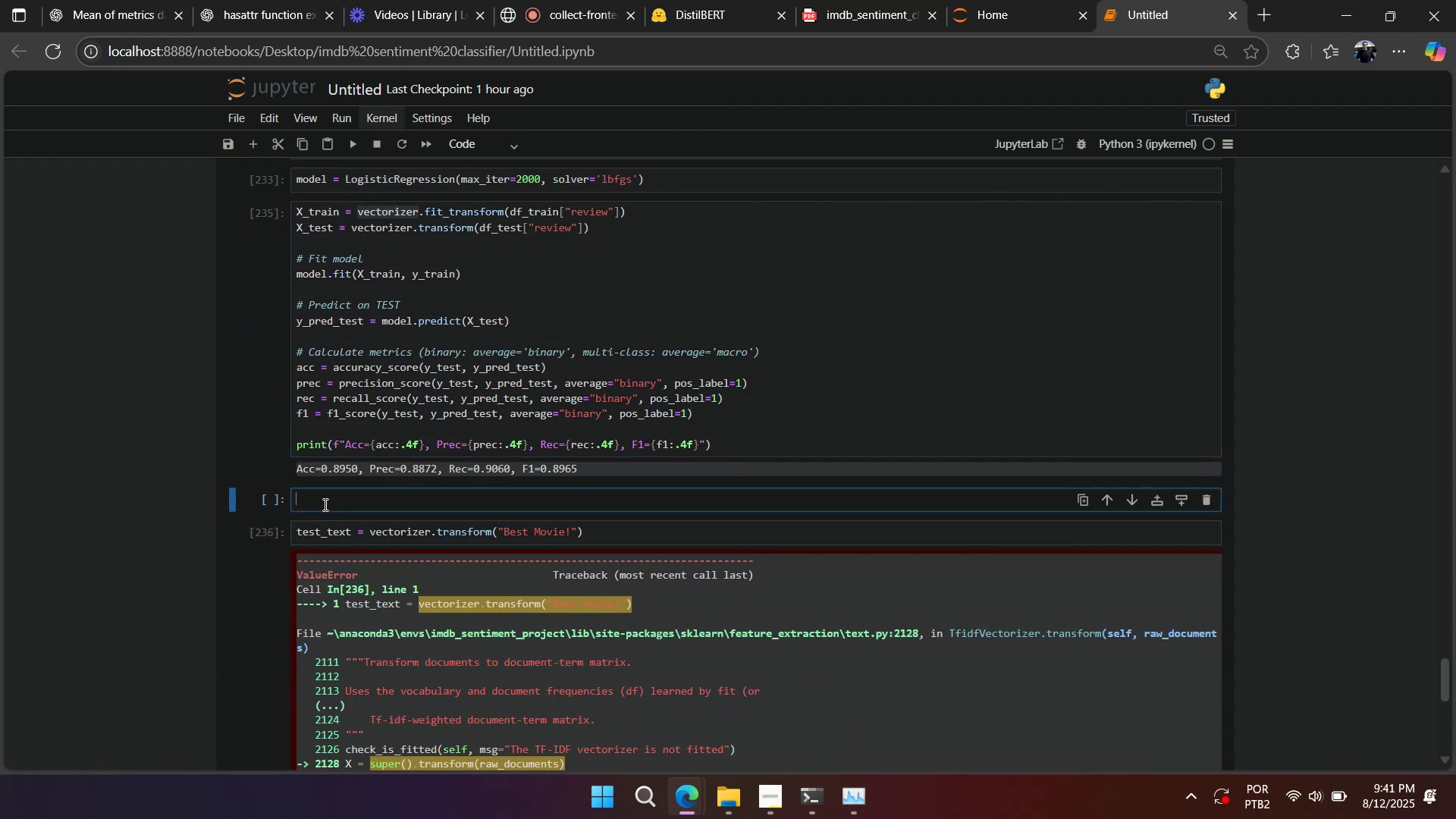 
key(Control+V)
 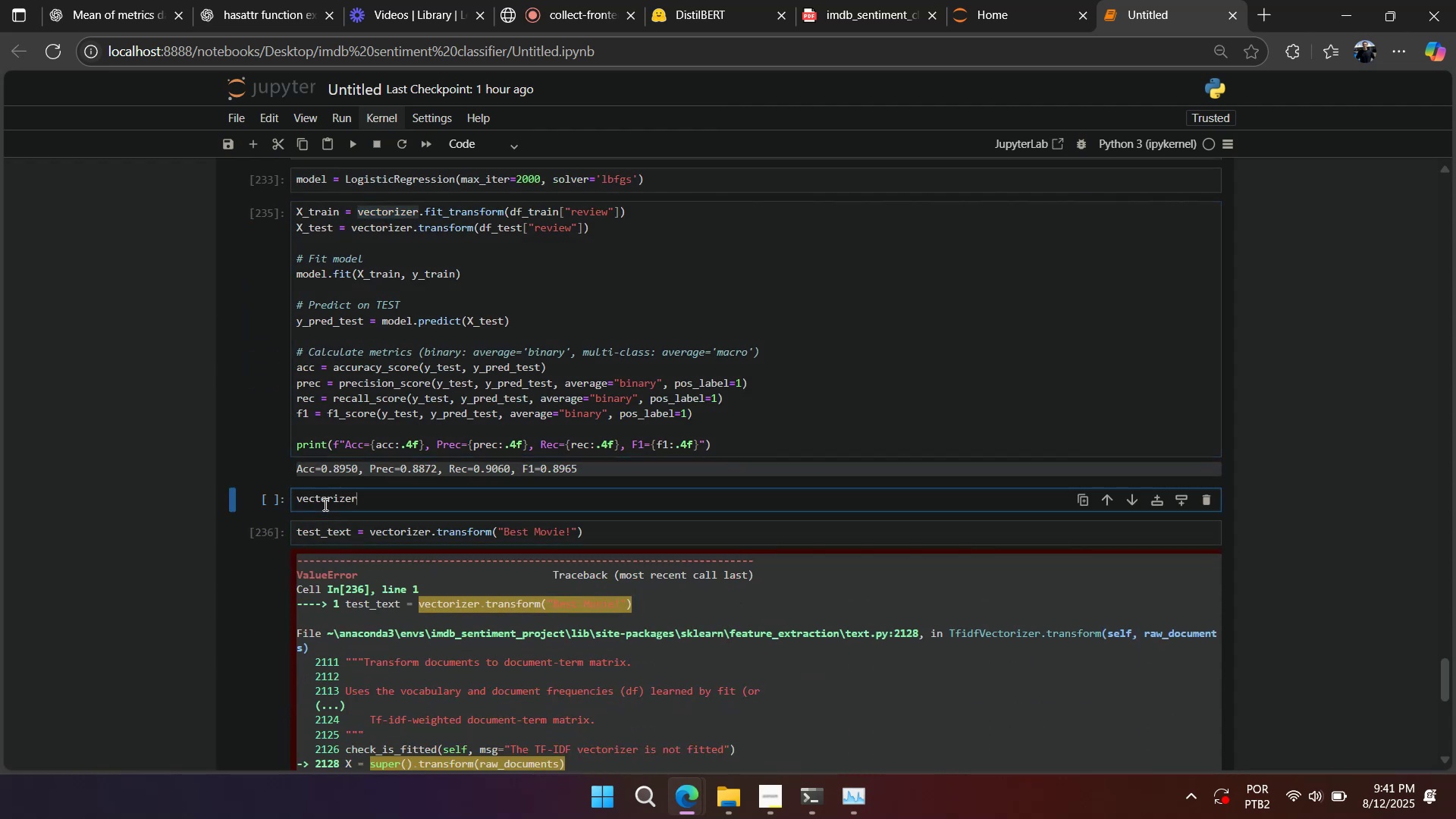 
key(Shift+Enter)
 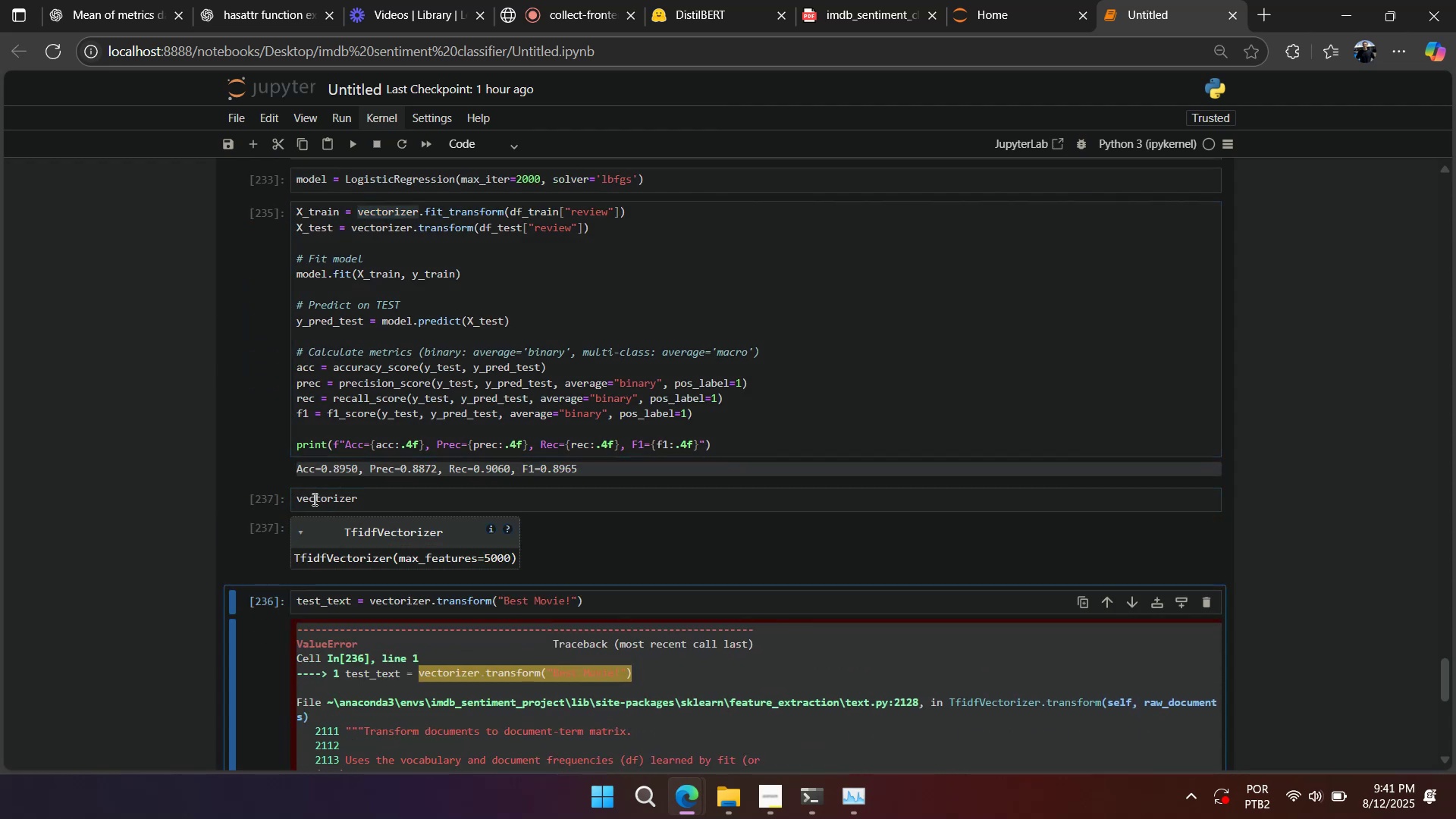 
left_click([305, 535])
 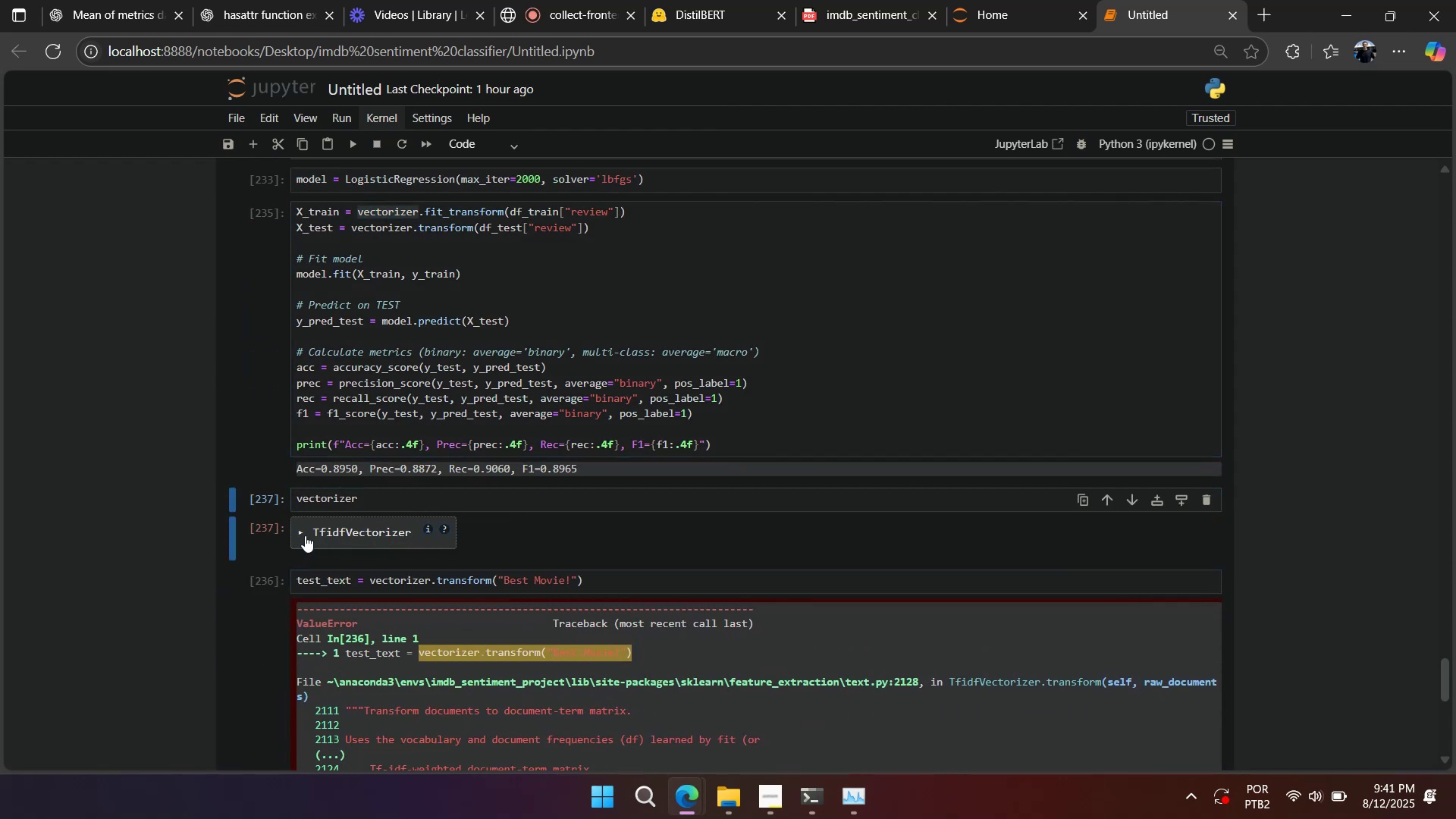 
left_click([305, 535])
 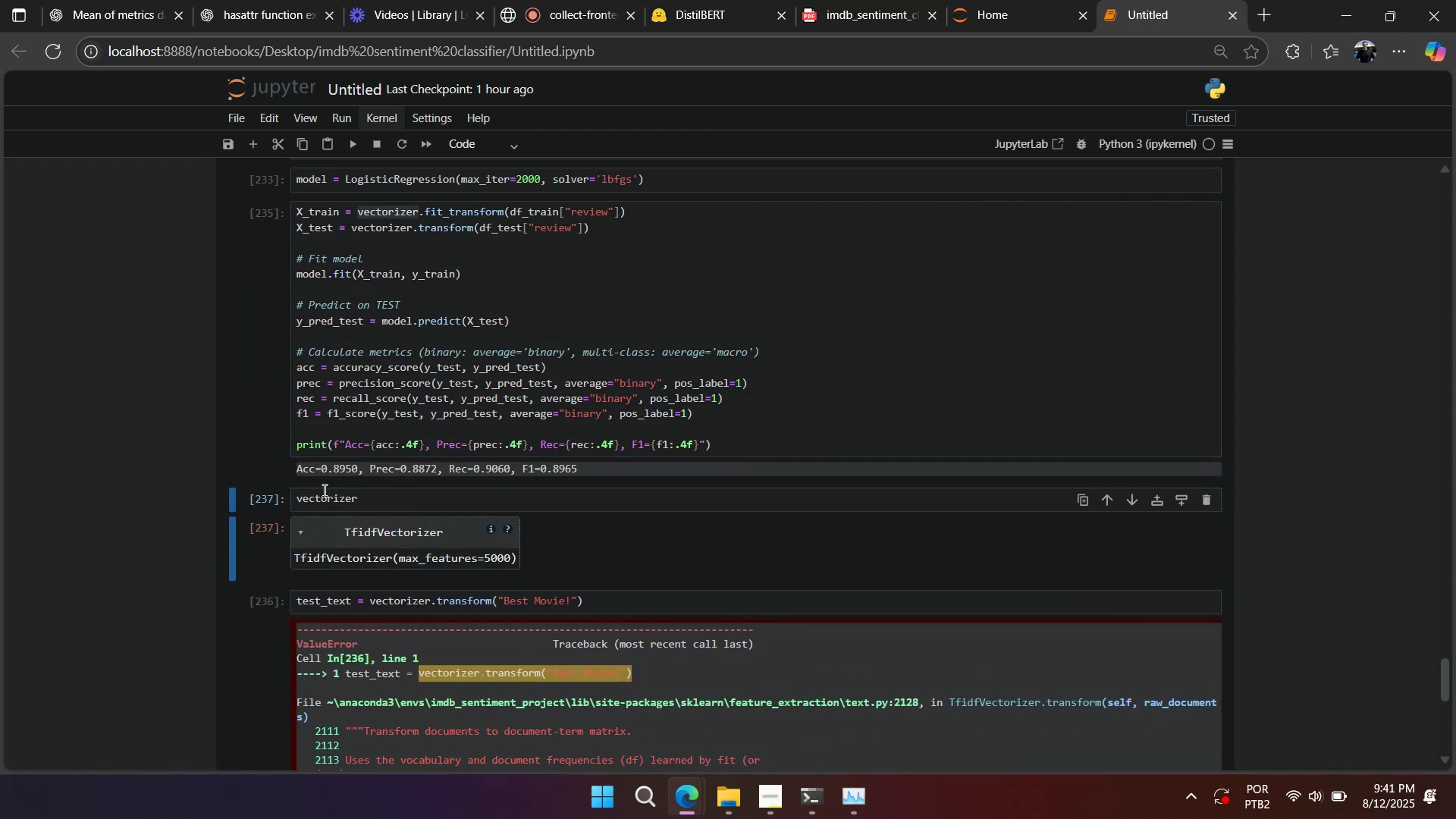 
scroll: coordinate [388, 378], scroll_direction: up, amount: 2.0
 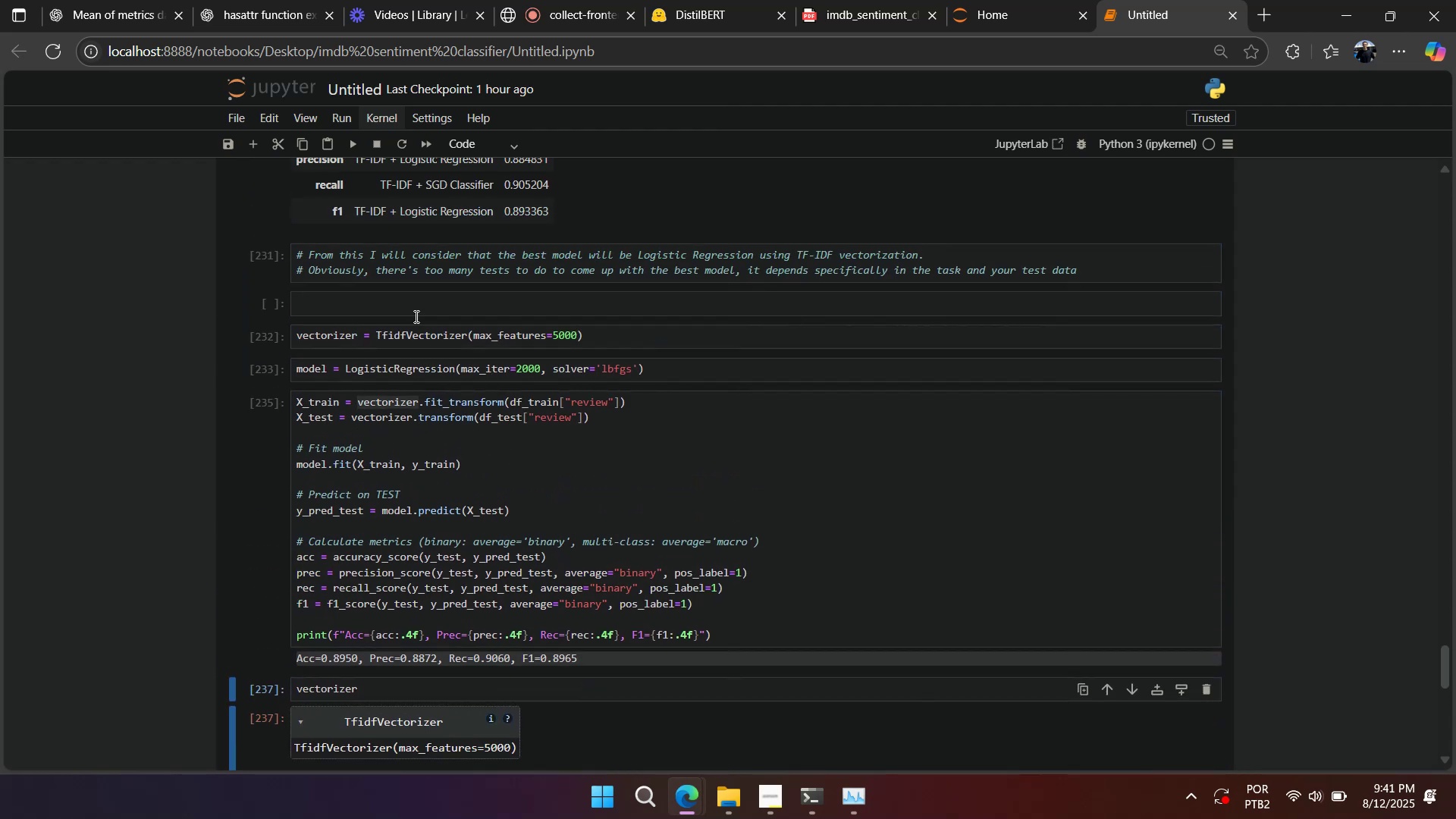 
left_click([416, 305])
 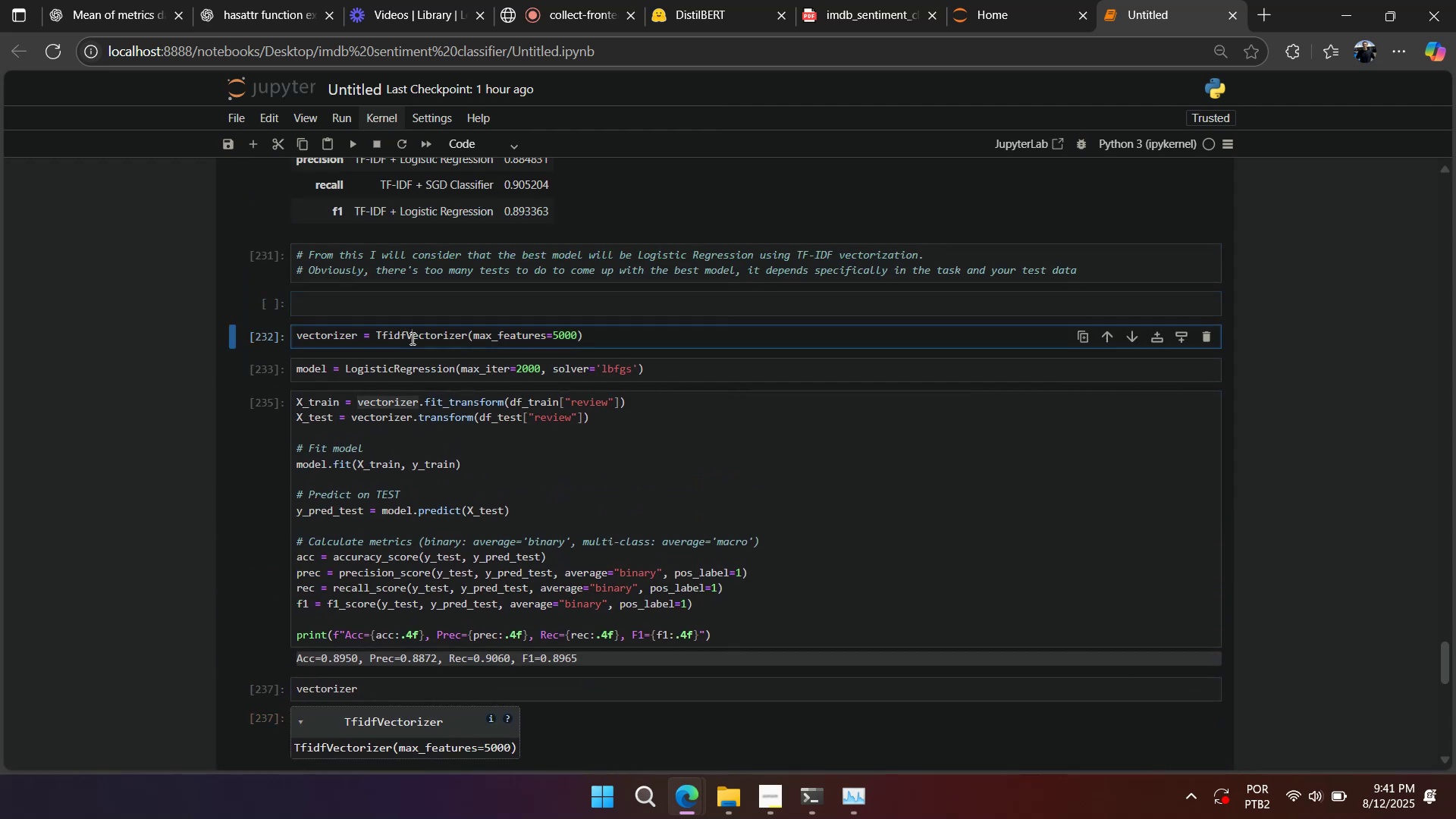 
key(Shift+Enter)
 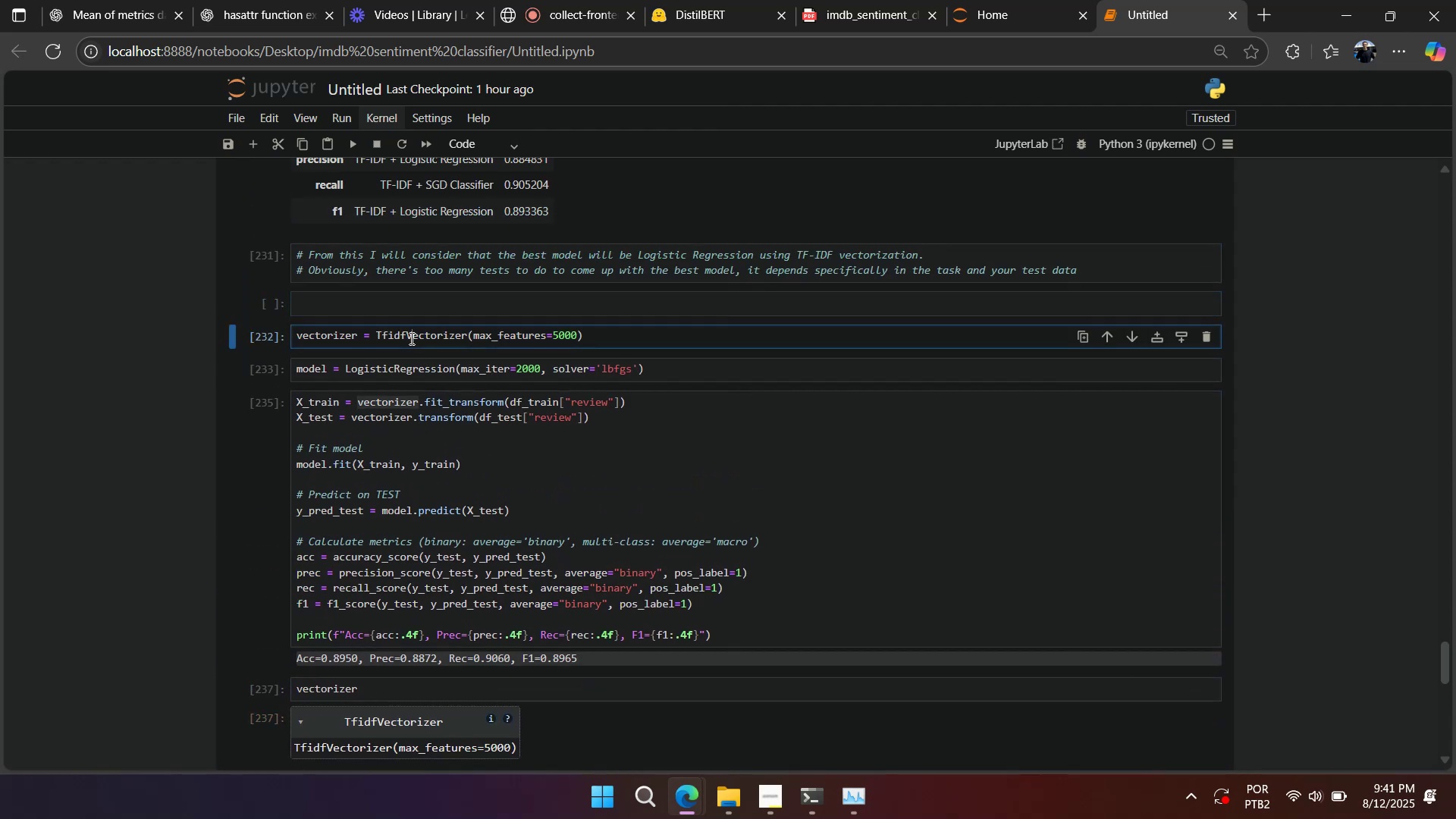 
key(Shift+Enter)
 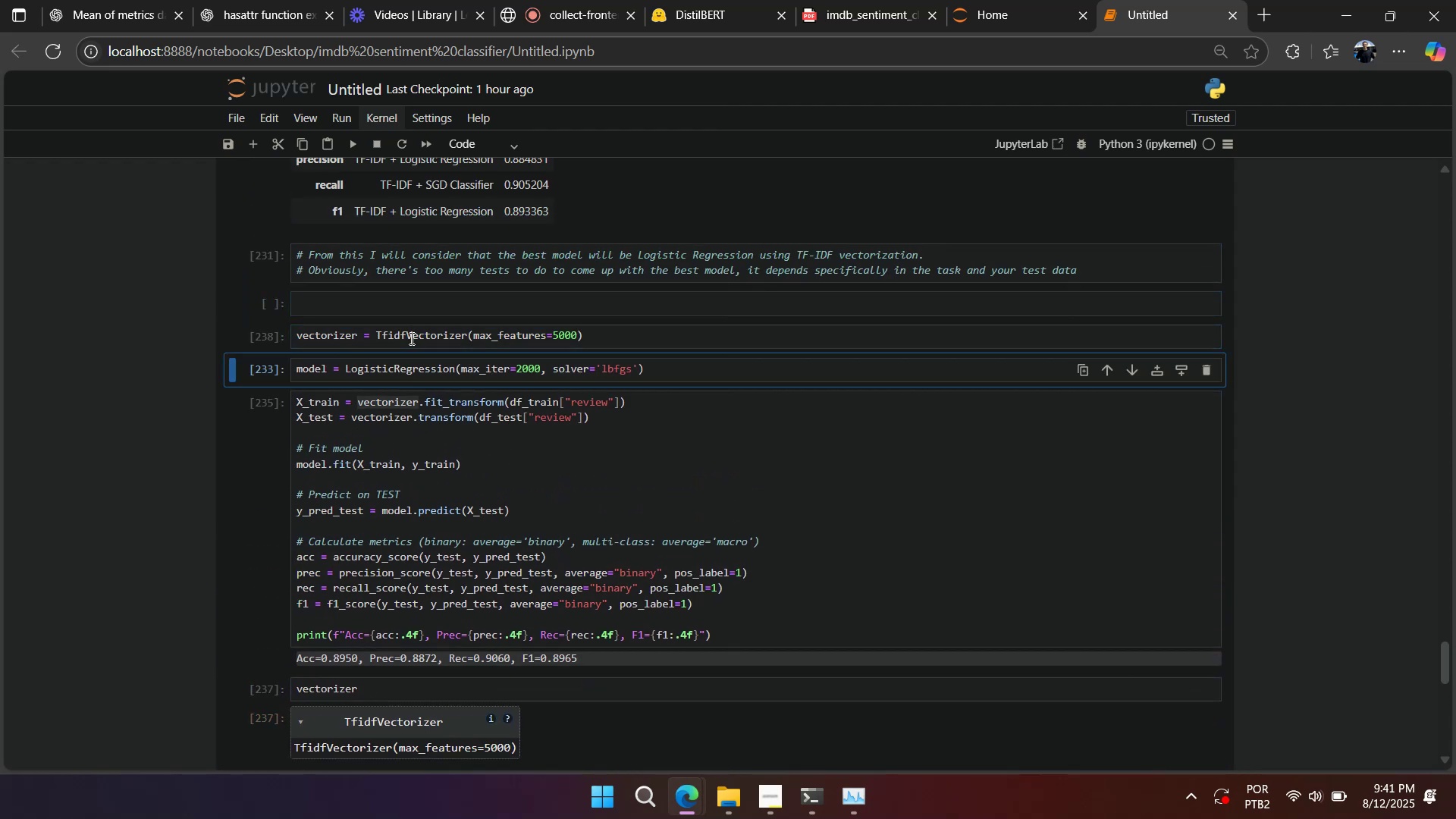 
key(Shift+Enter)
 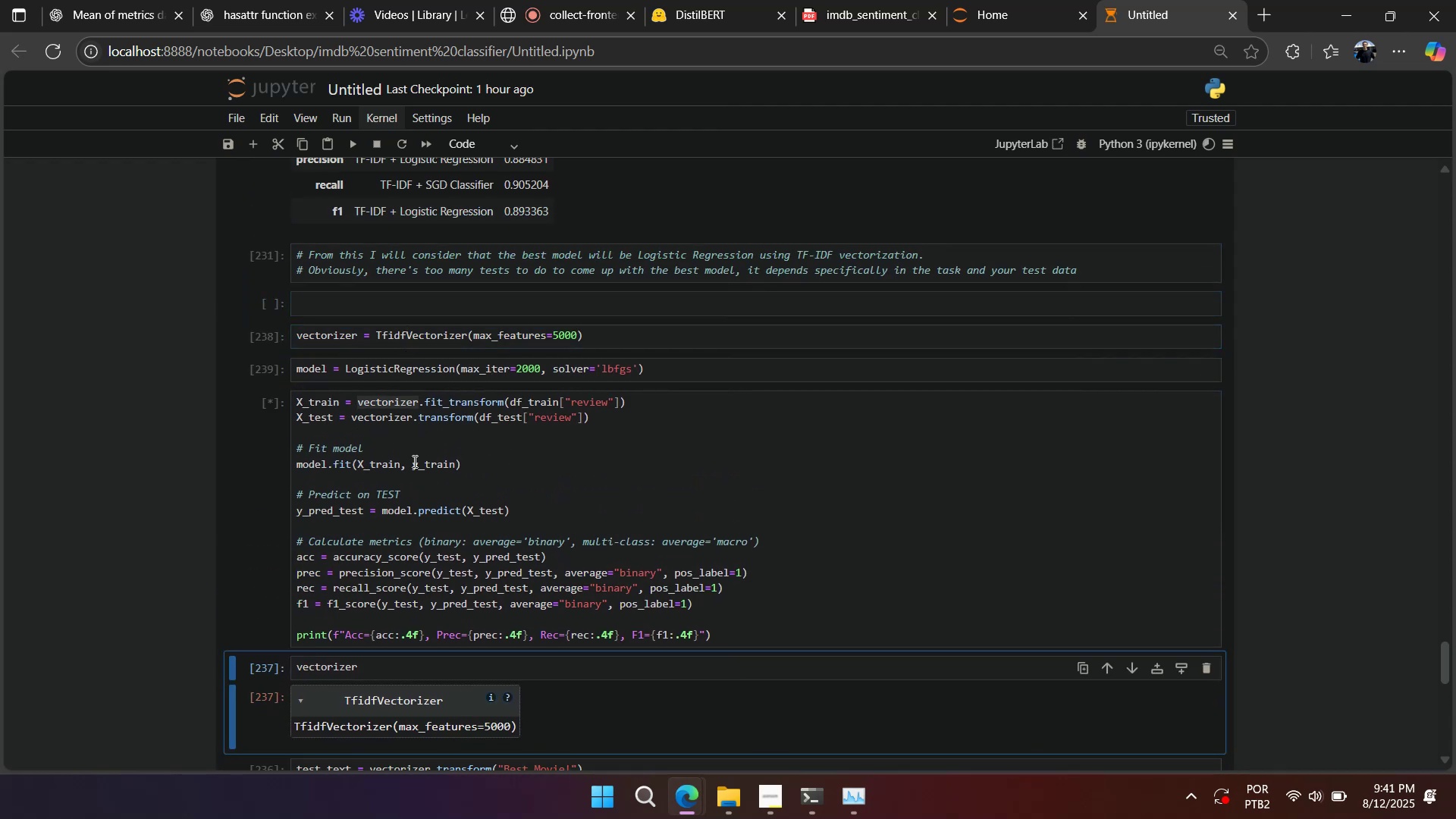 
scroll: coordinate [400, 453], scroll_direction: down, amount: 2.0
 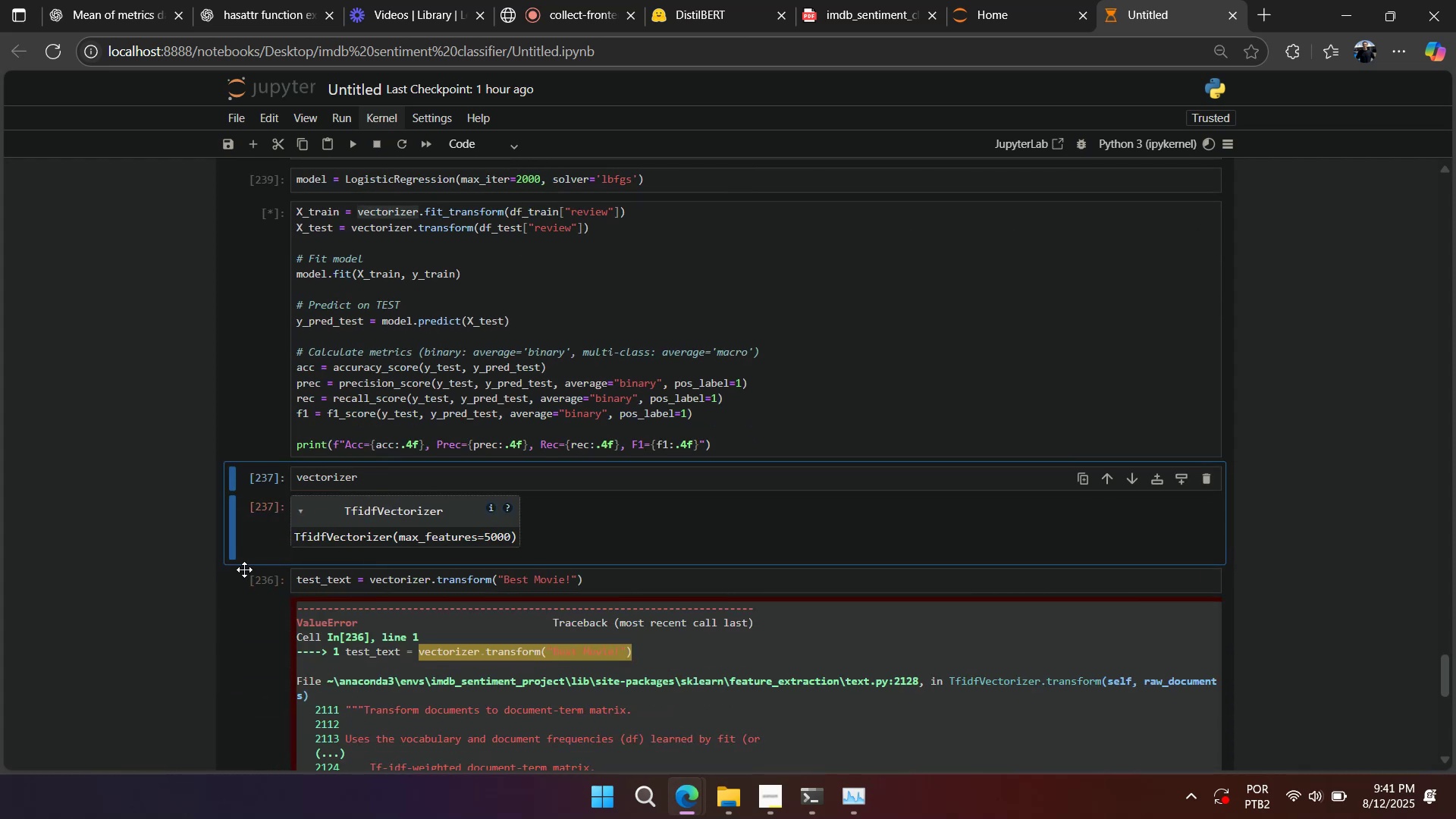 
left_click([243, 590])
 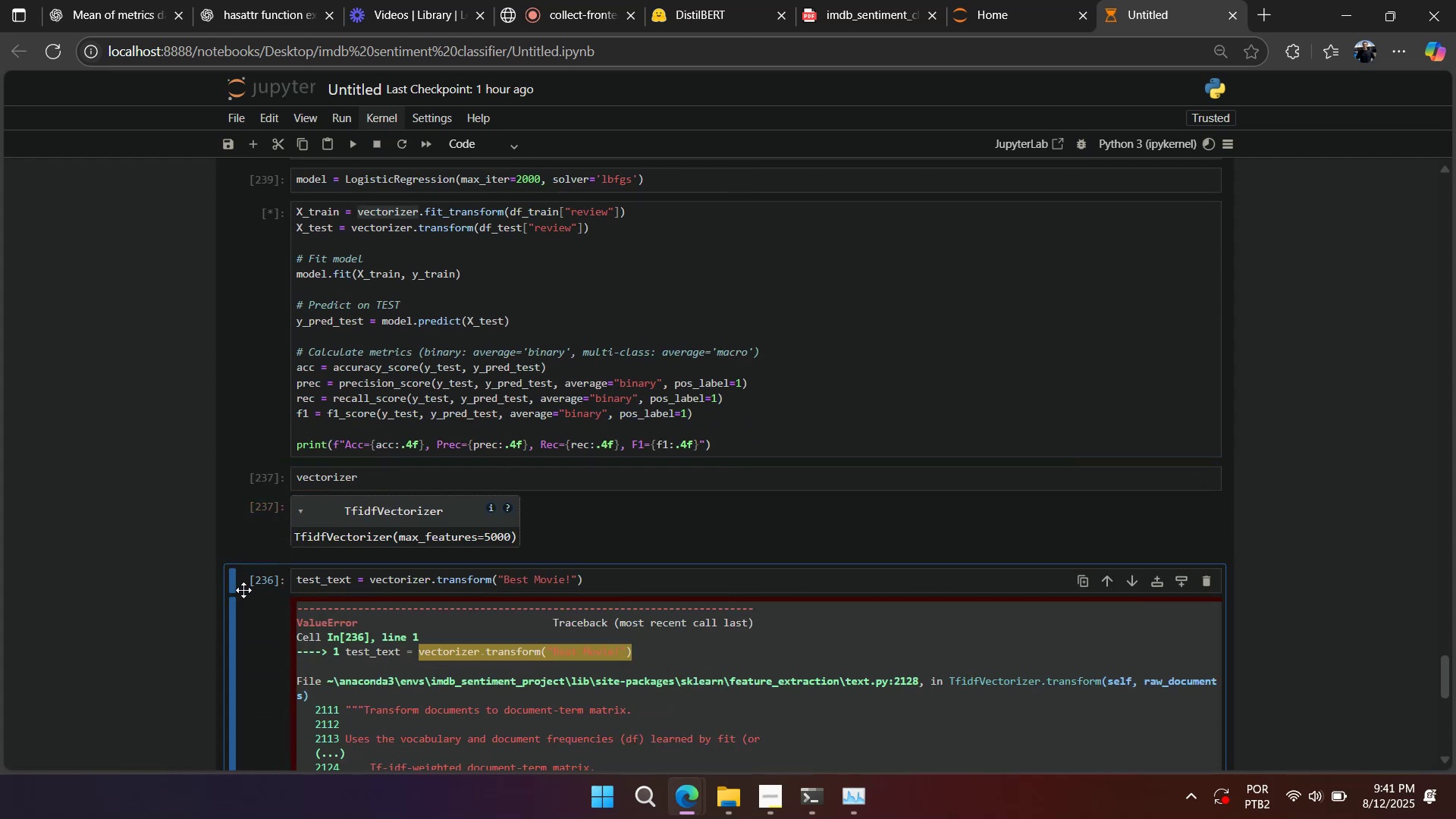 
key(A)
 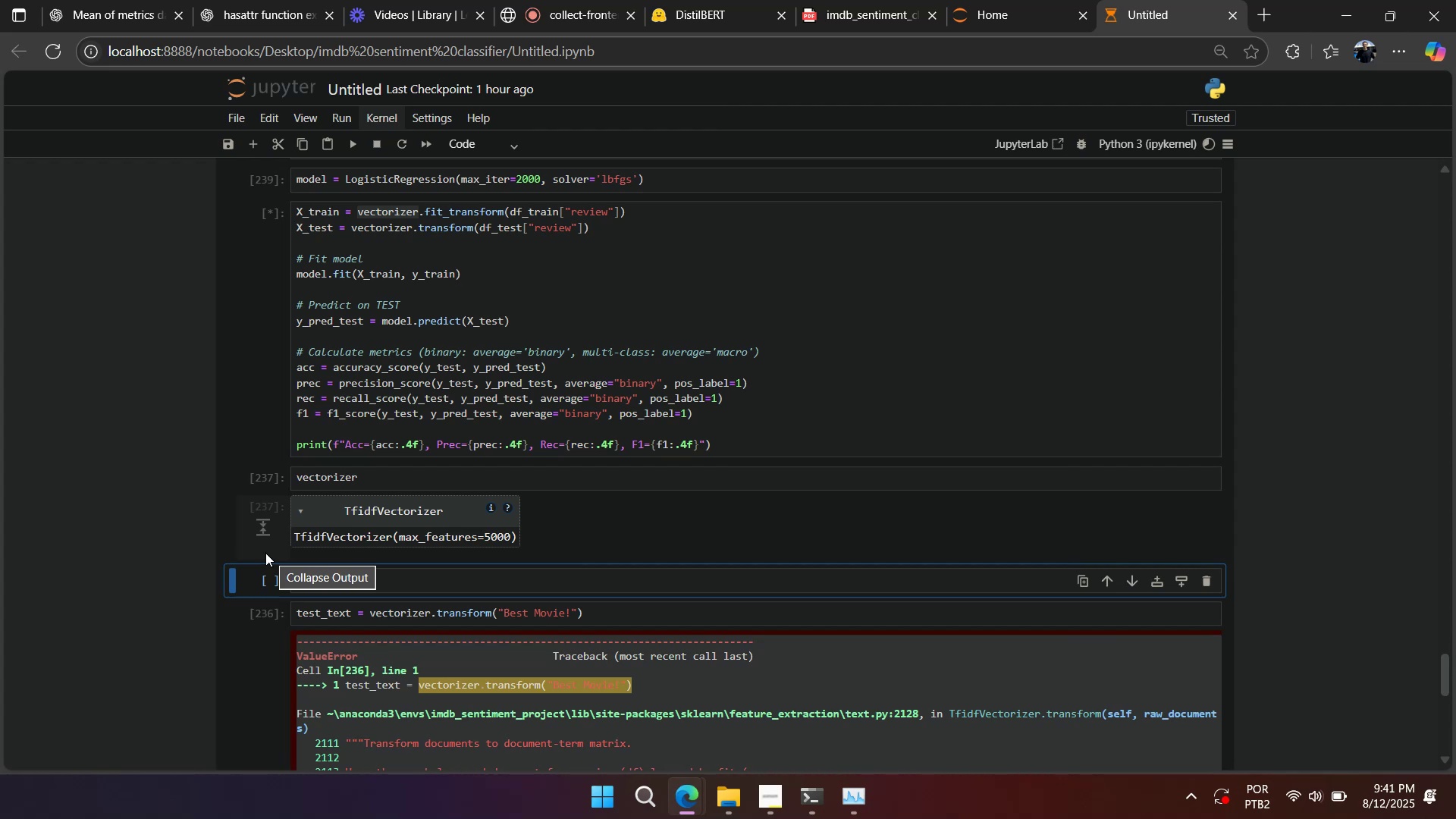 
wait(16.7)
 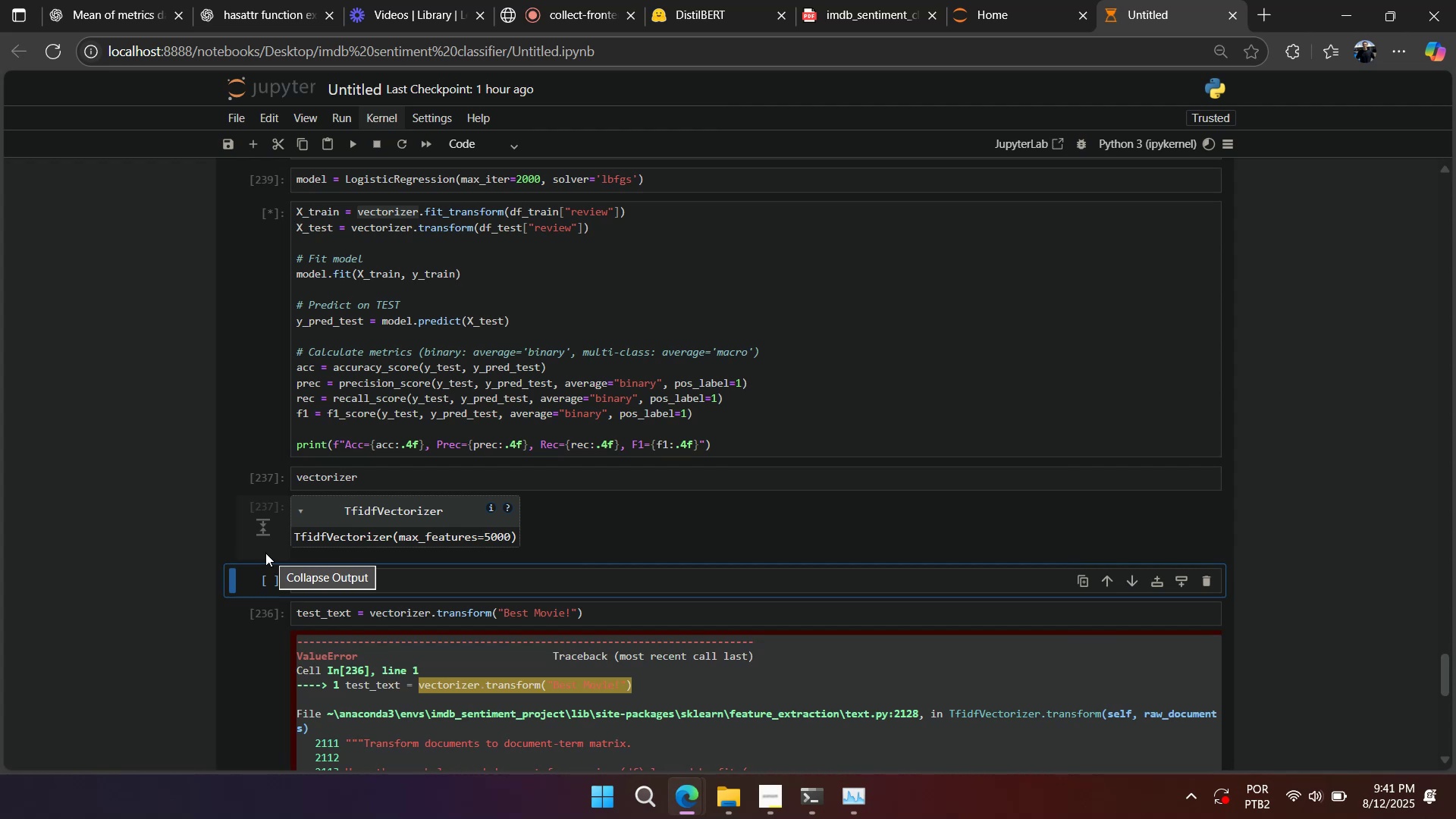 
left_click([342, 500])
 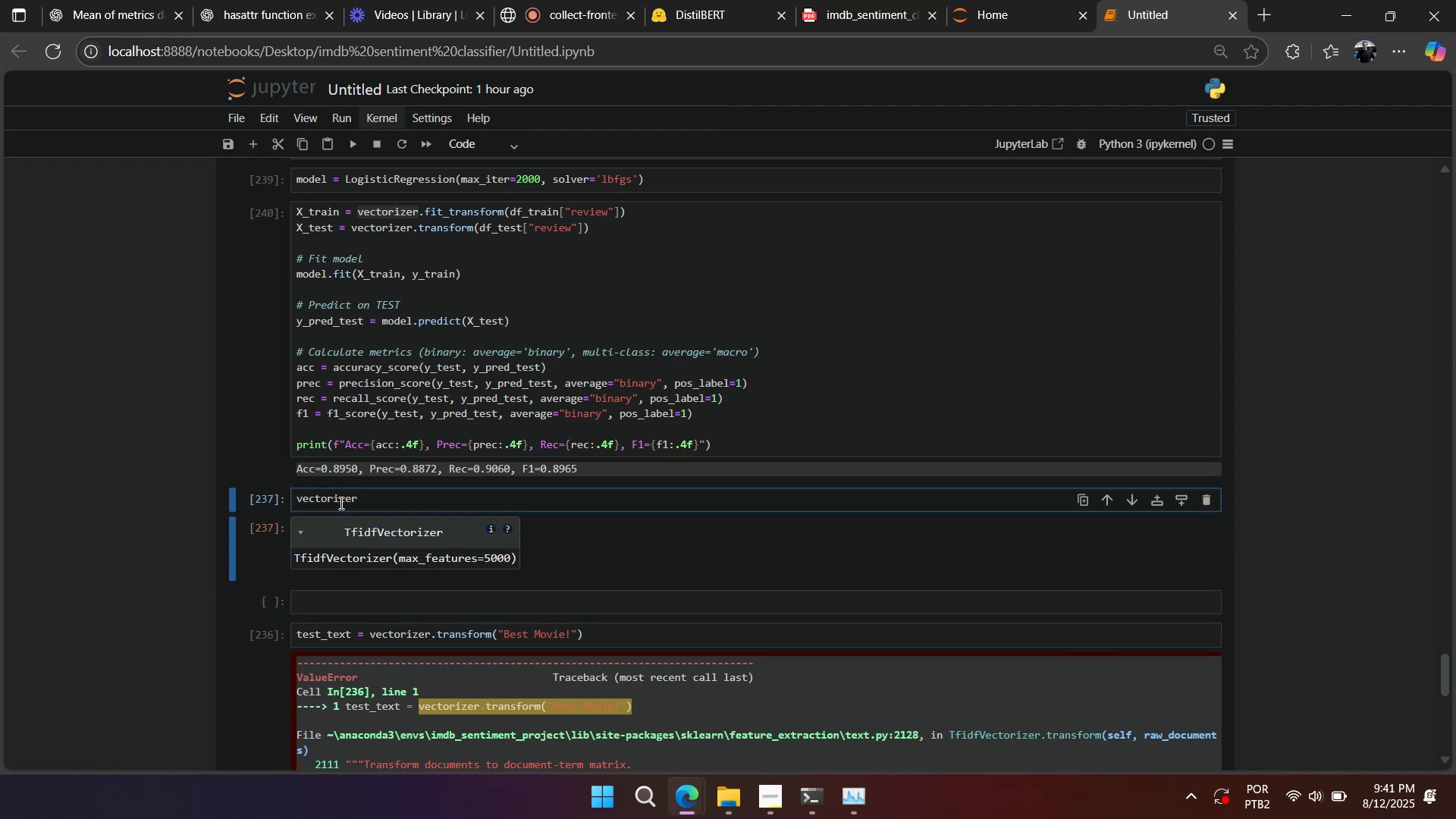 
key(Shift+Enter)
 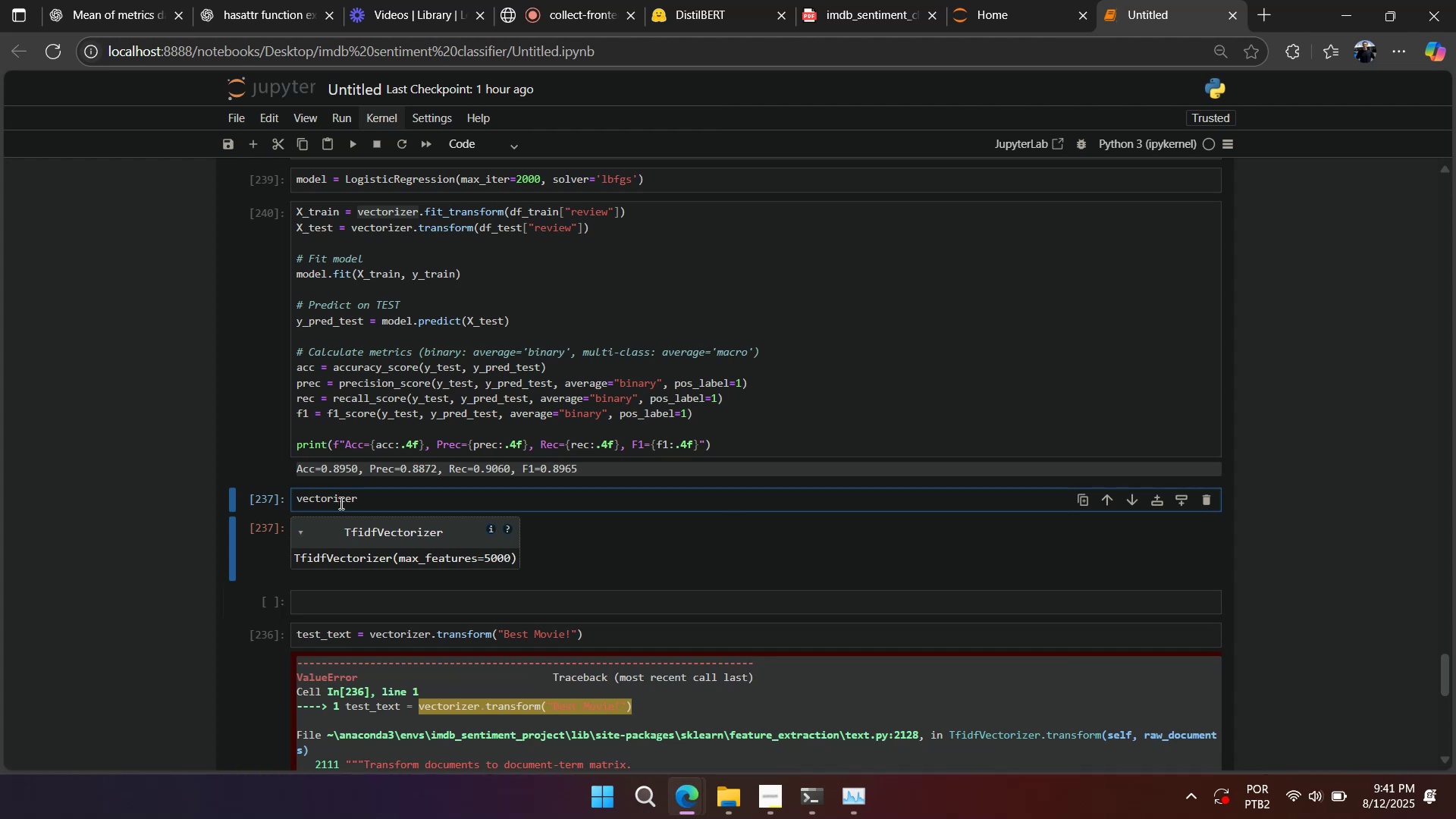 
key(Shift+Enter)
 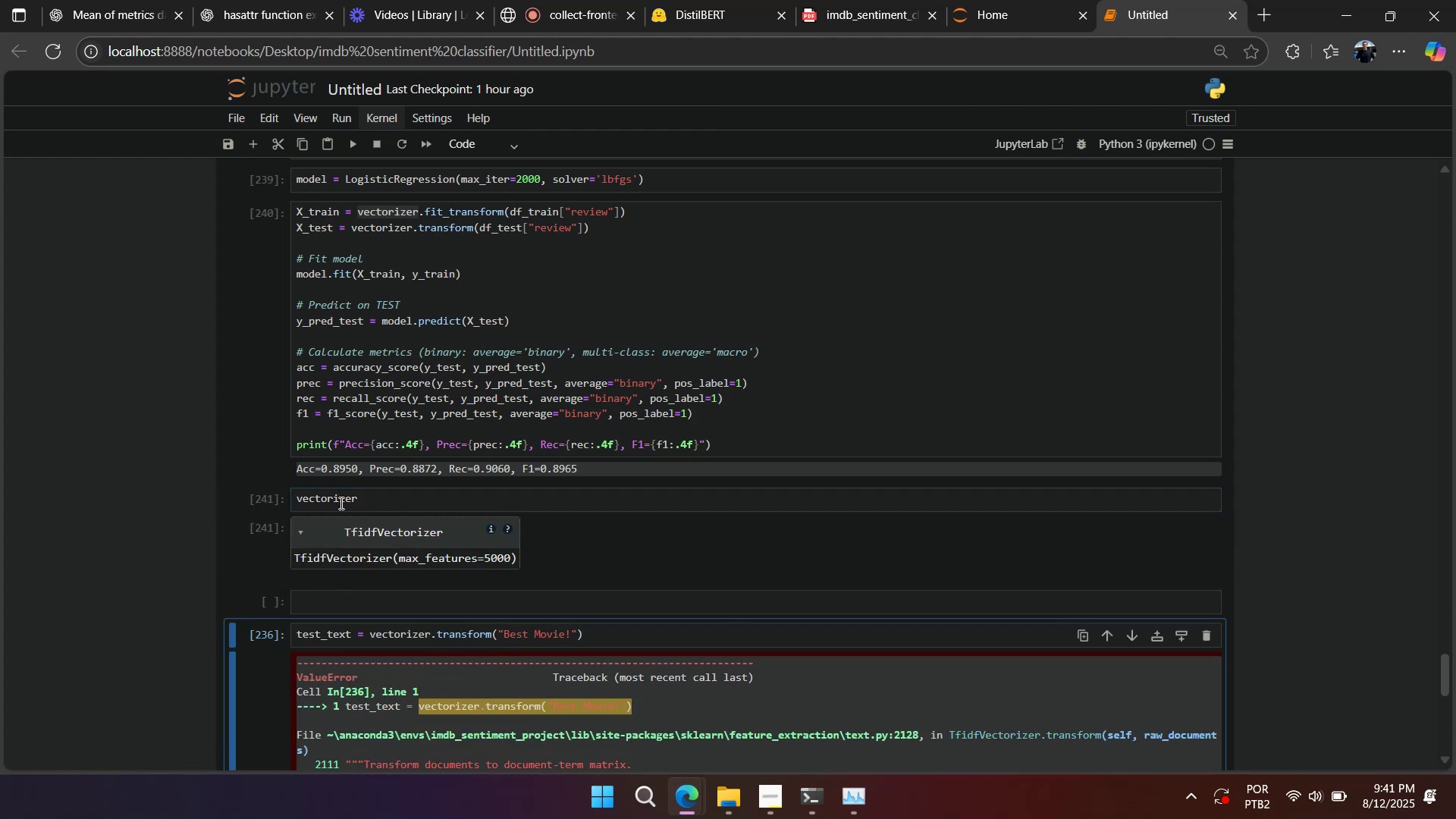 
key(Shift+Enter)
 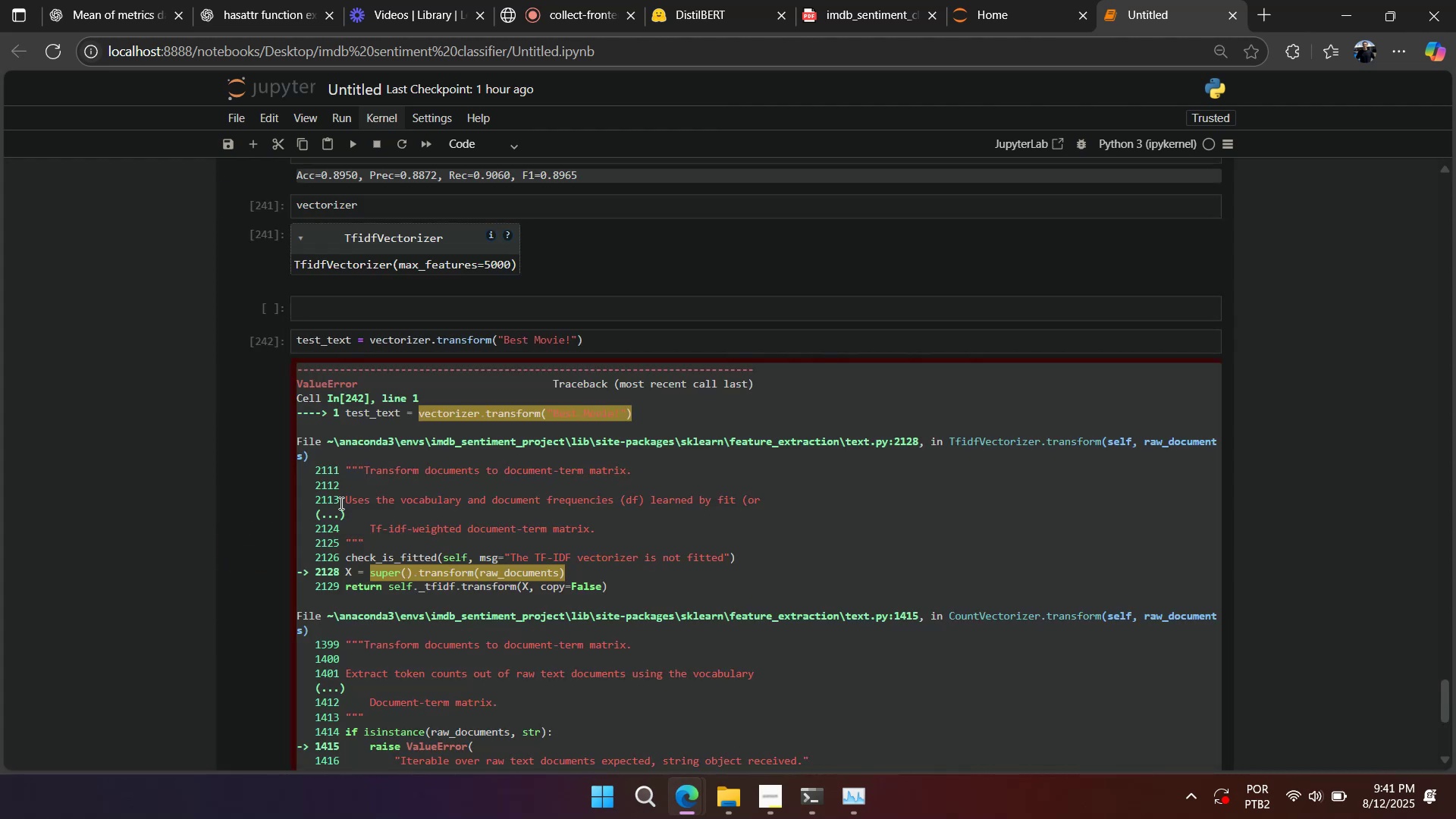 
scroll: coordinate [362, 573], scroll_direction: down, amount: 5.0
 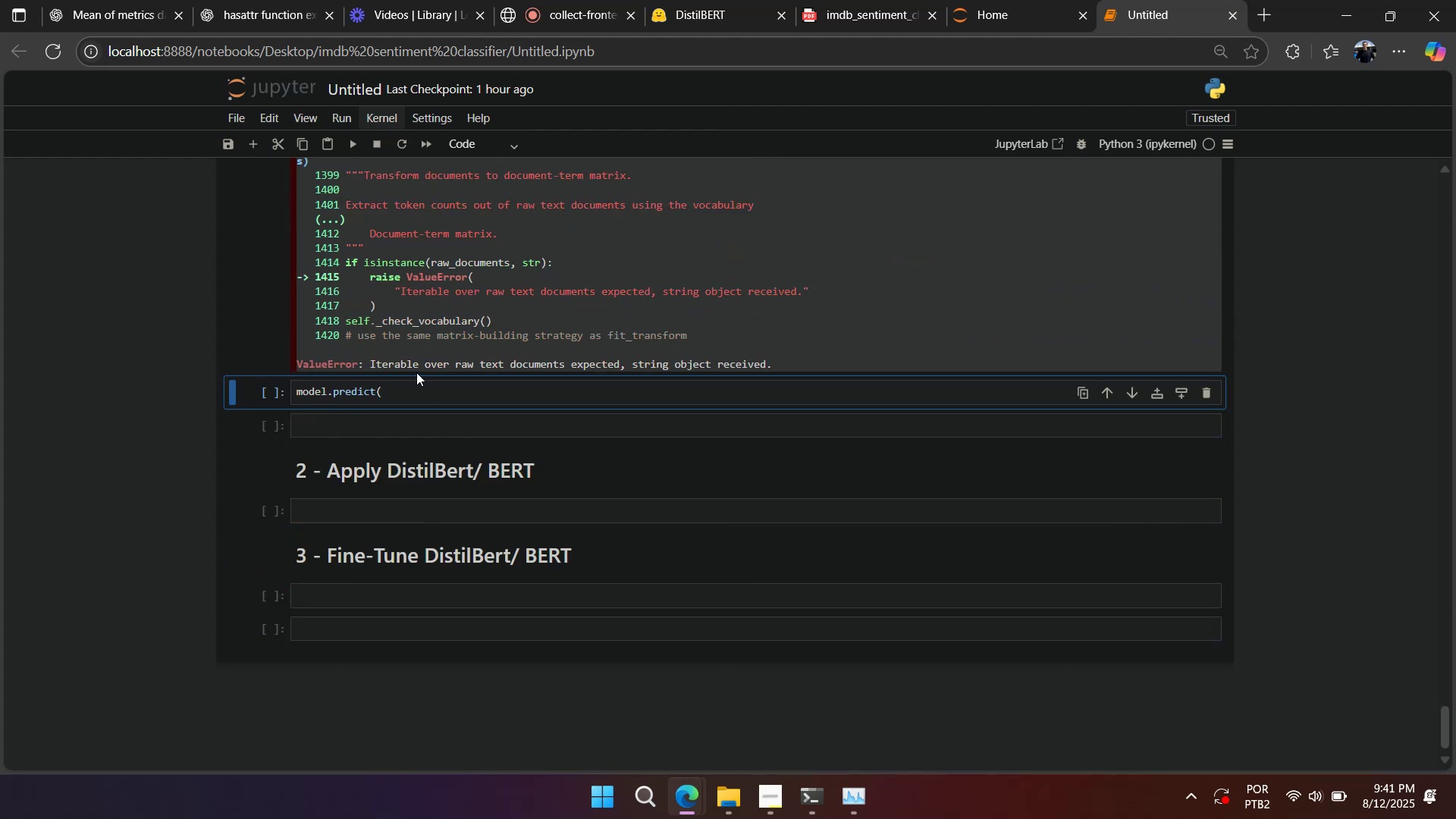 
double_click([416, 365])
 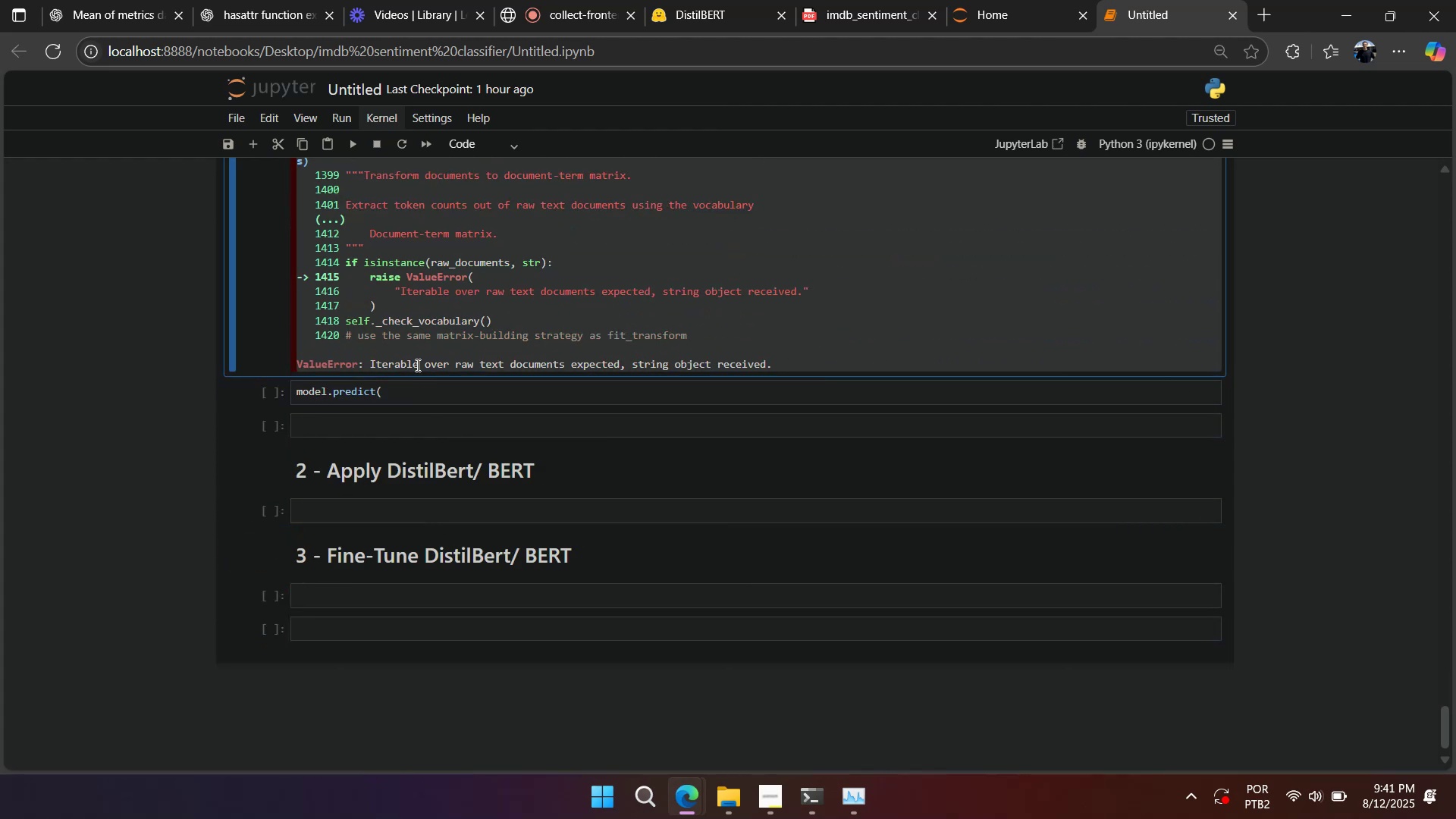 
triple_click([416, 365])
 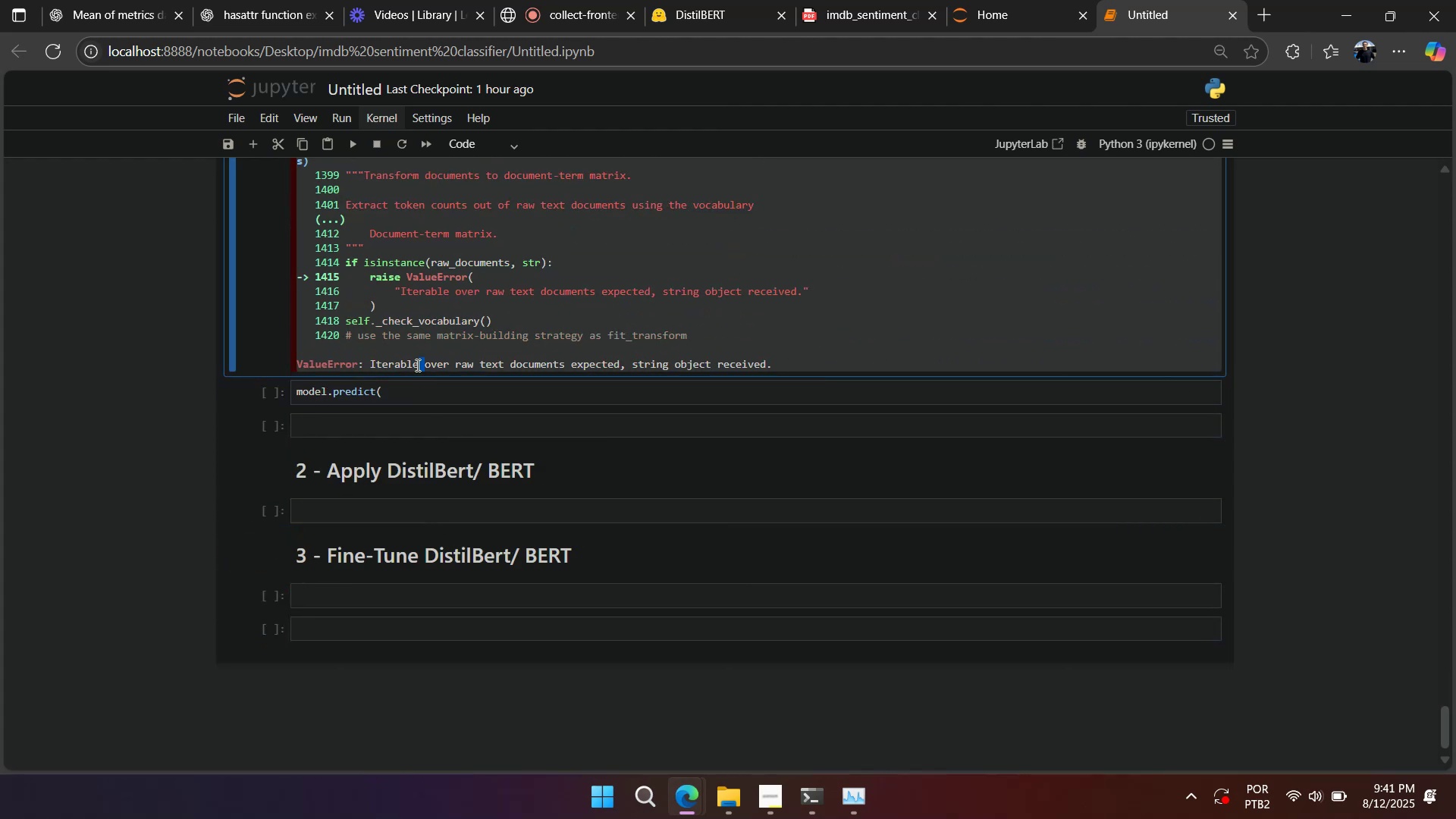 
triple_click([416, 365])
 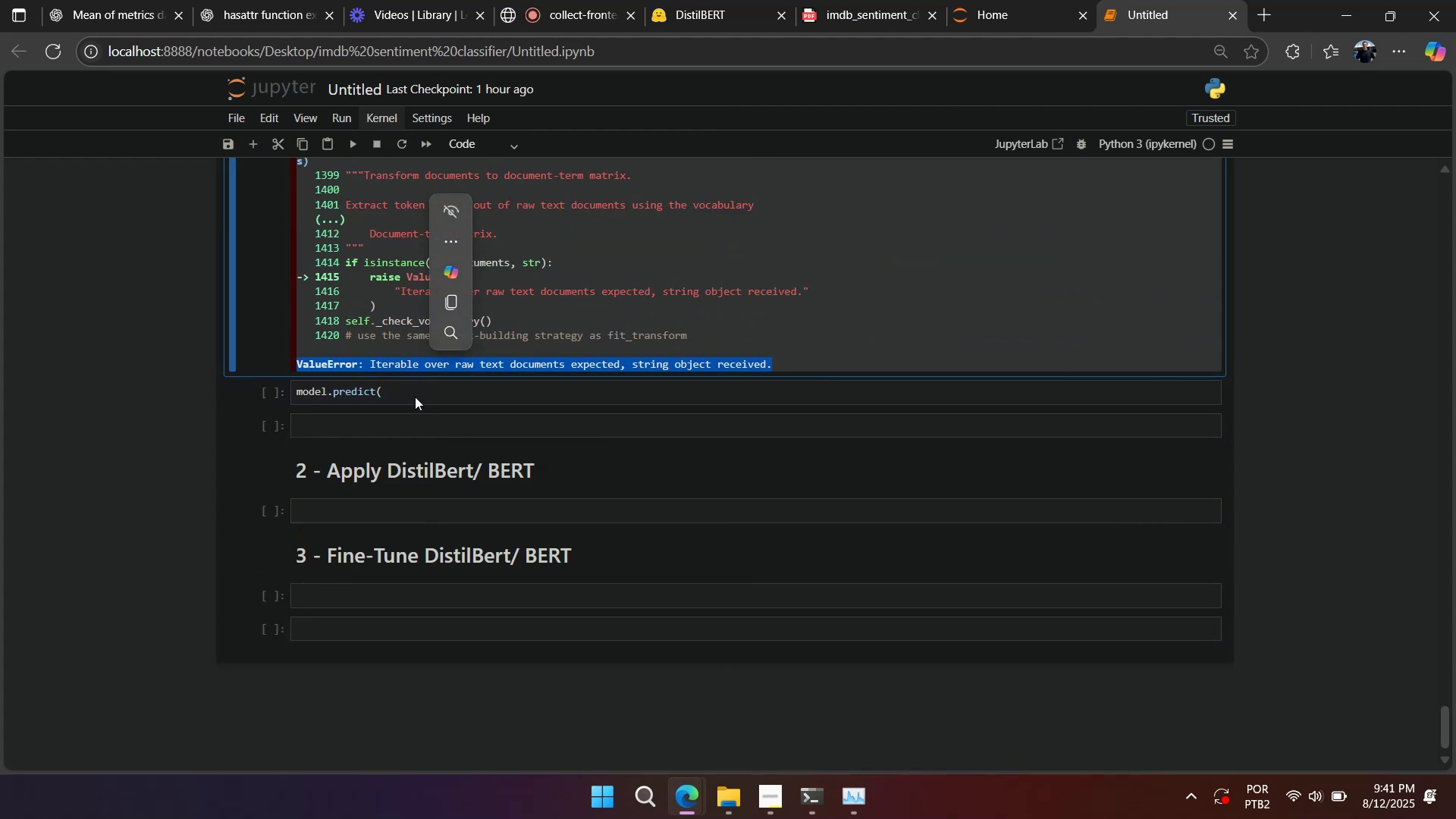 
scroll: coordinate [410, 420], scroll_direction: up, amount: 7.0
 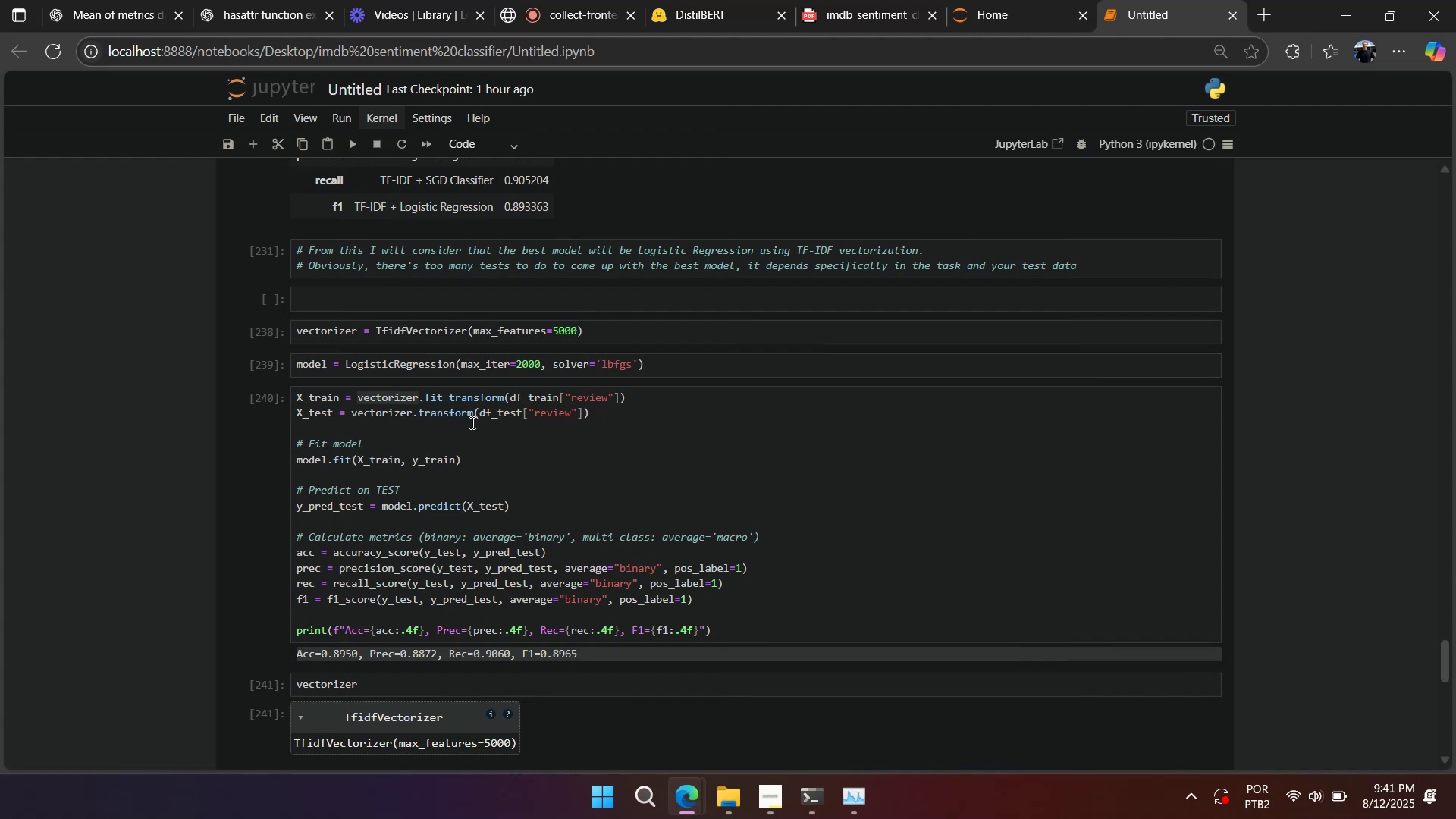 
left_click_drag(start_coordinate=[482, 414], to_coordinate=[582, 416])
 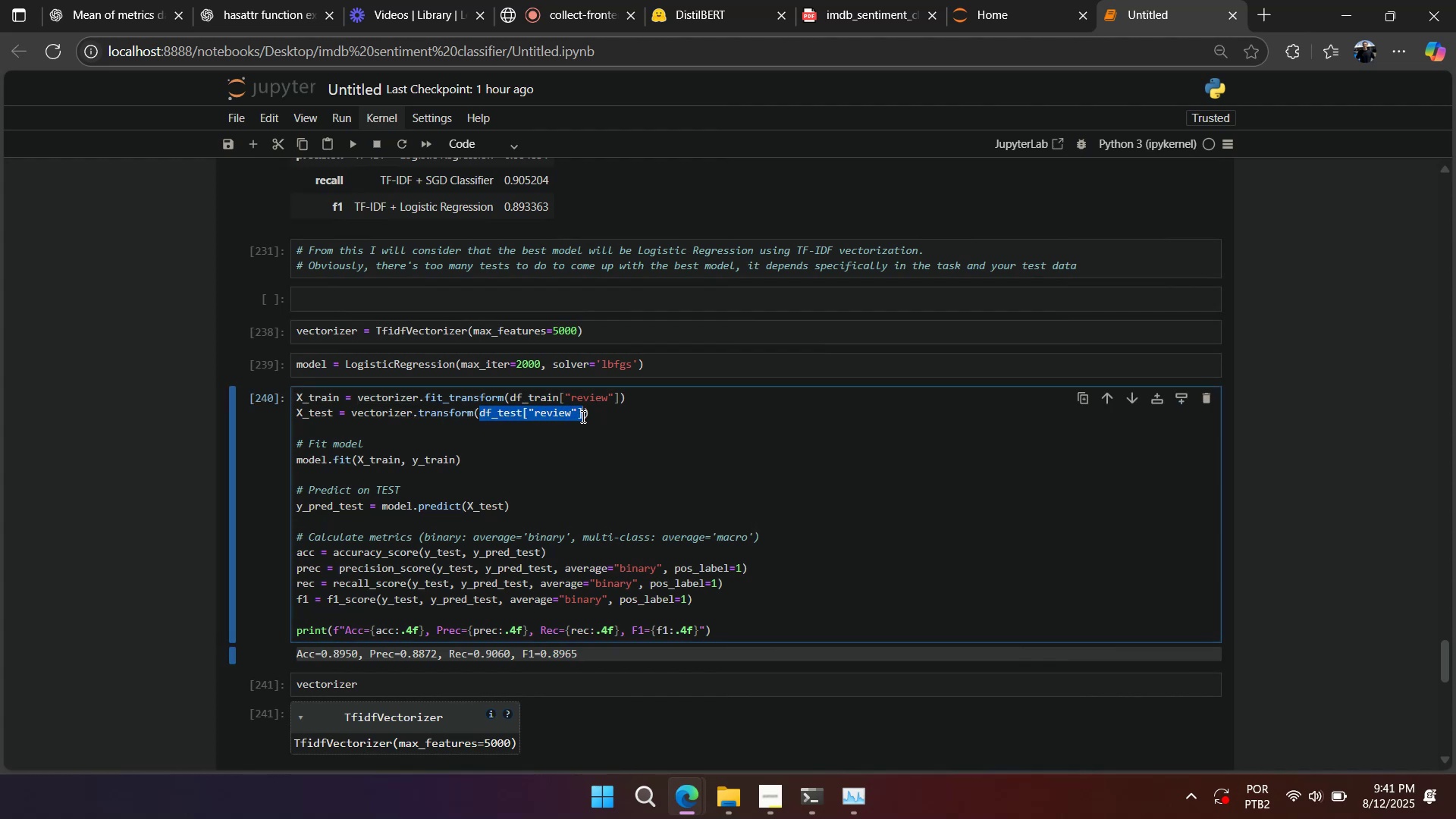 
key(Control+C)
 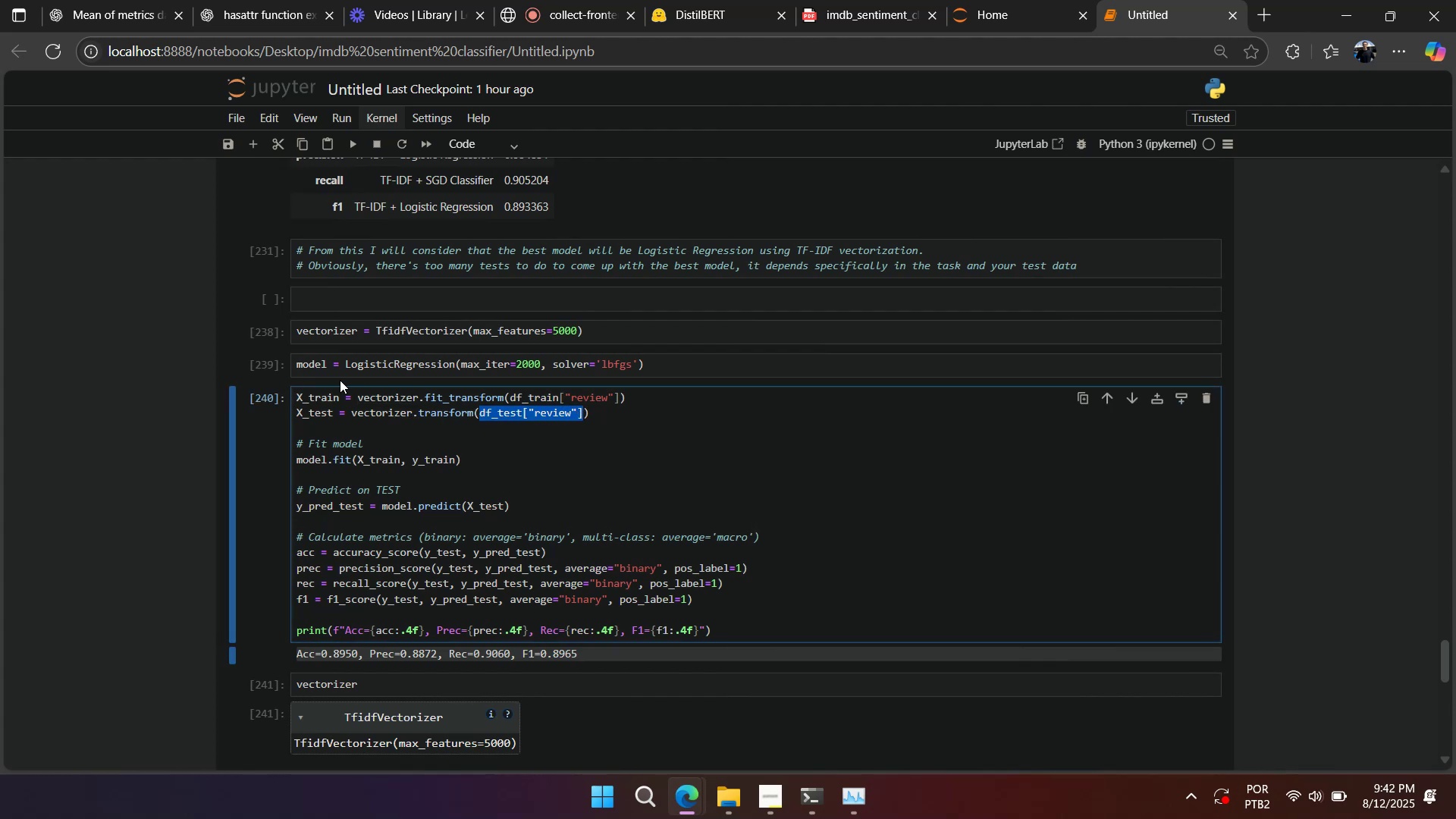 
scroll: coordinate [328, 415], scroll_direction: down, amount: 4.0
 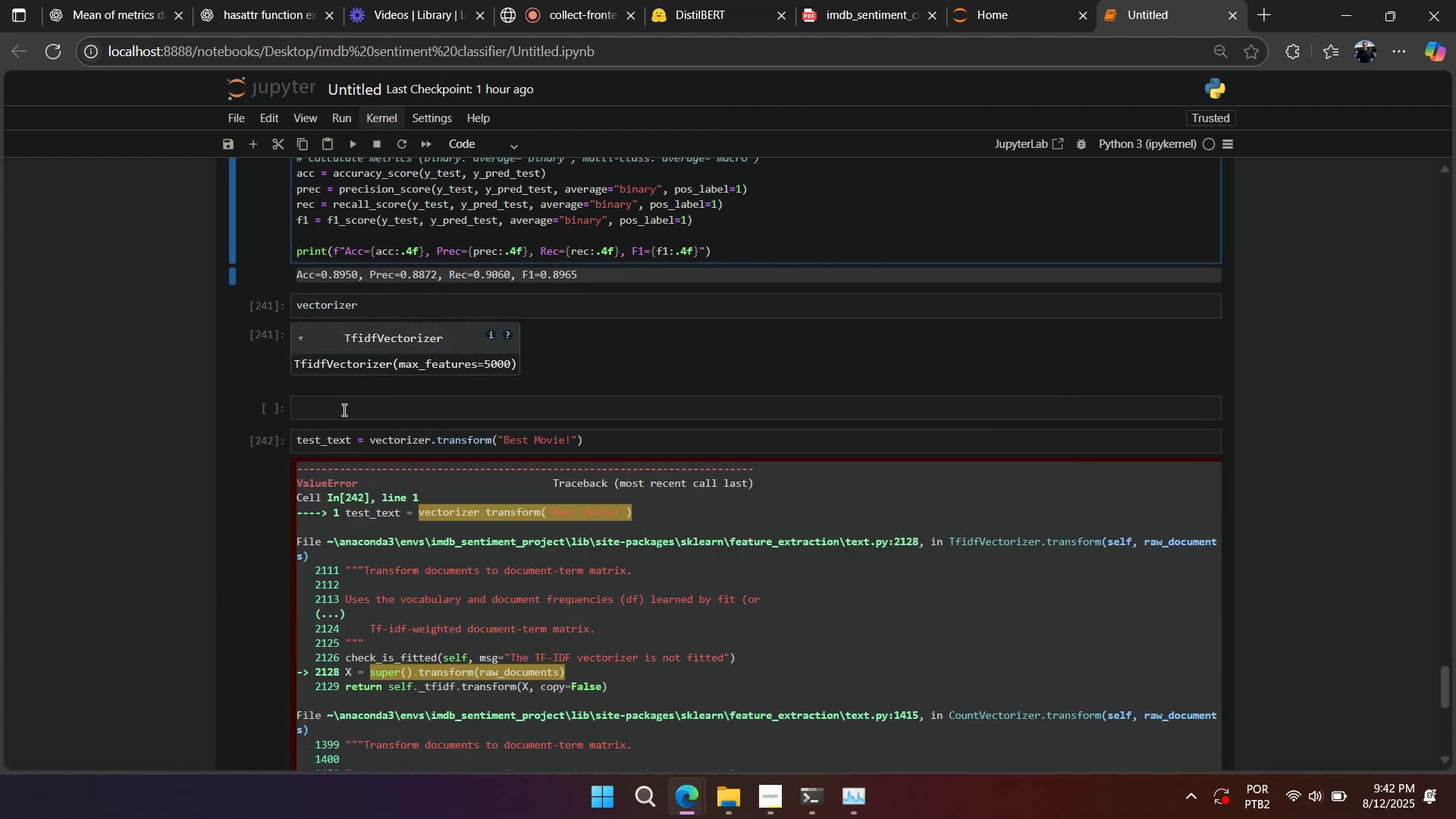 
key(Control+ControlLeft)
 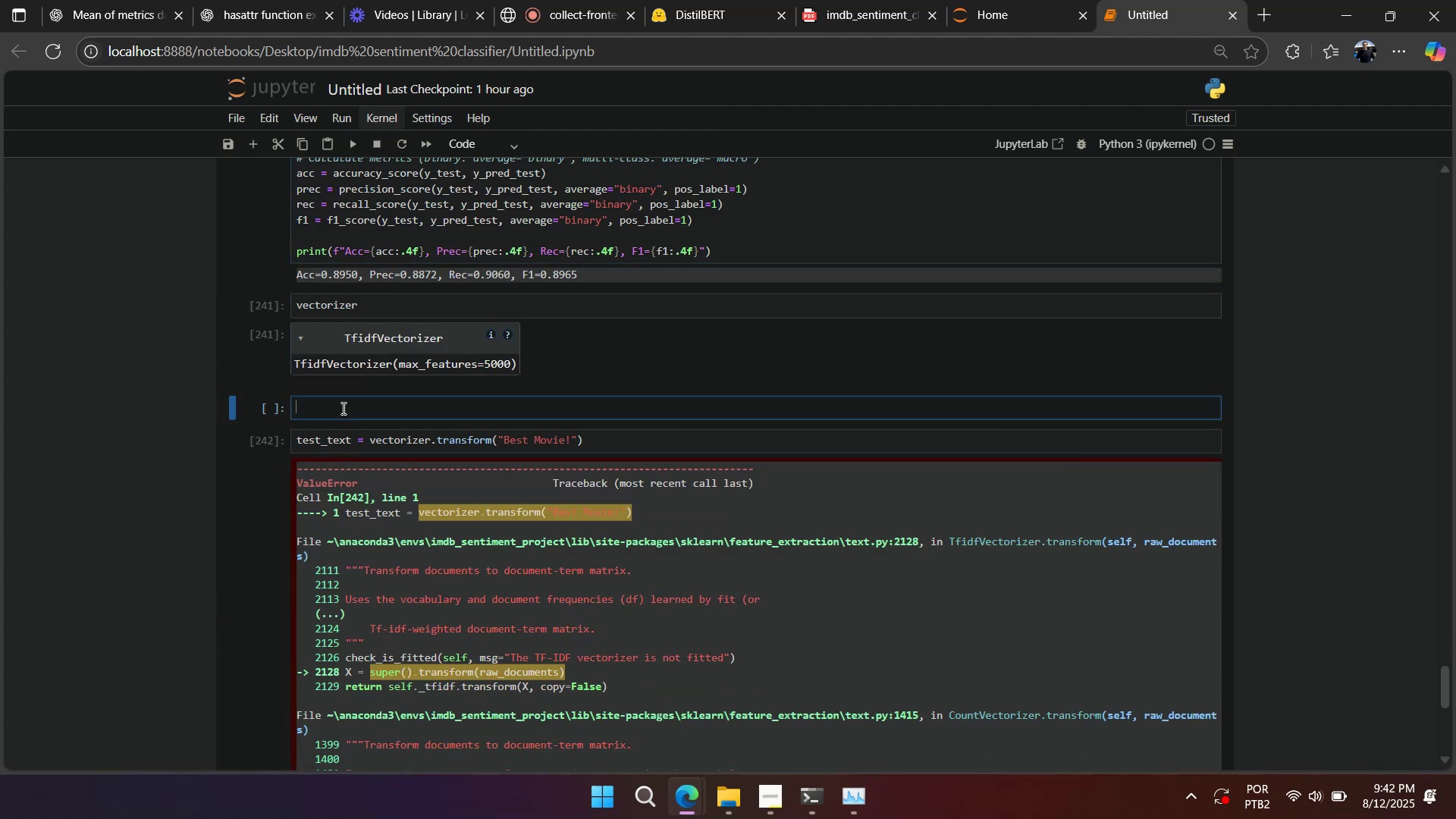 
key(Control+V)
 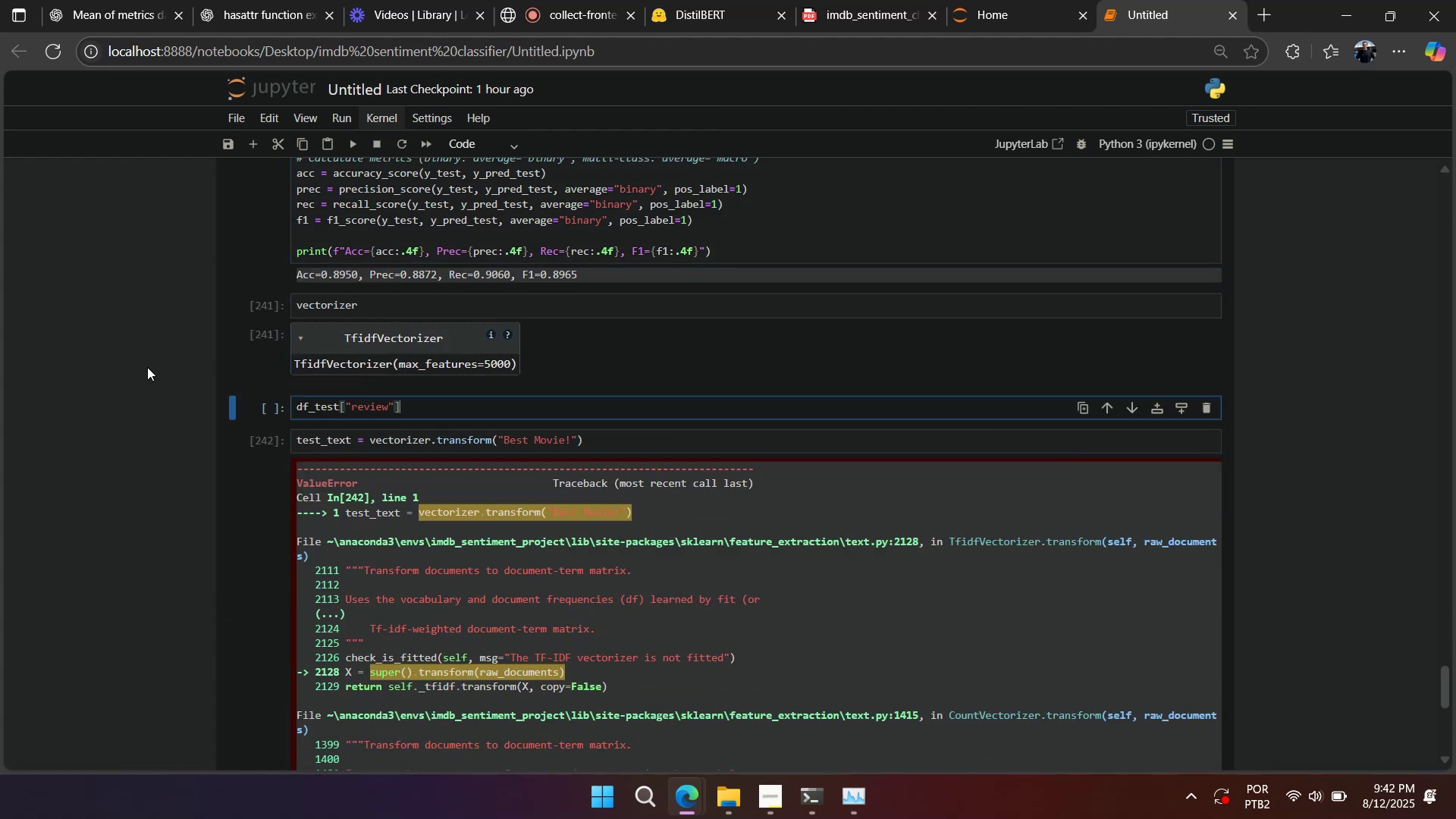 
double_click([147, 367])
 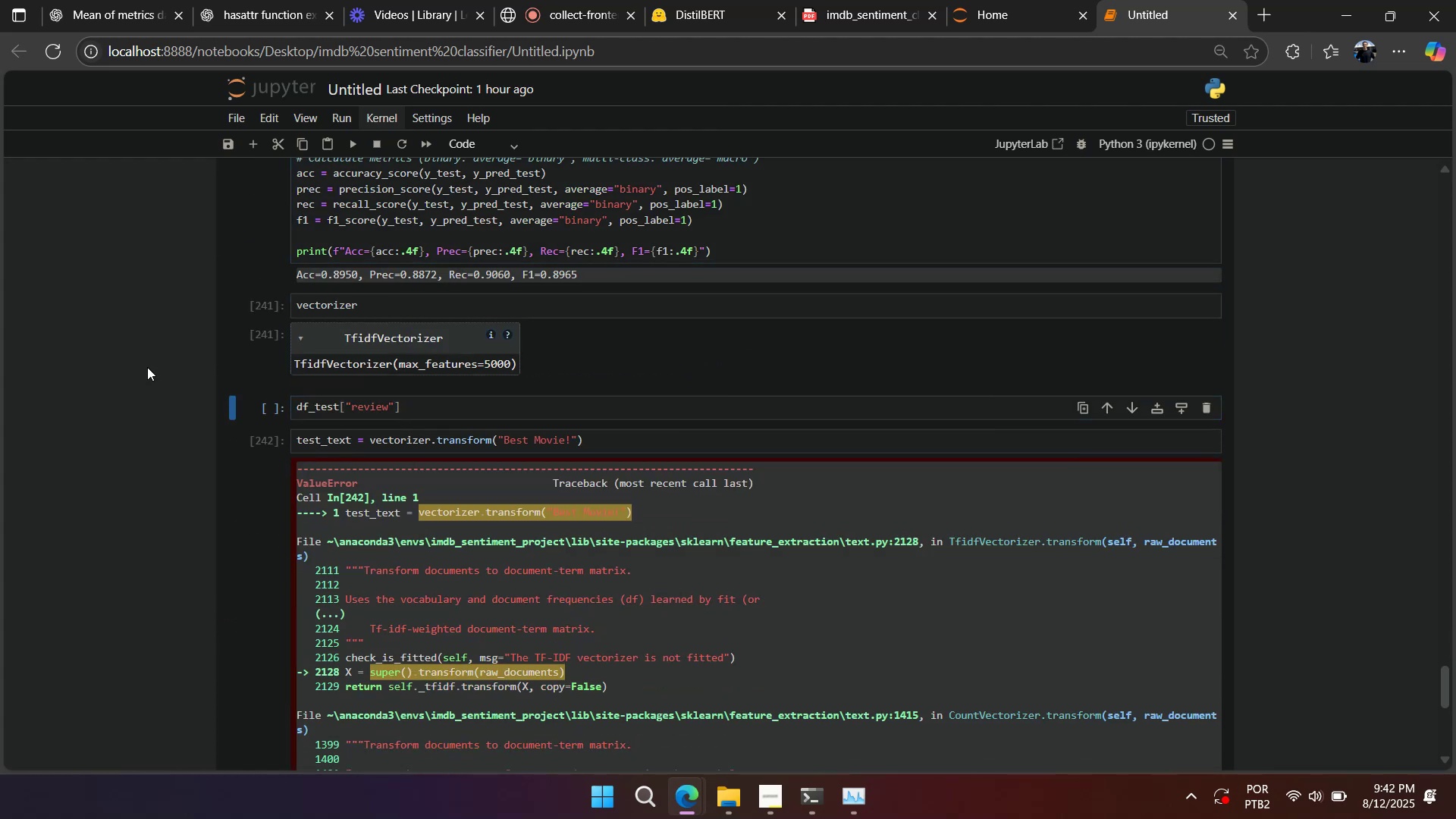 
key(Shift+Enter)
 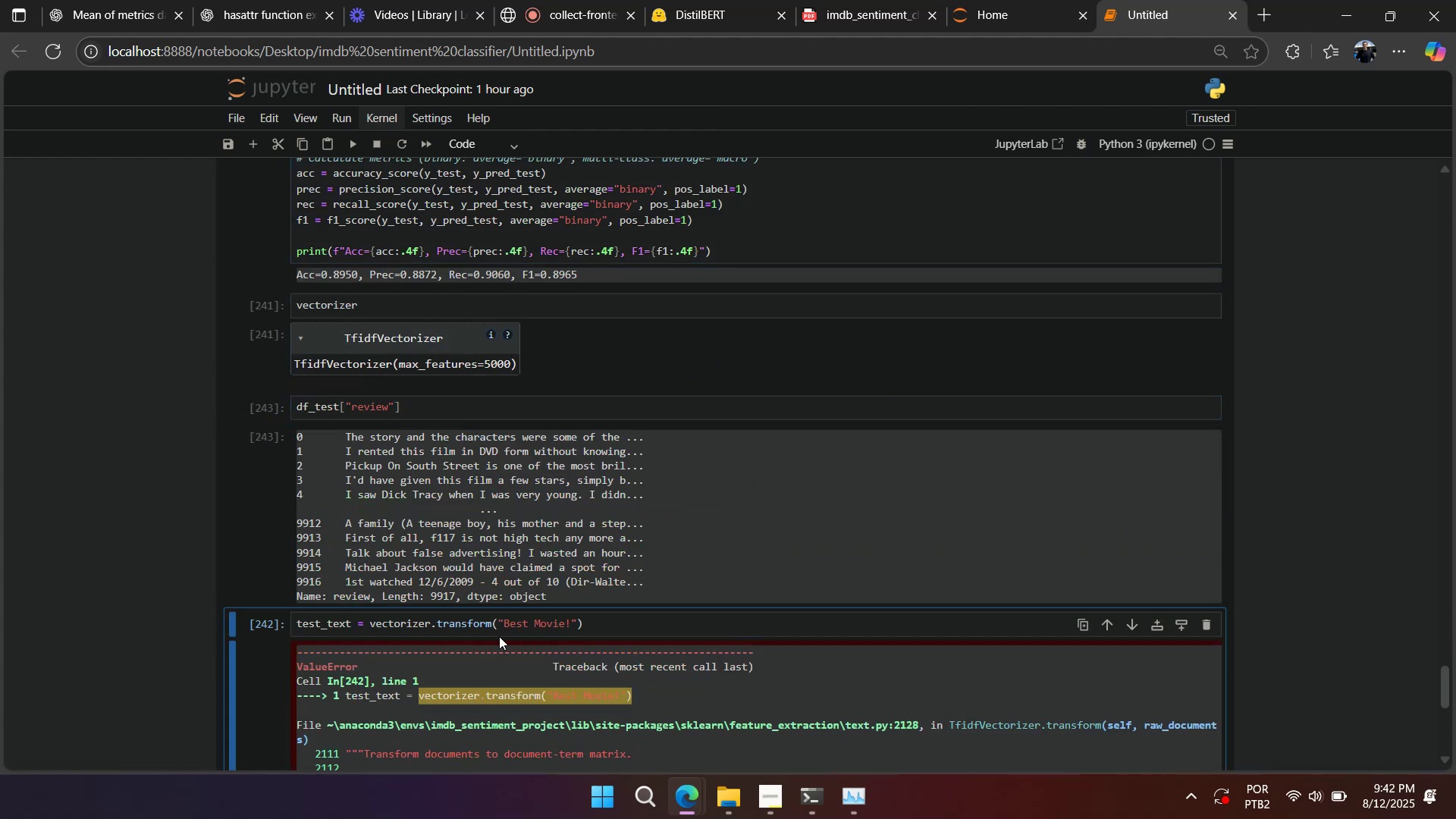 
left_click([496, 621])
 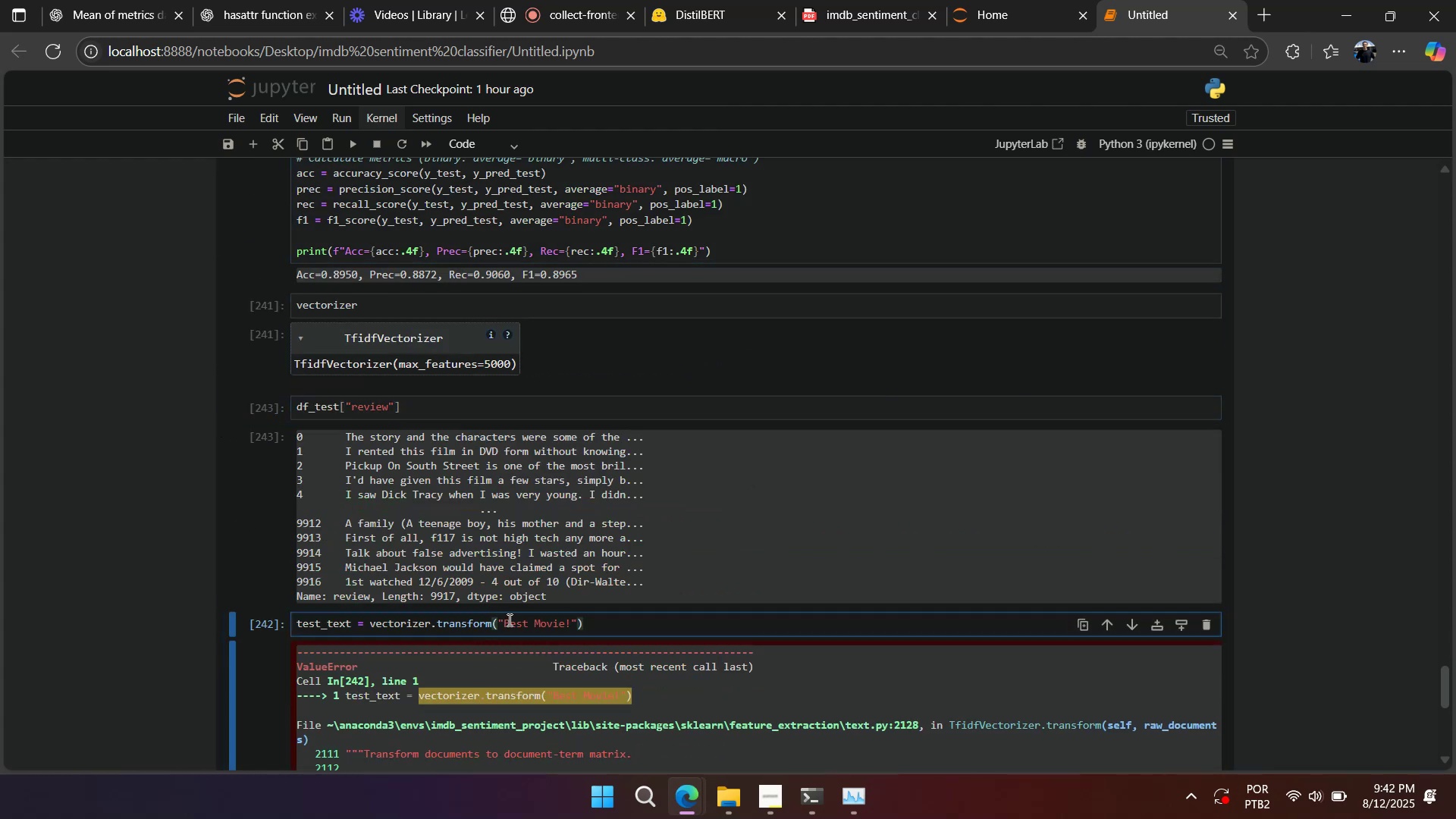 
key(BracketRight)
 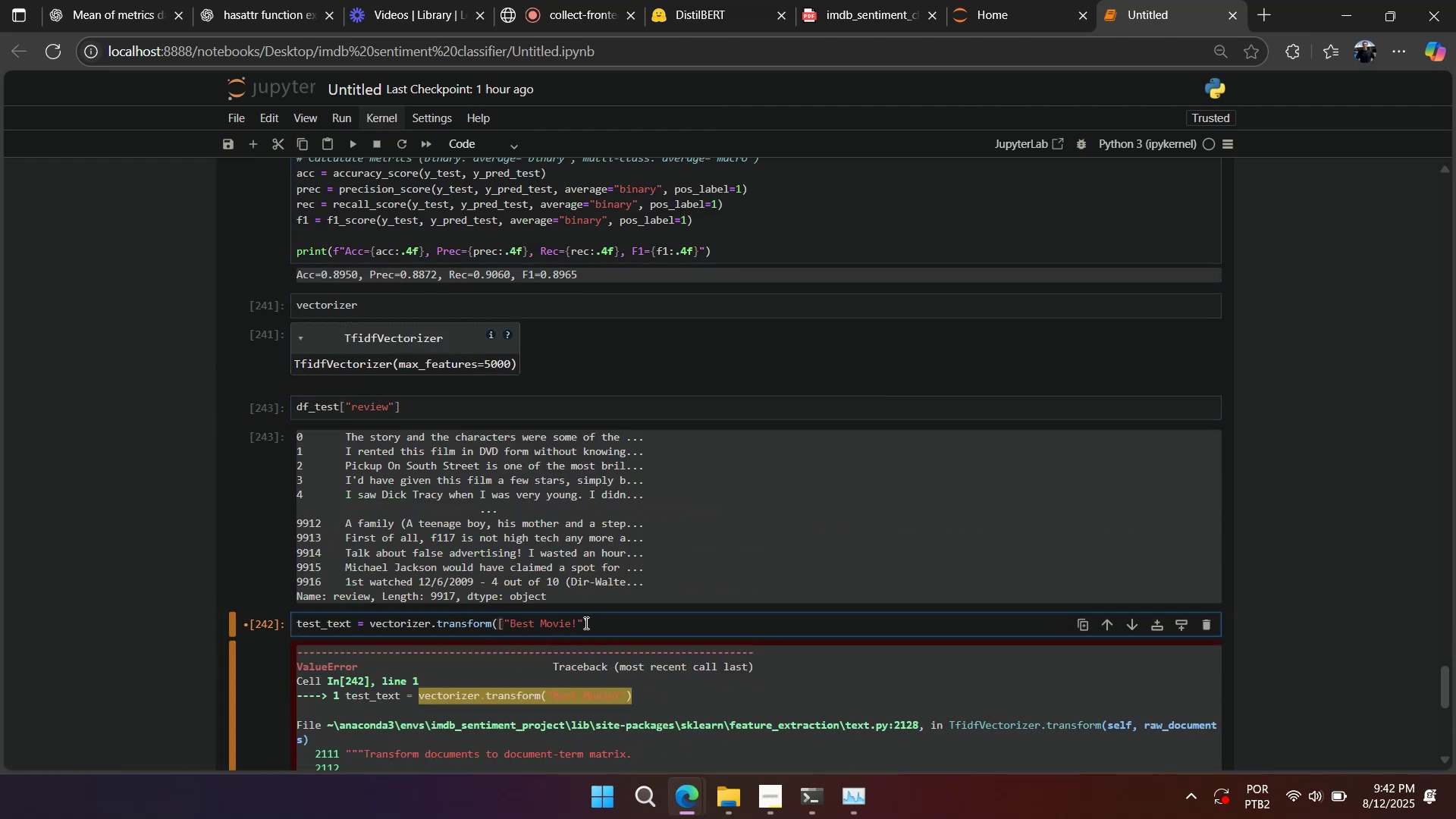 
key(Backslash)
 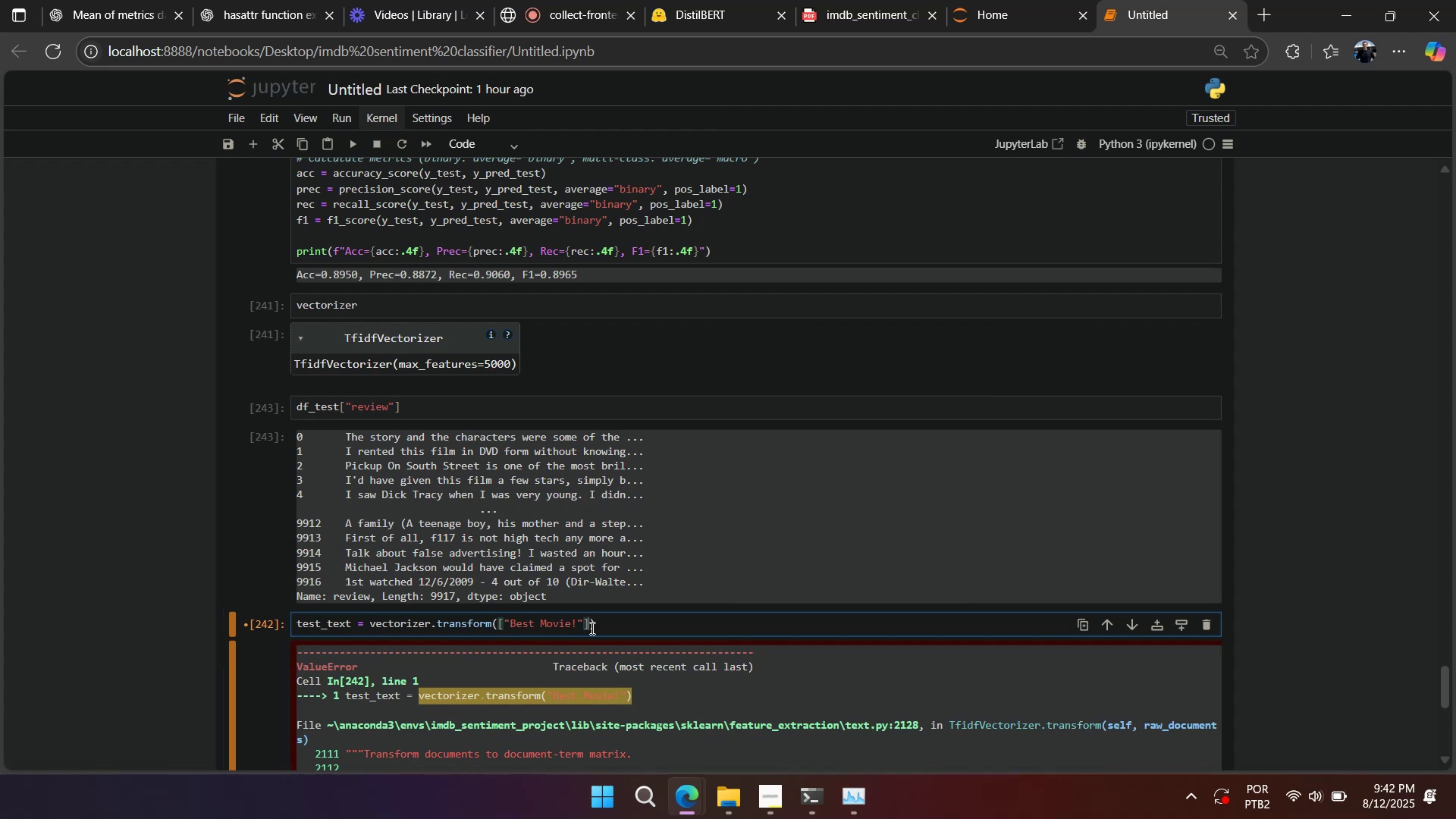 
key(Shift+Enter)
 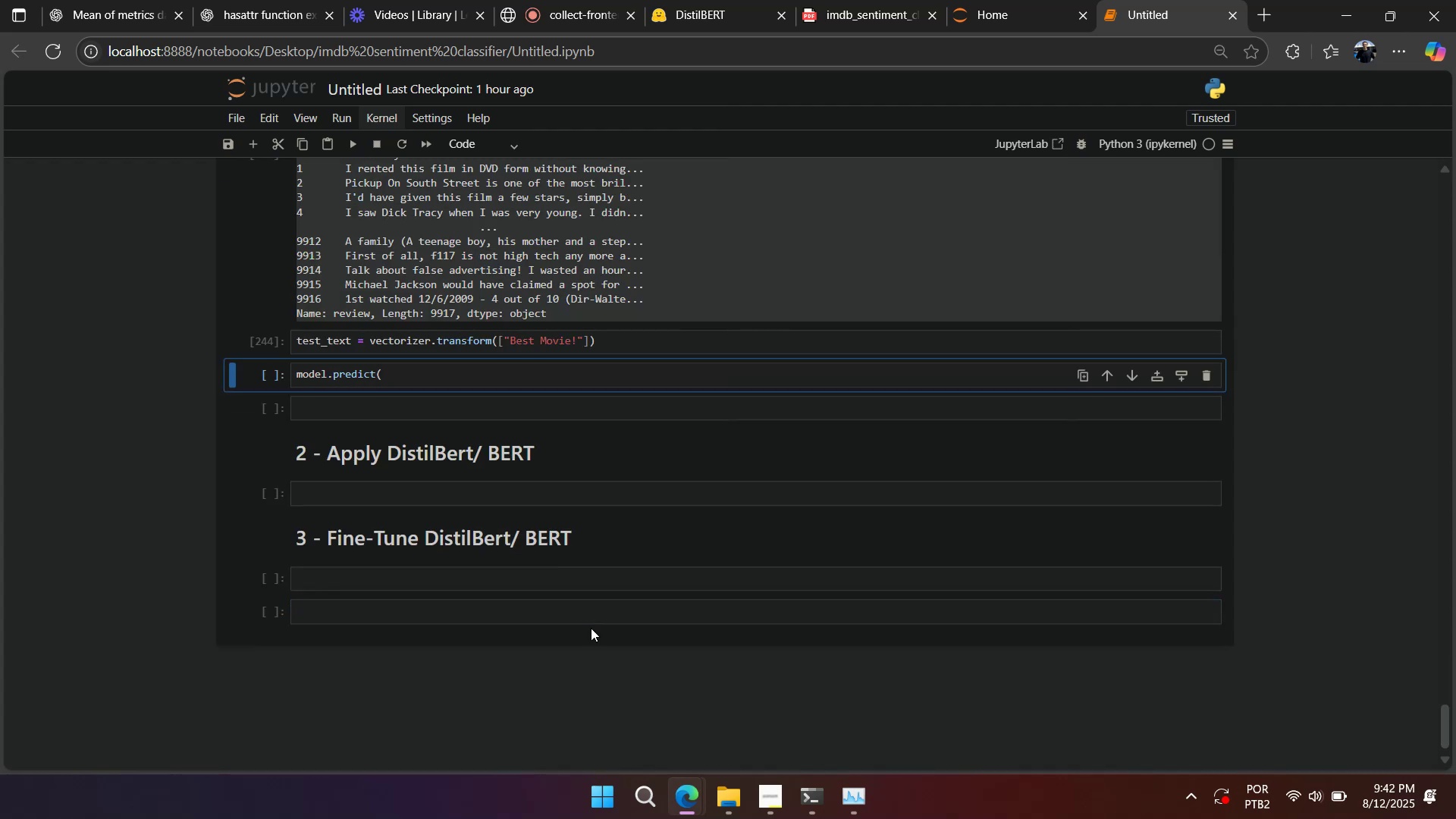 
scroll: coordinate [588, 626], scroll_direction: up, amount: 2.0
 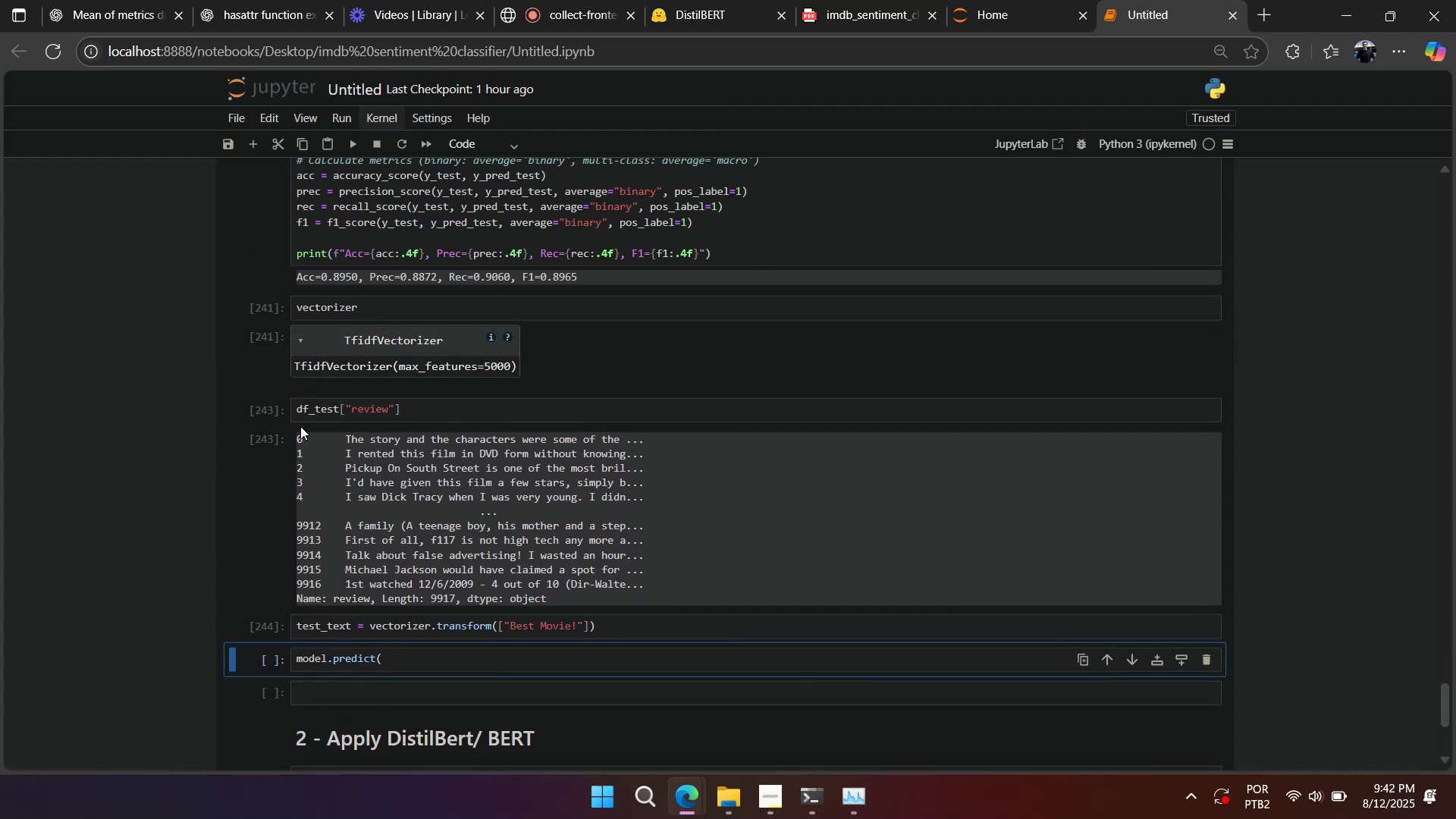 
left_click([275, 413])
 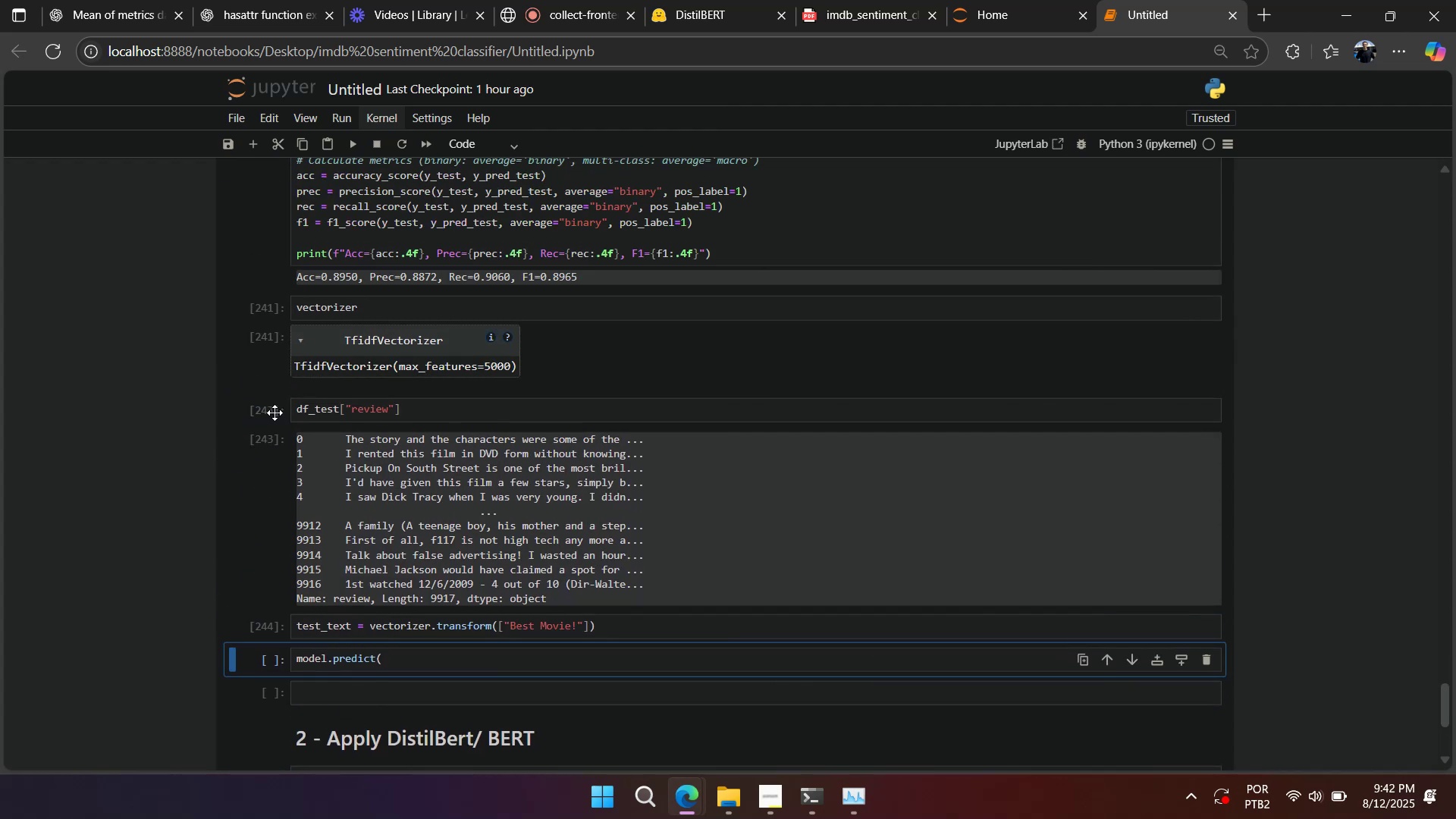 
type(dd)
 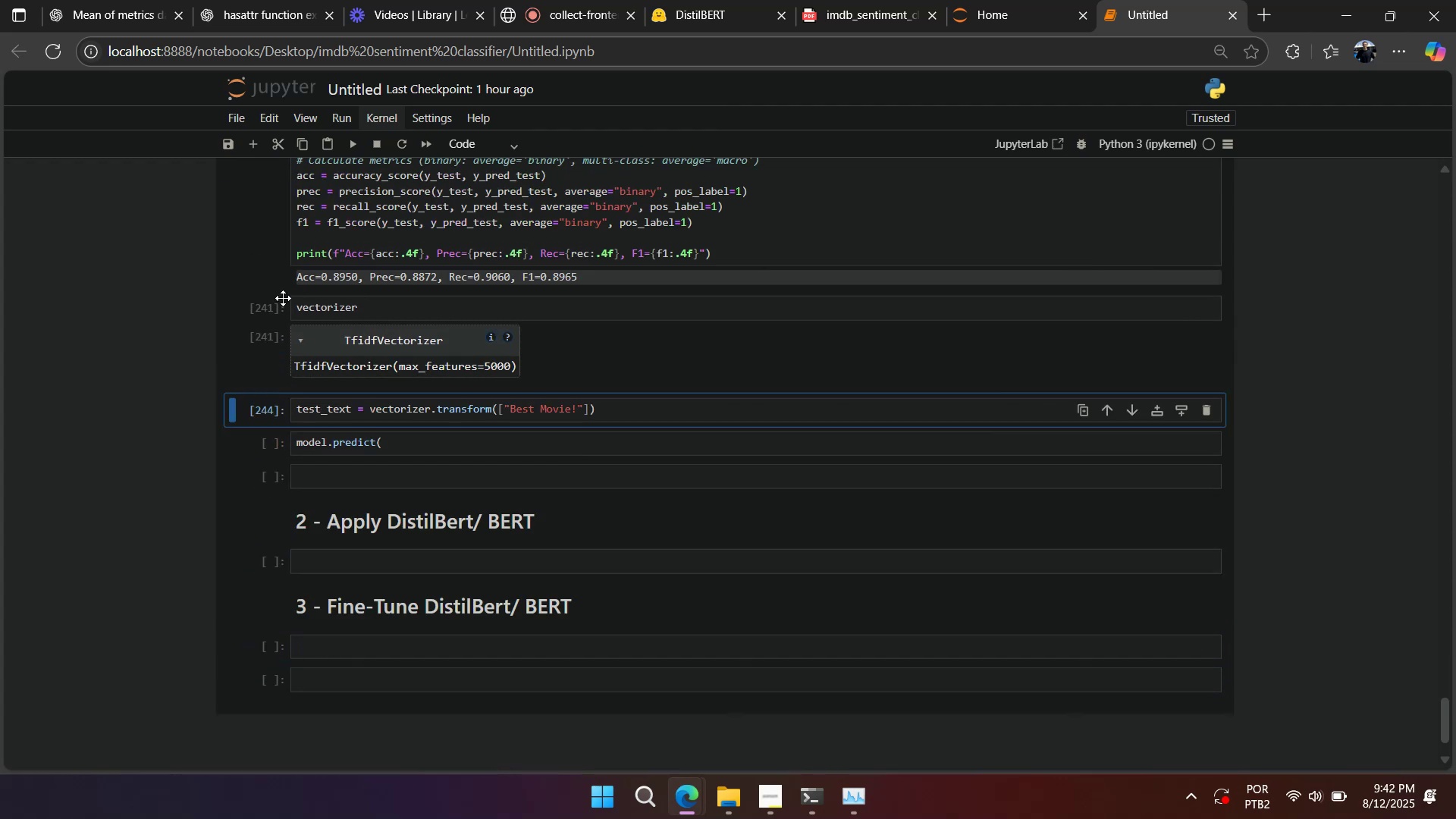 
left_click([266, 303])
 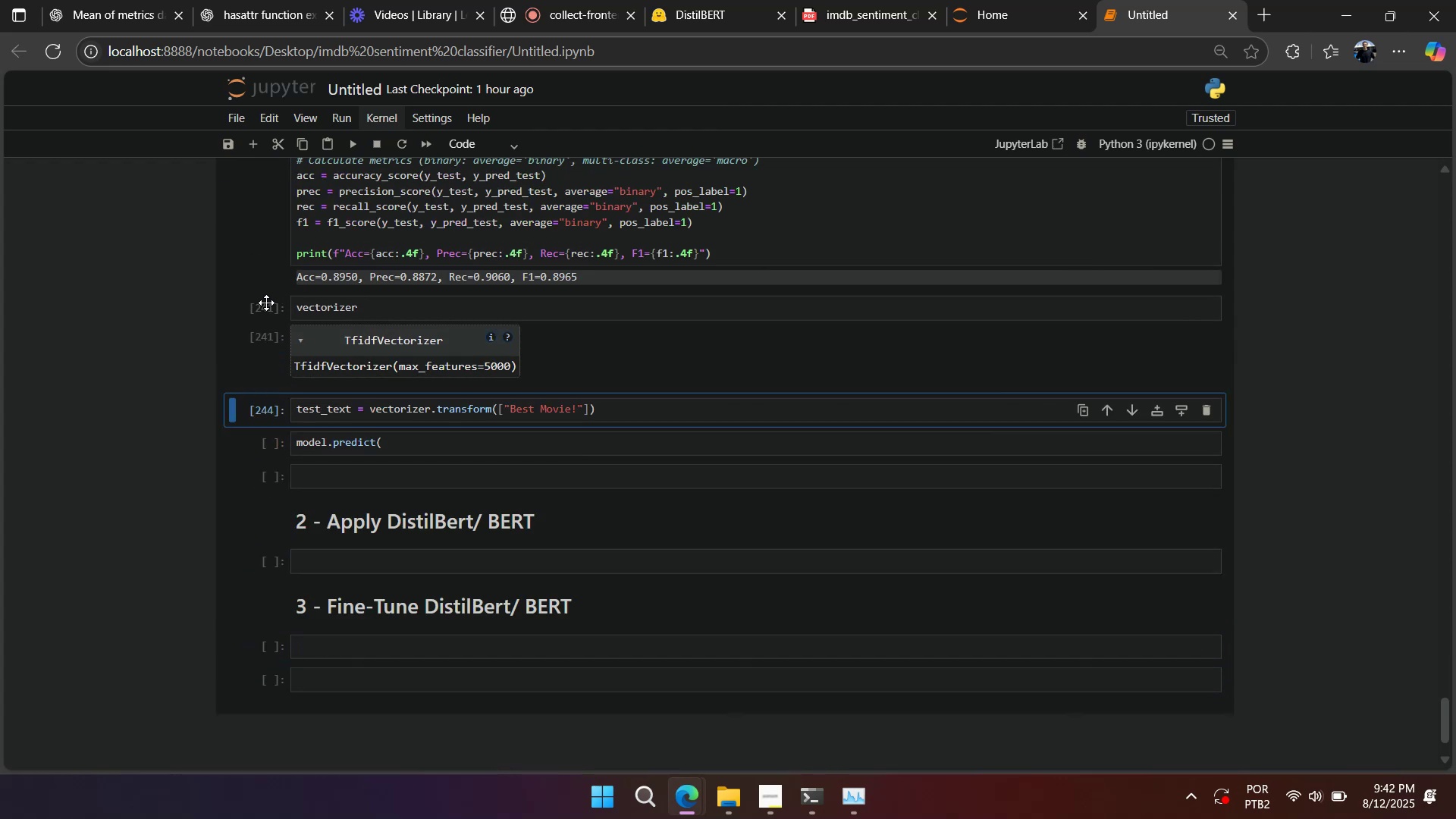 
type(ddaa)
 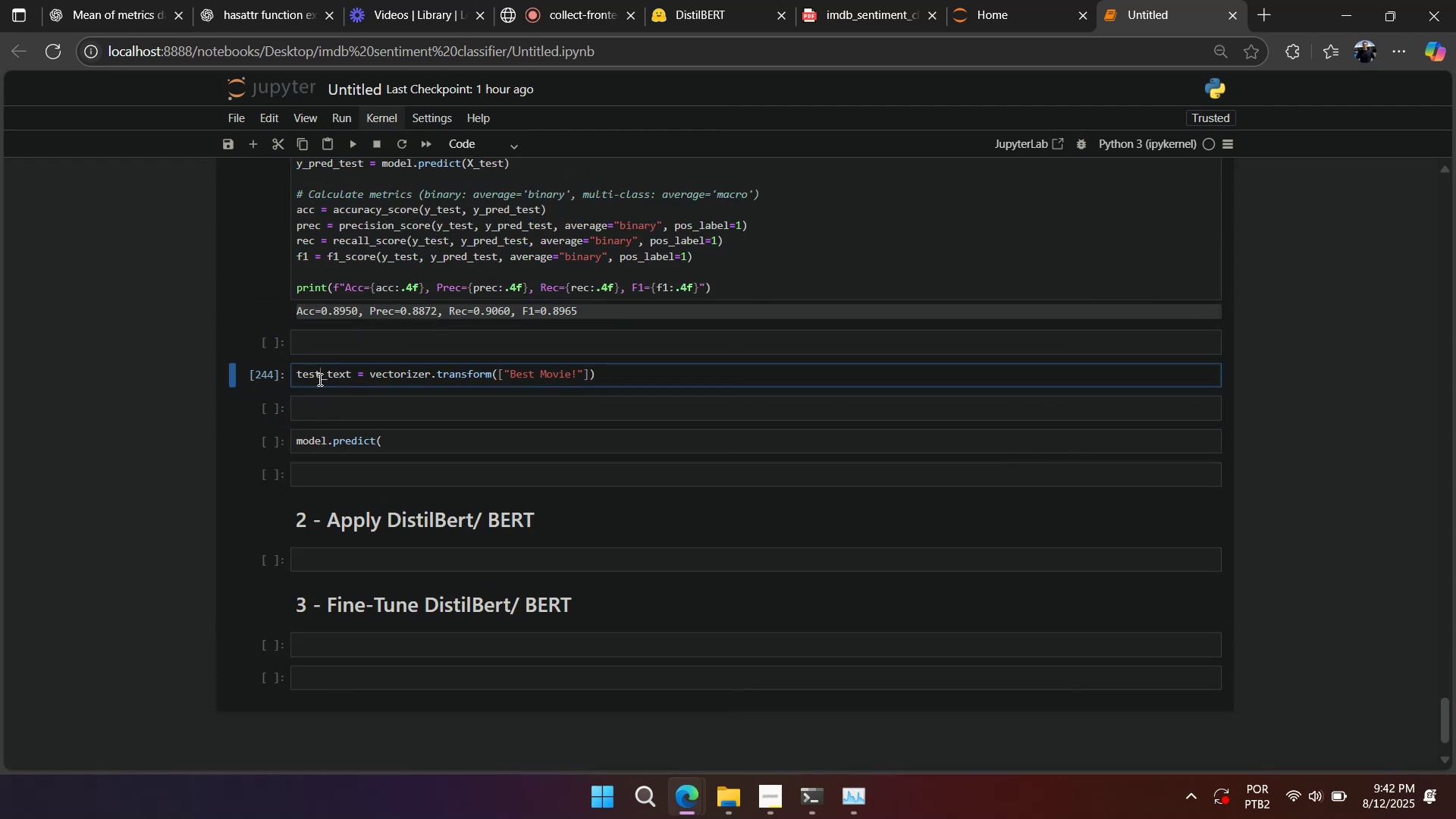 
double_click([318, 378])
 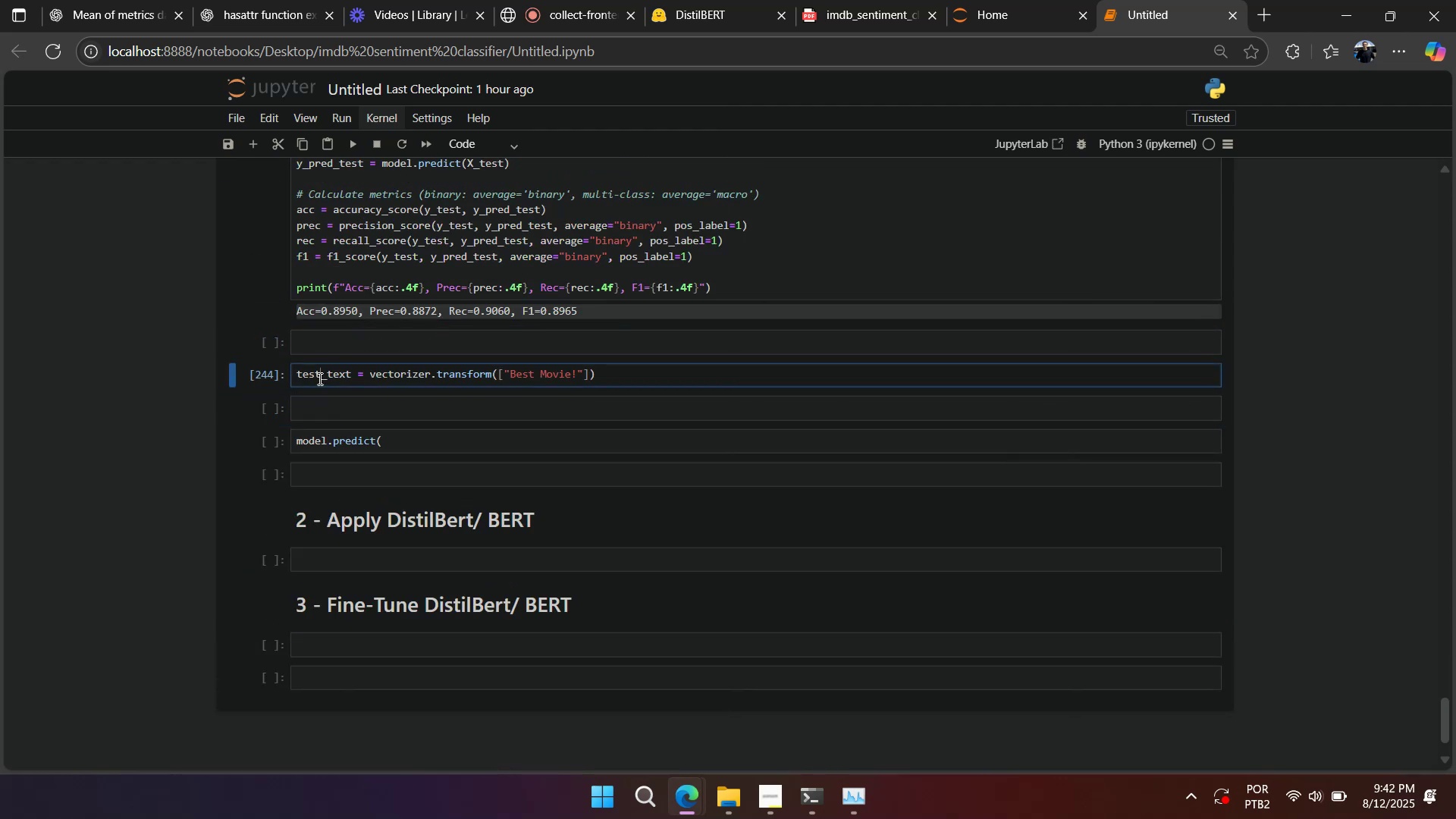 
key(Control+ControlLeft)
 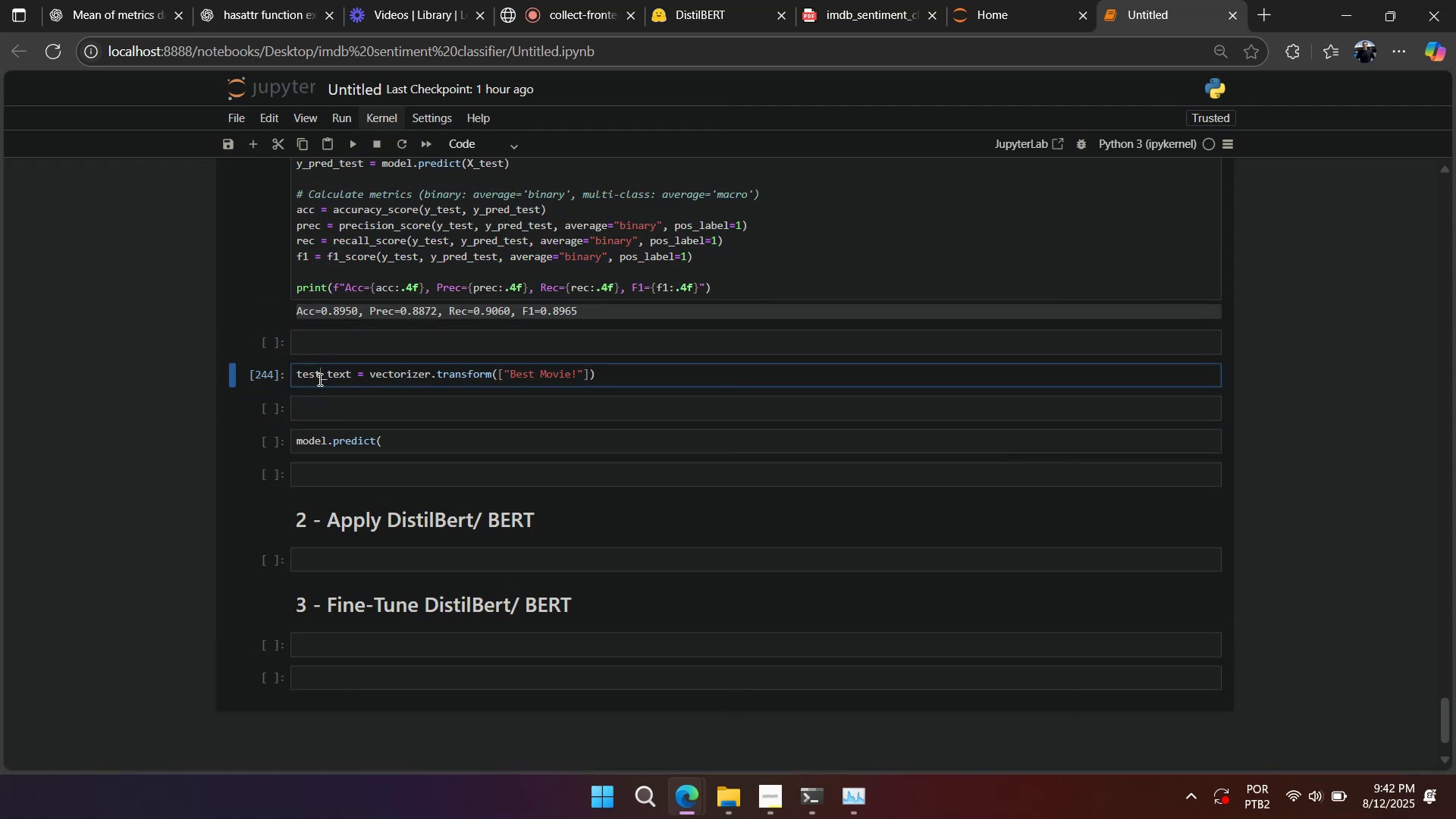 
triple_click([318, 379])
 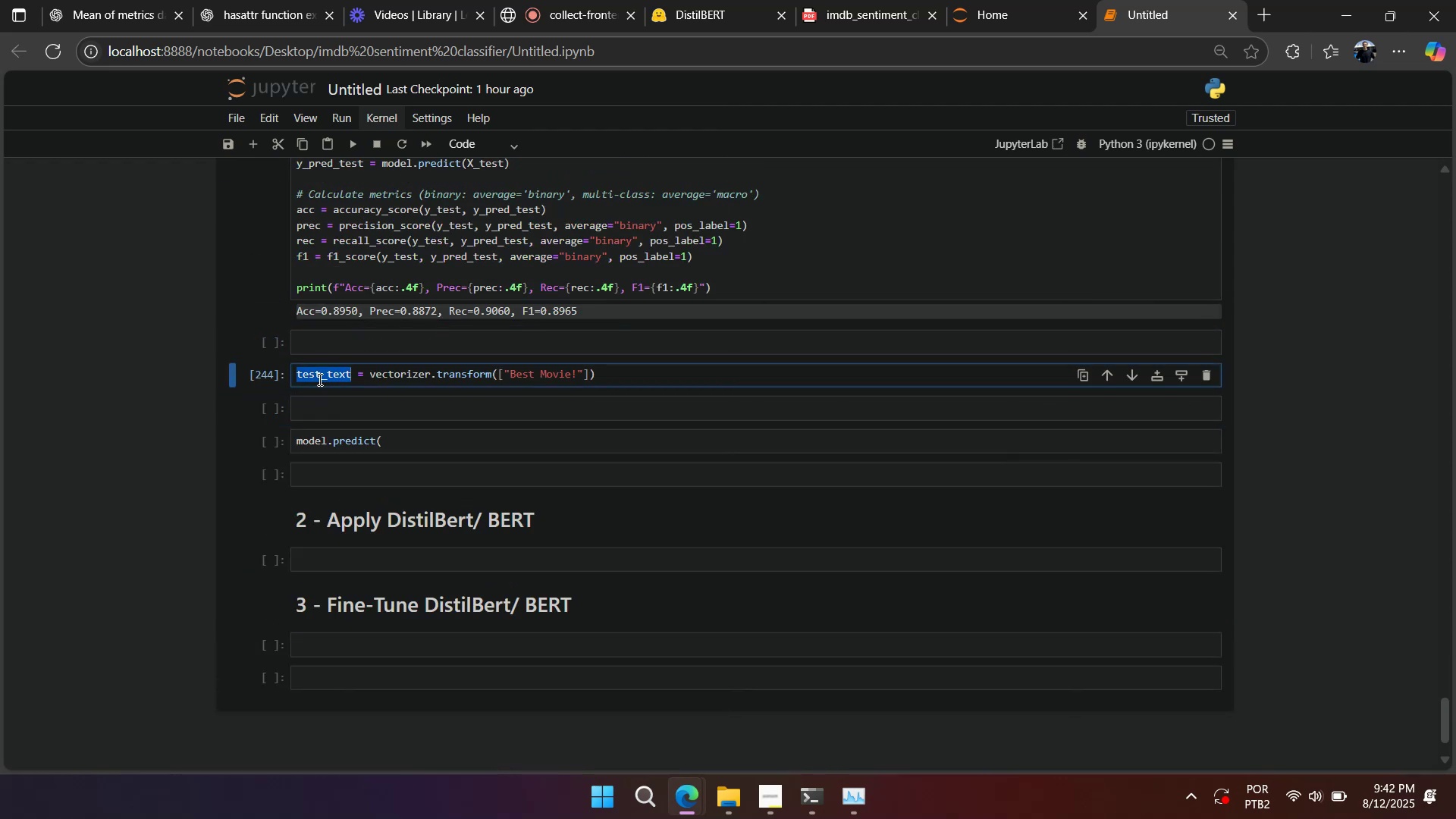 
key(Control+ControlLeft)
 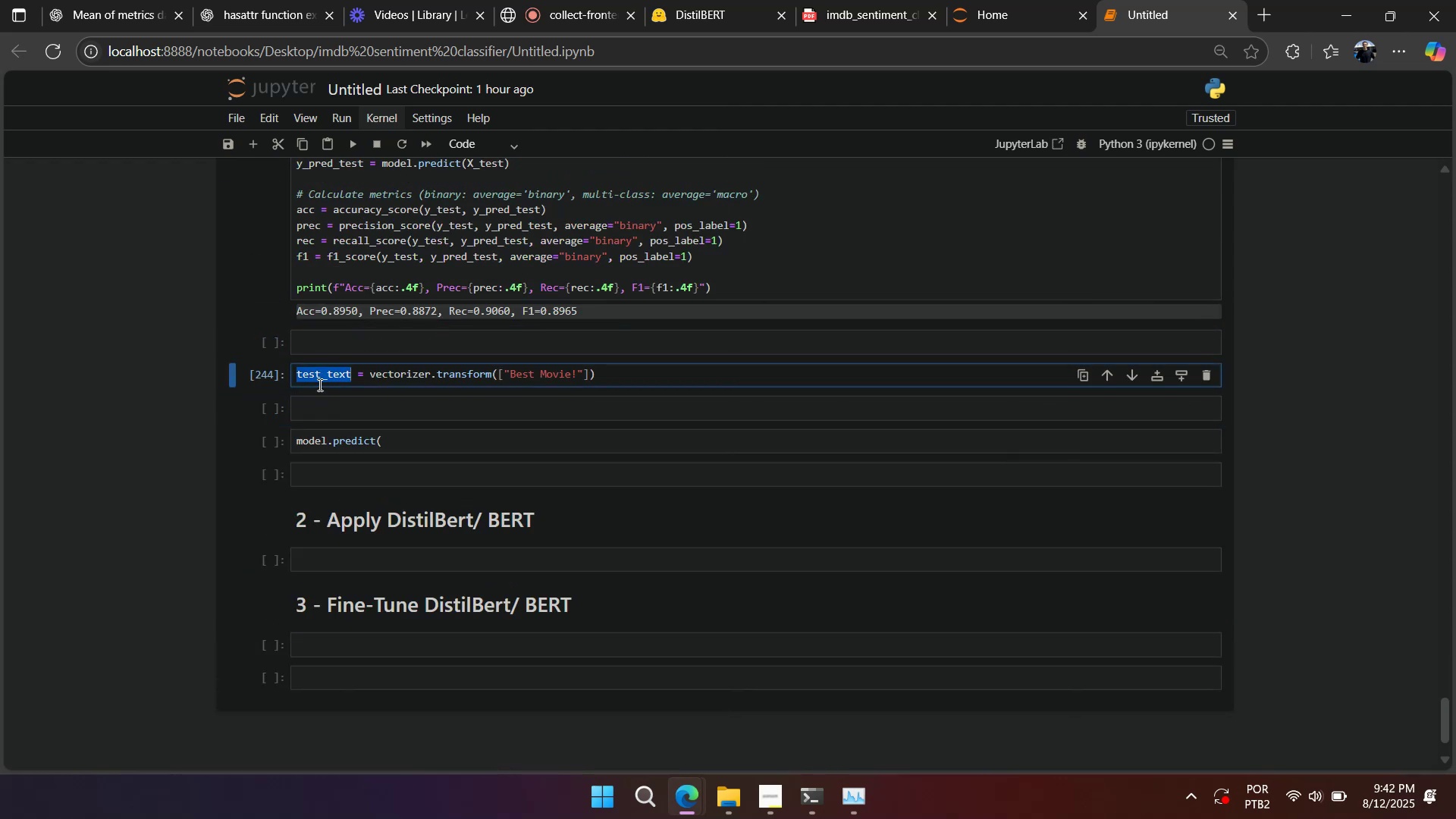 
key(Control+C)
 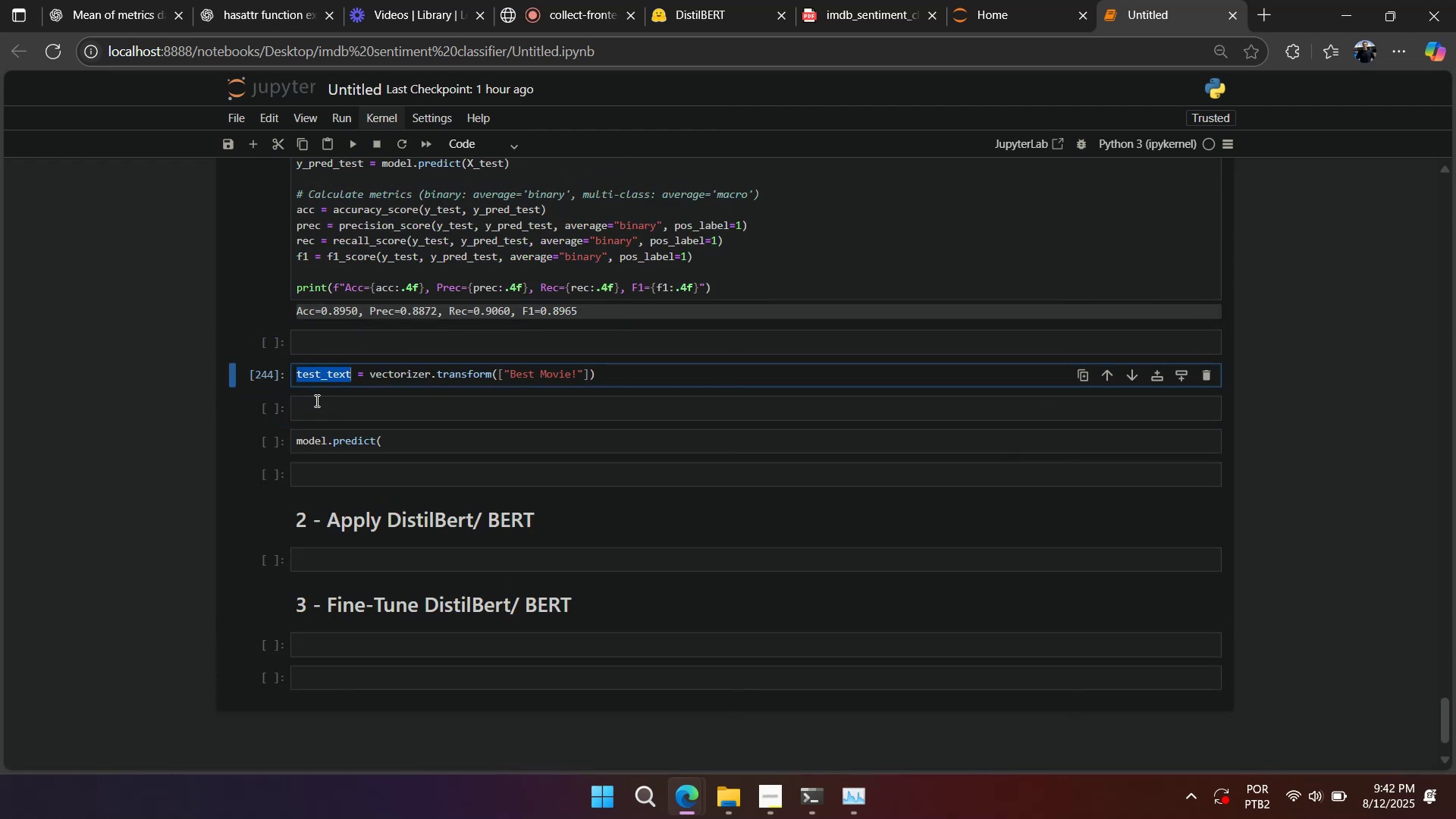 
left_click([315, 400])
 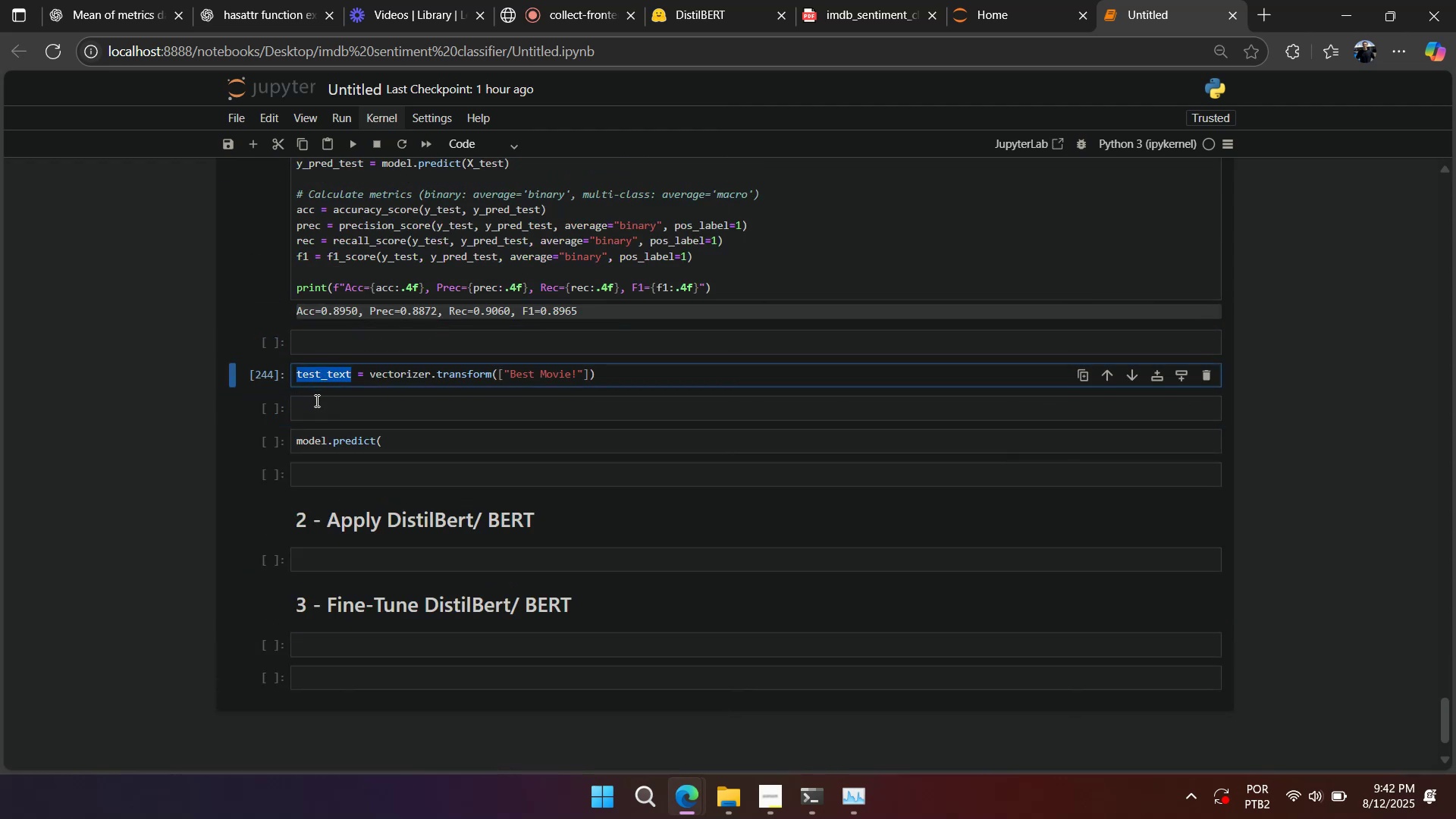 
key(Control+ControlLeft)
 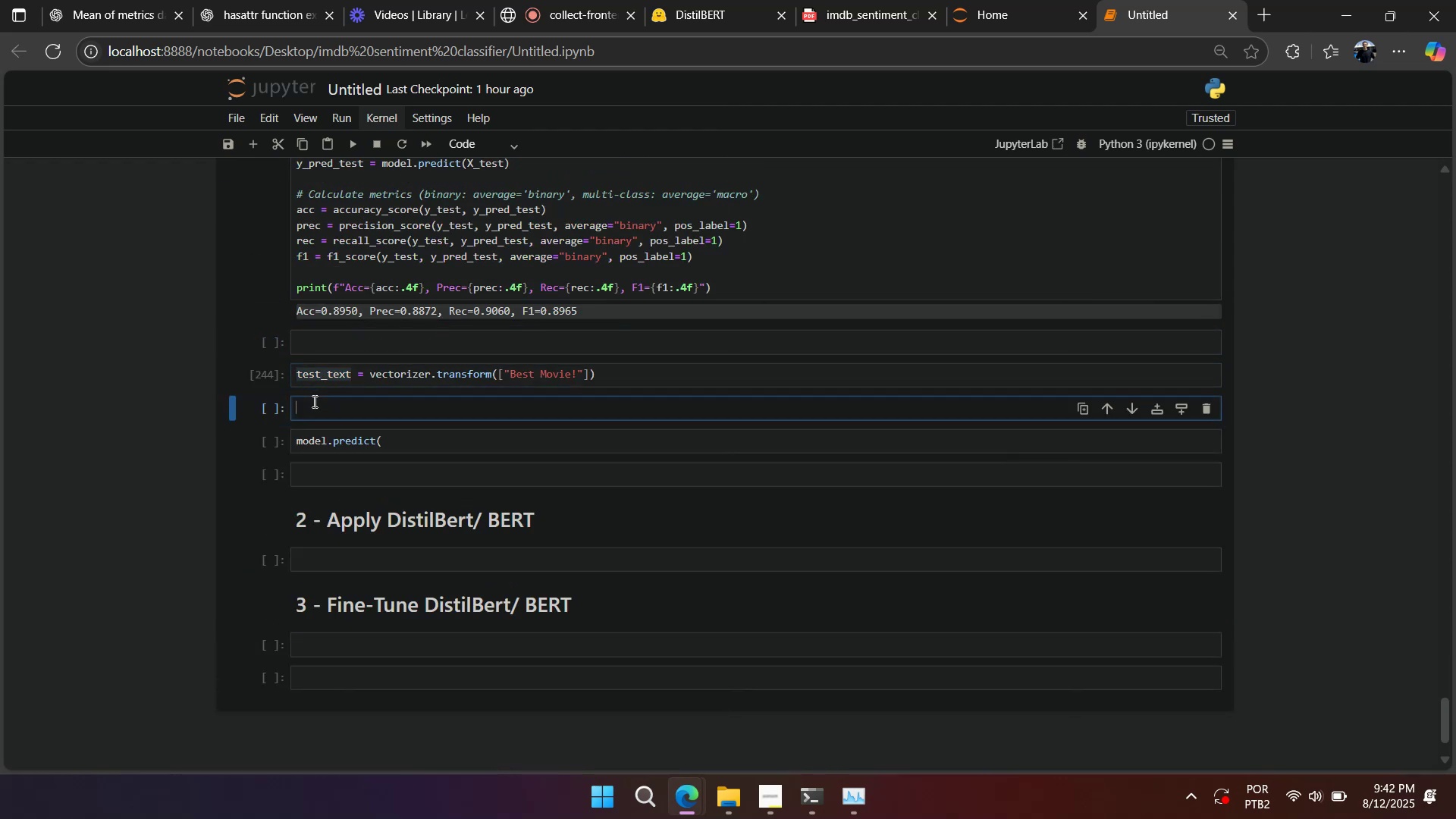 
key(Control+V)
 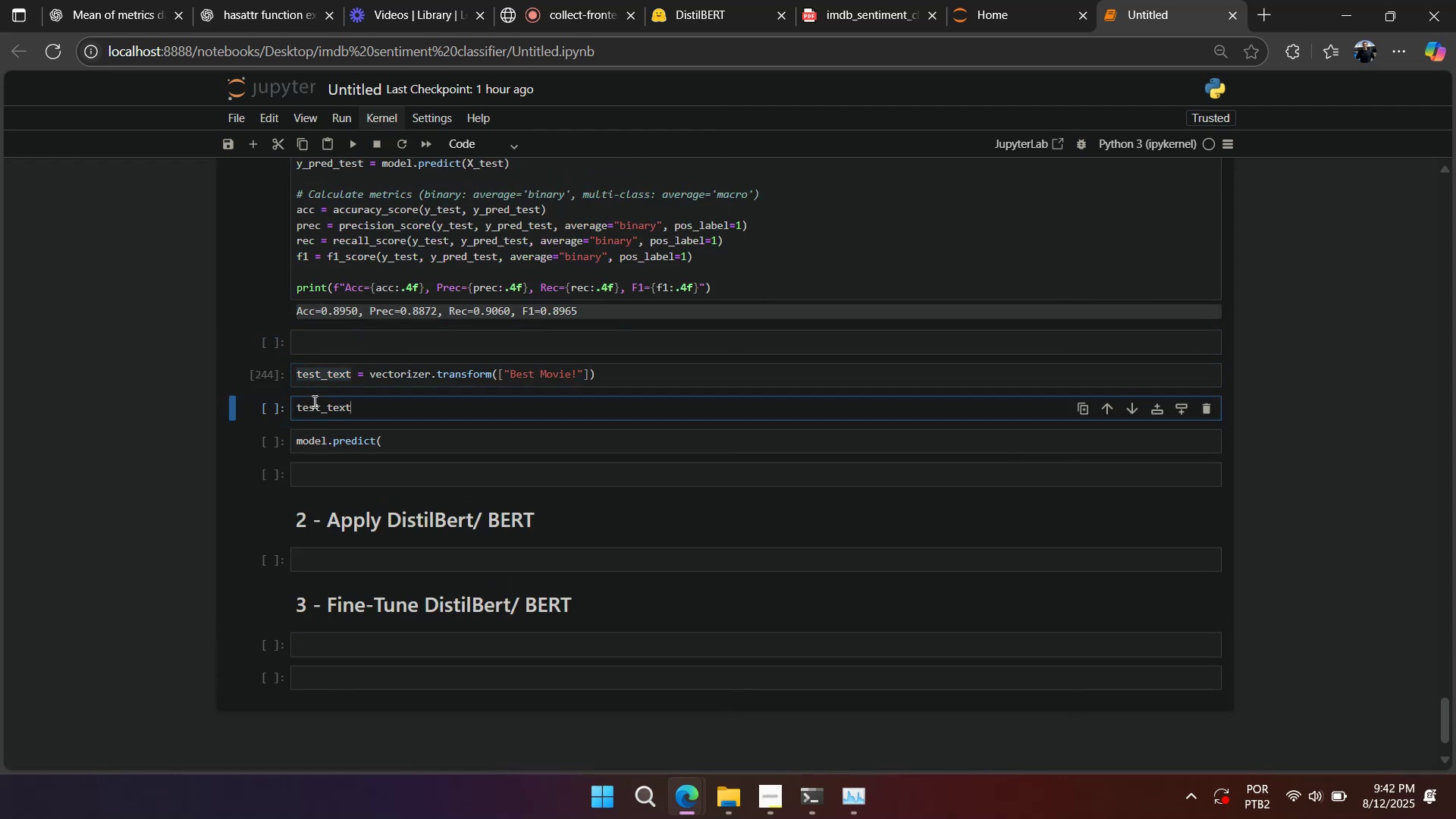 
key(Shift+Enter)
 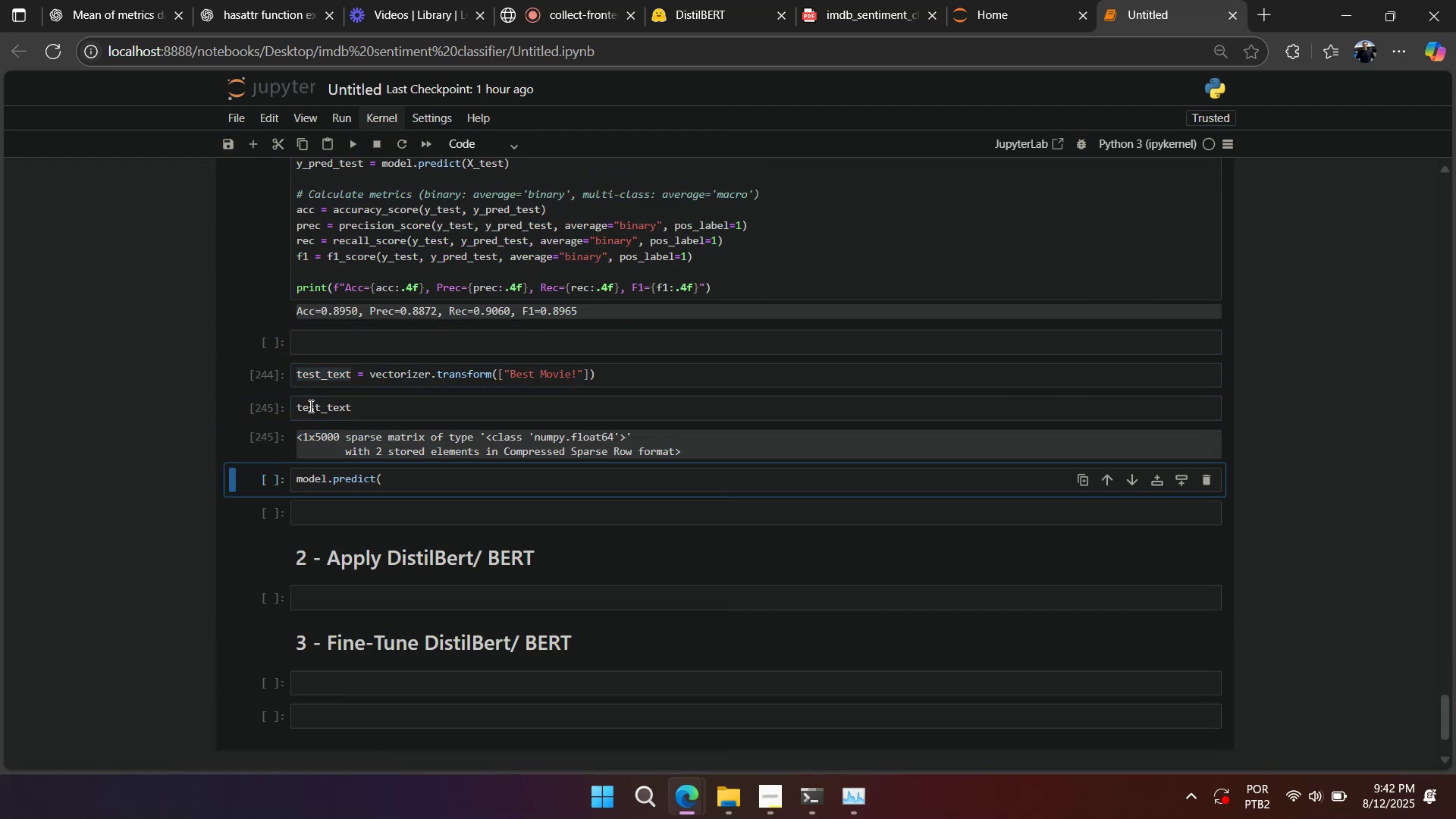 
left_click([259, 400])
 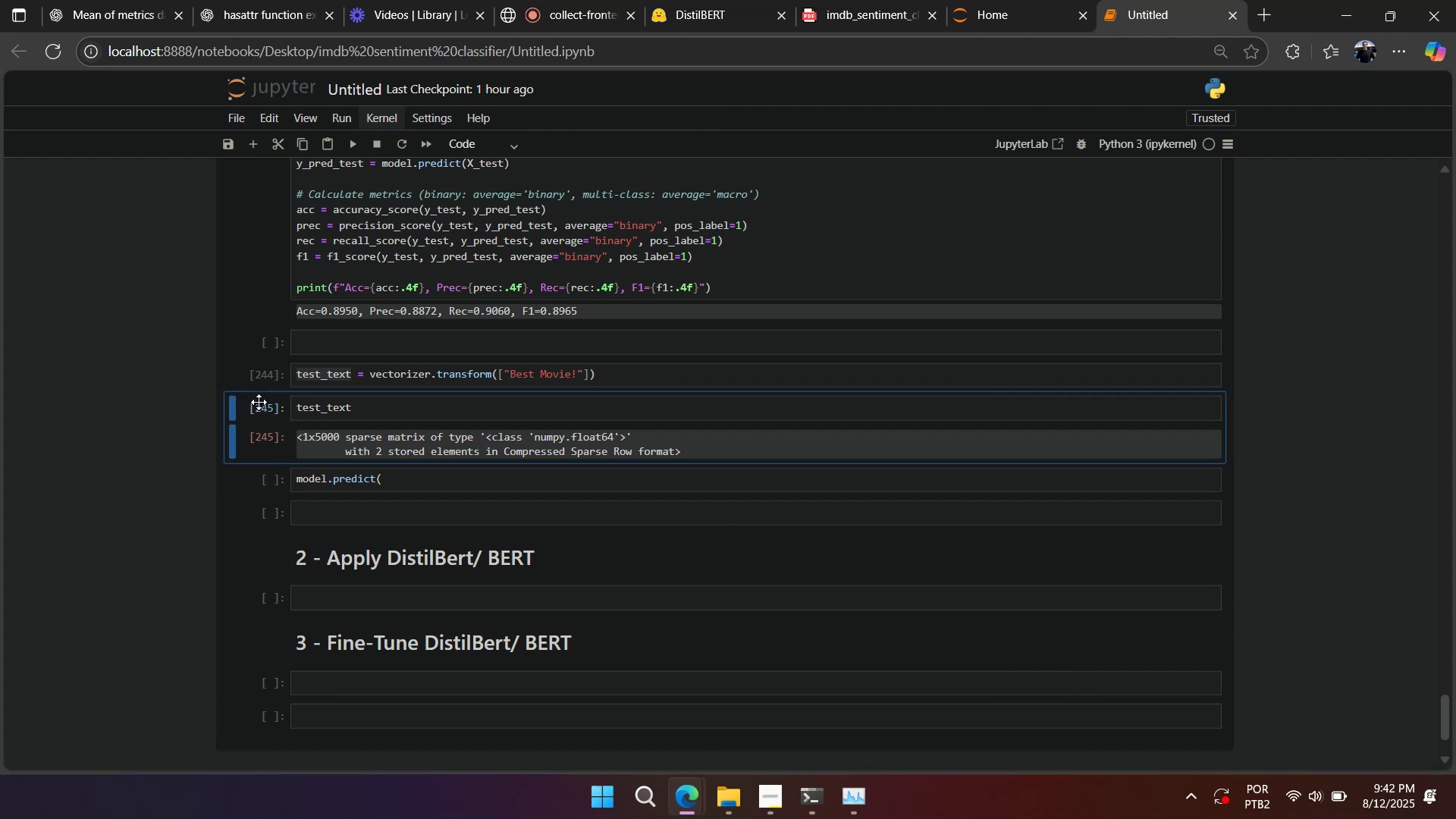 
type(dd)
 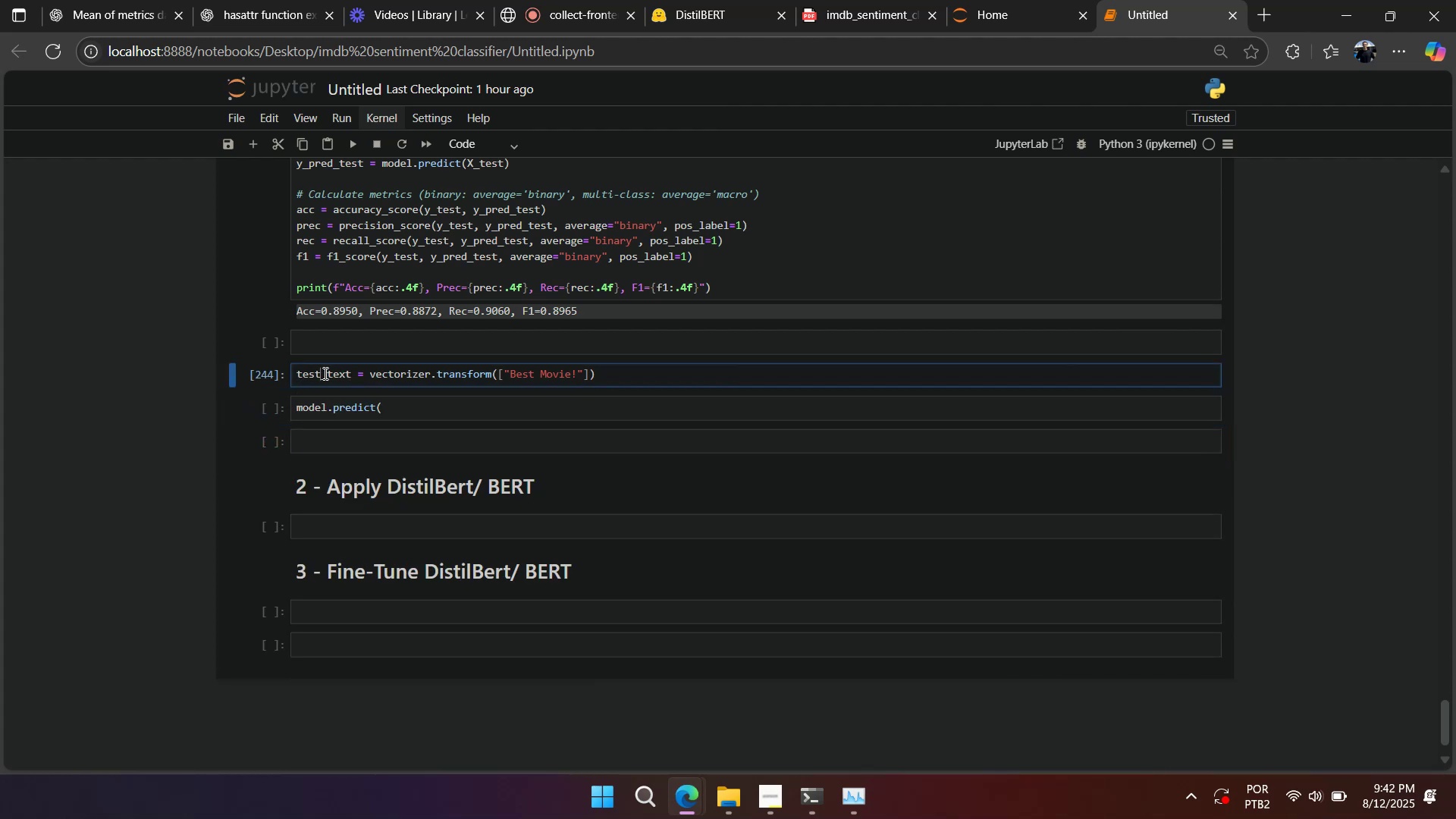 
double_click([325, 373])
 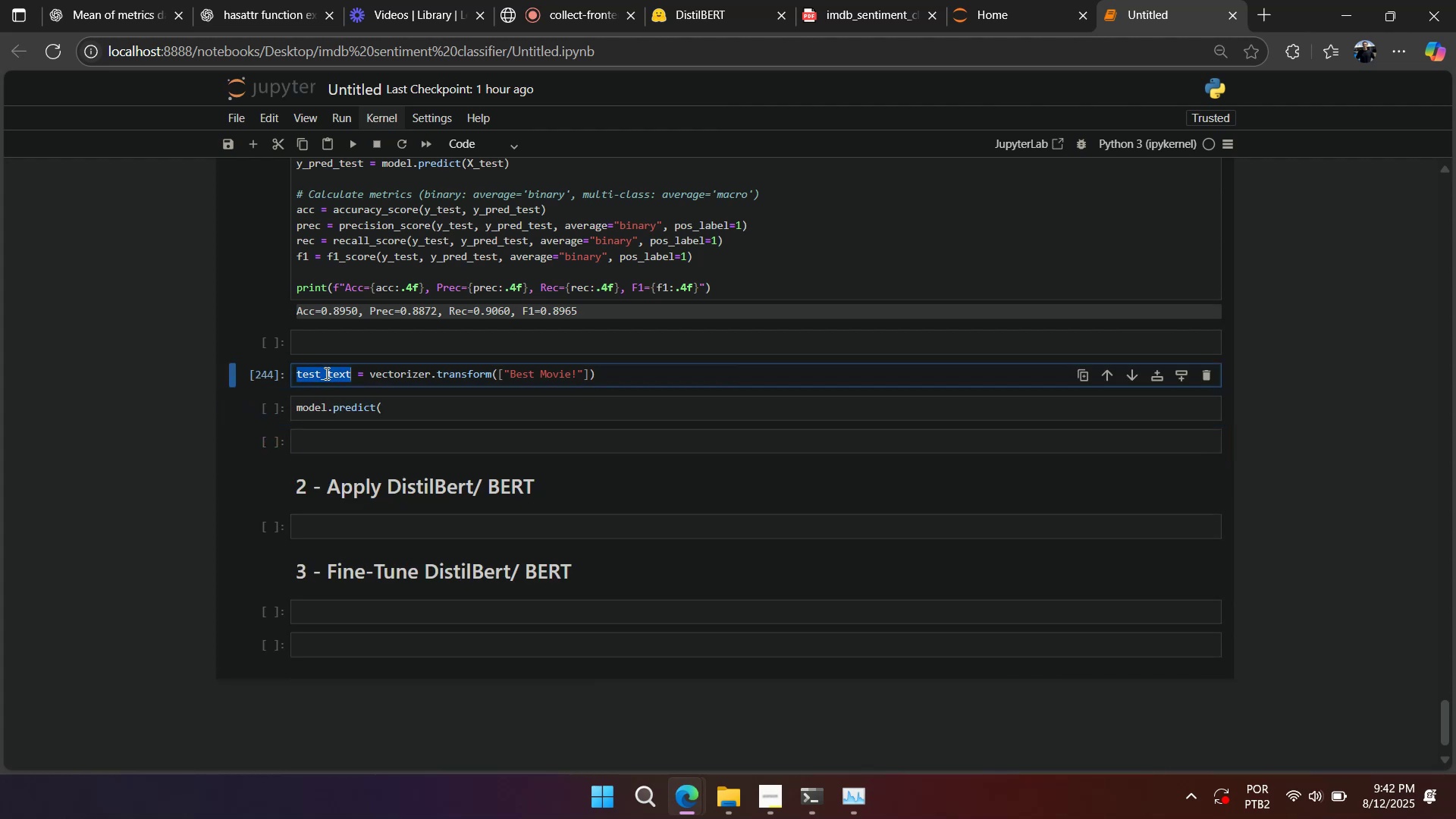 
triple_click([325, 373])
 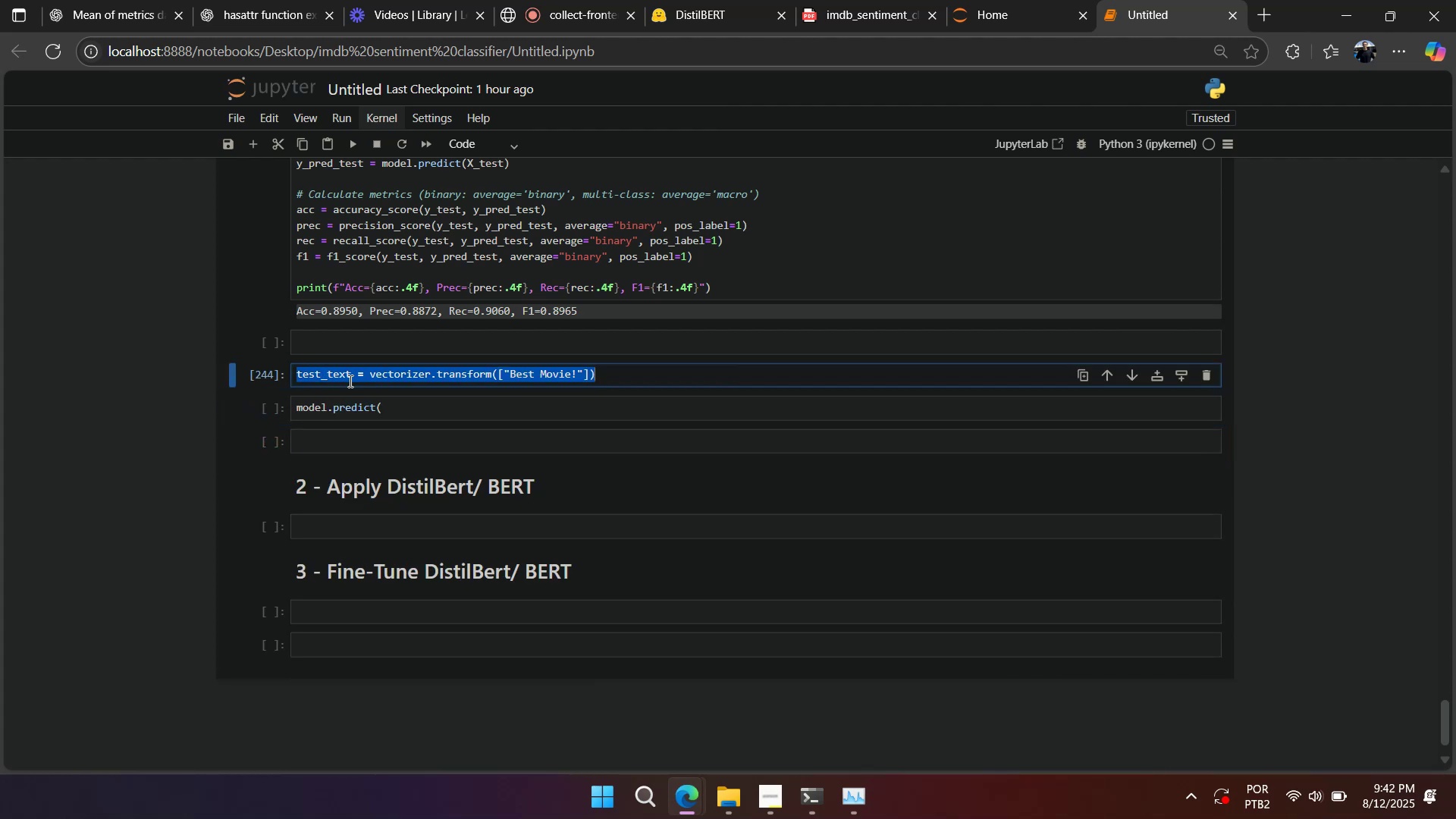 
triple_click([353, 381])
 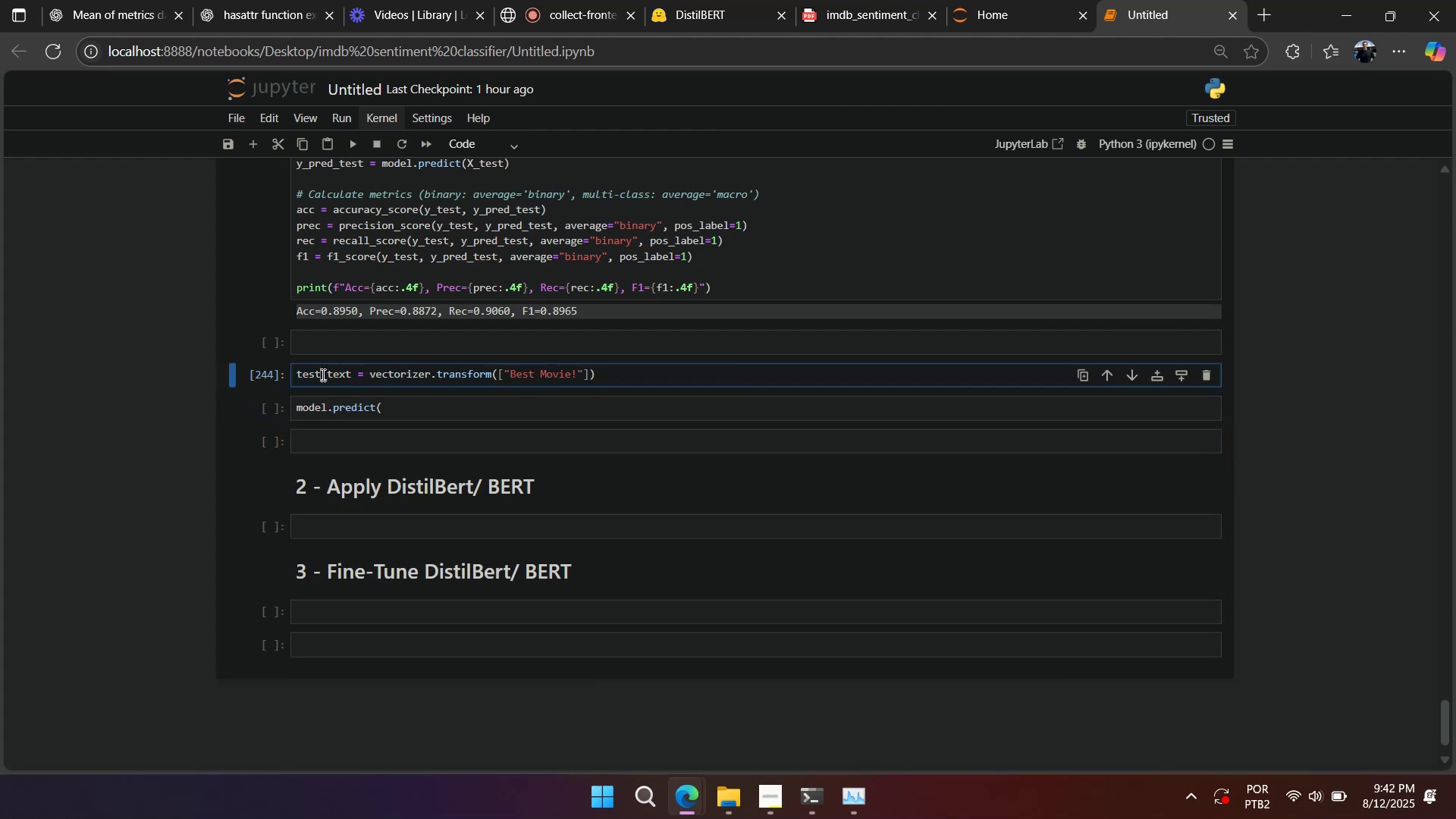 
triple_click([322, 375])
 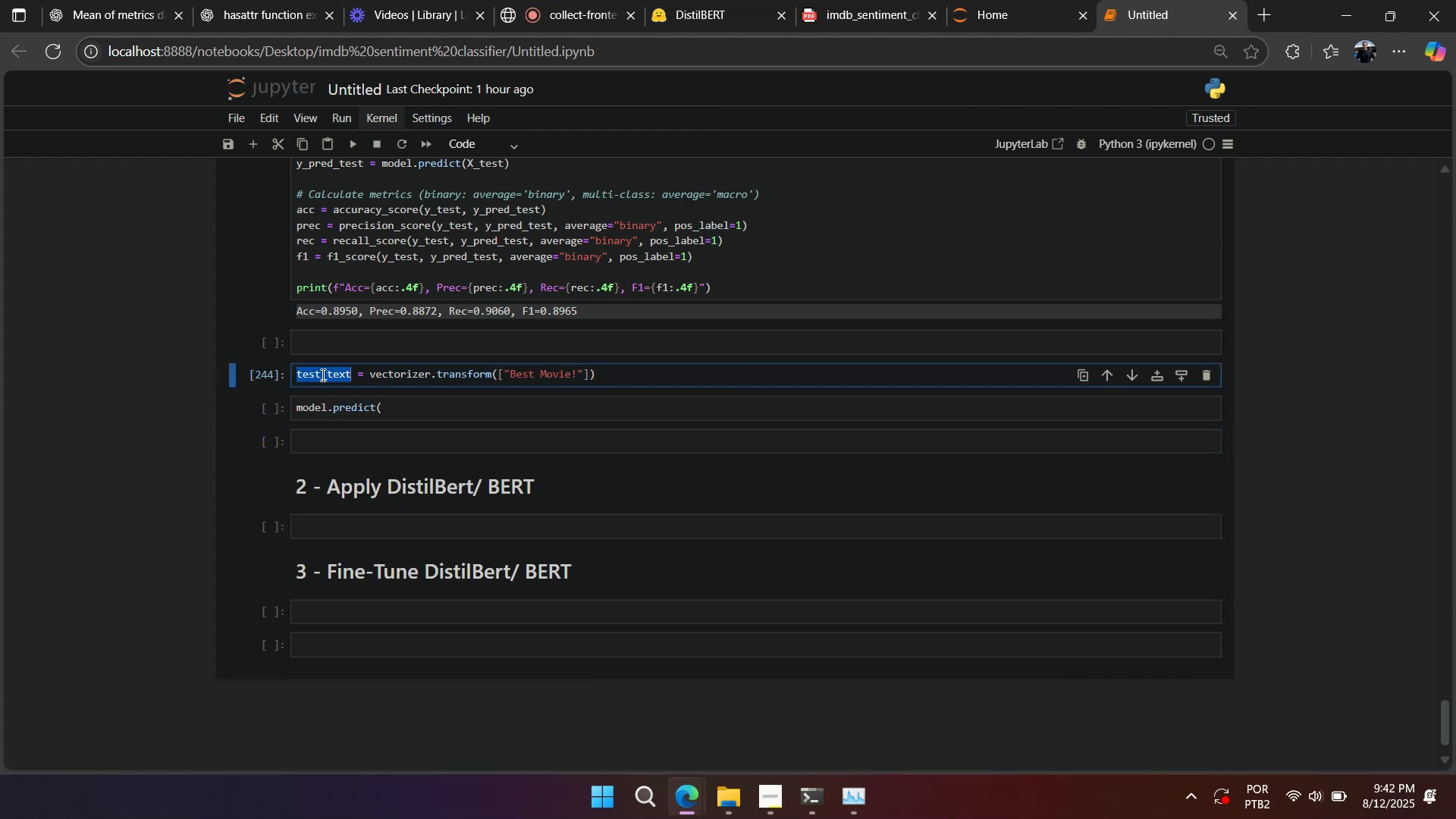 
key(Control+C)
 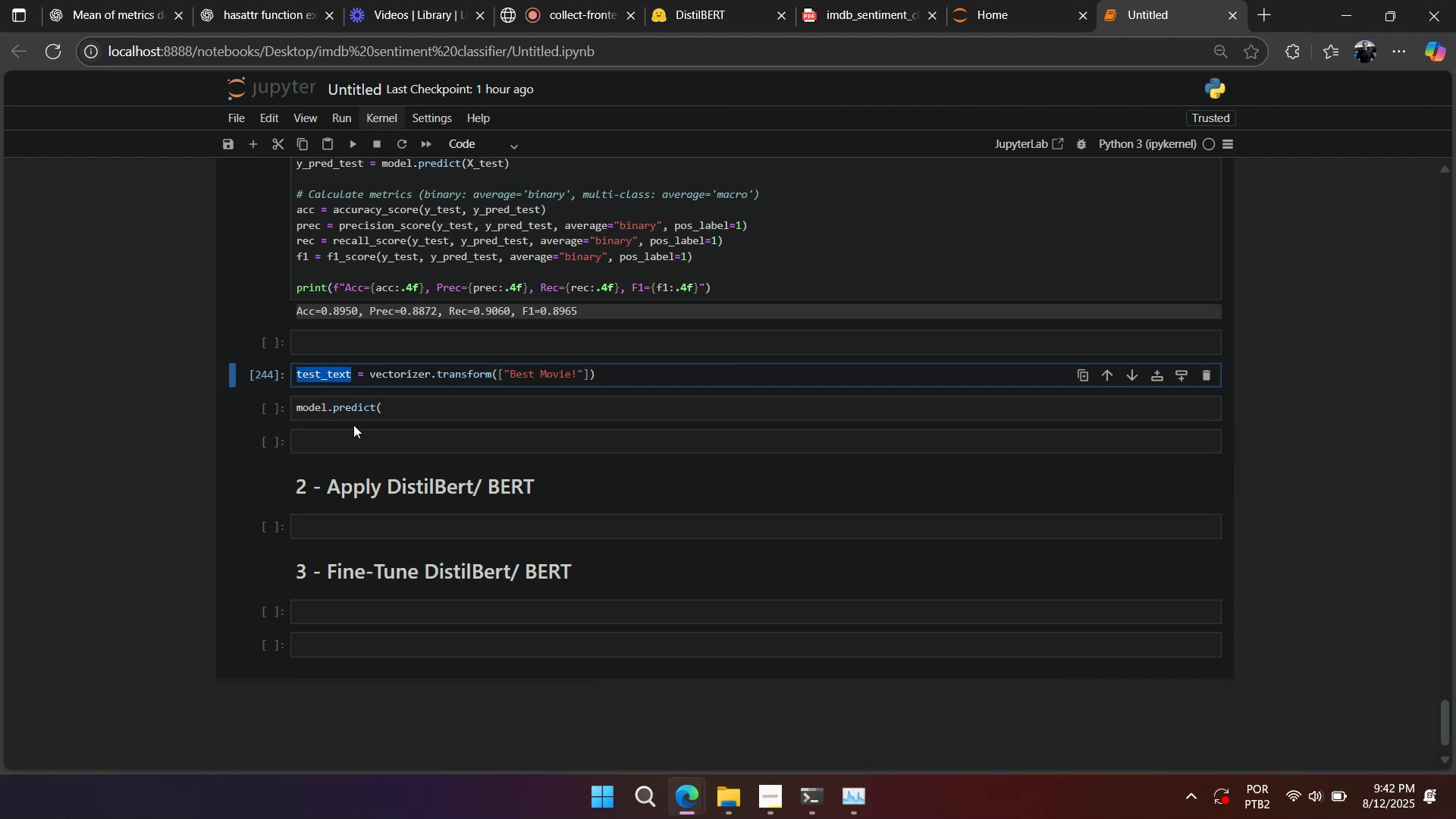 
scroll: coordinate [353, 425], scroll_direction: up, amount: 1.0
 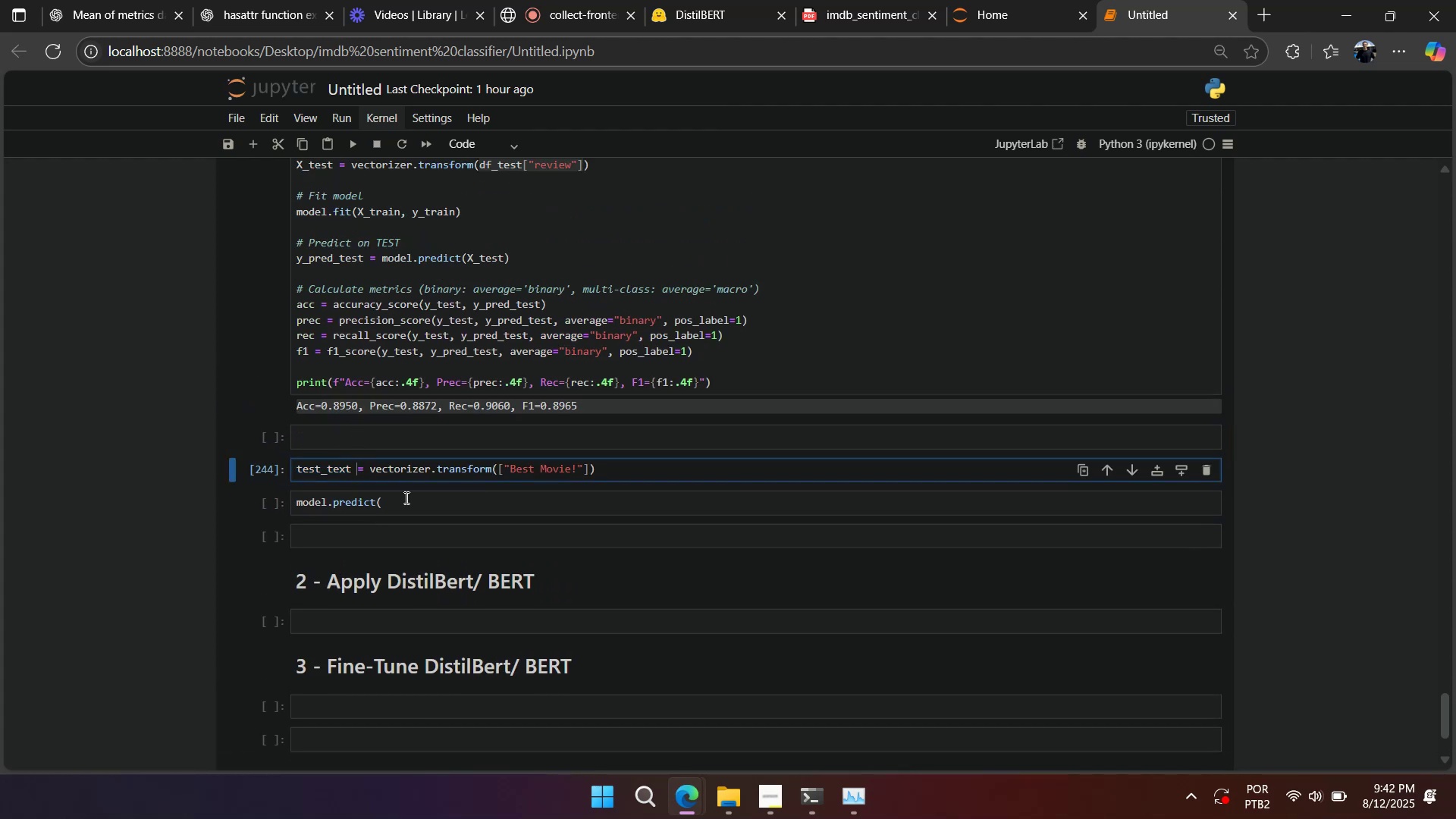 
double_click([413, 504])
 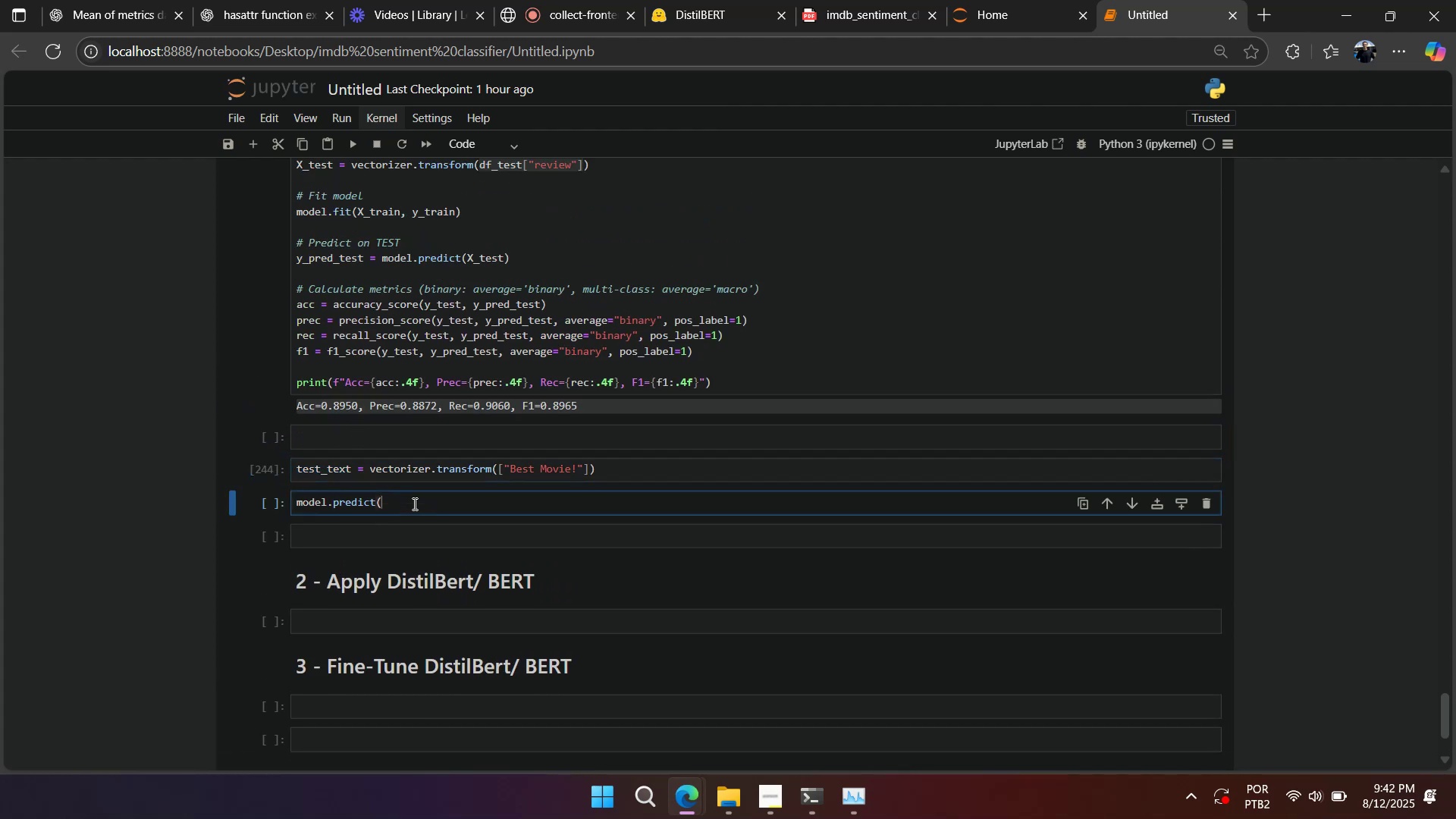 
key(Control+V)
 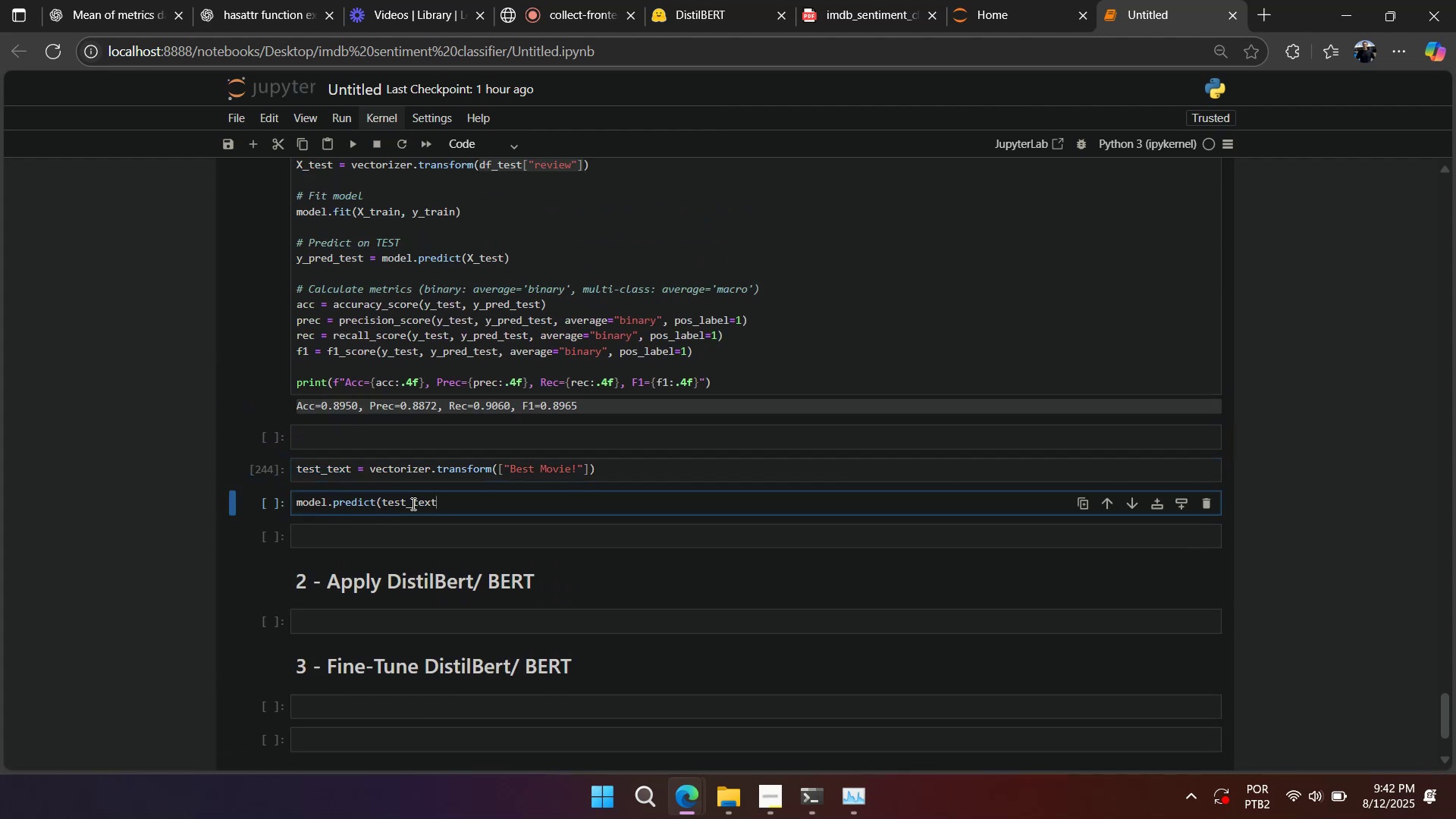 
key(Shift+0)
 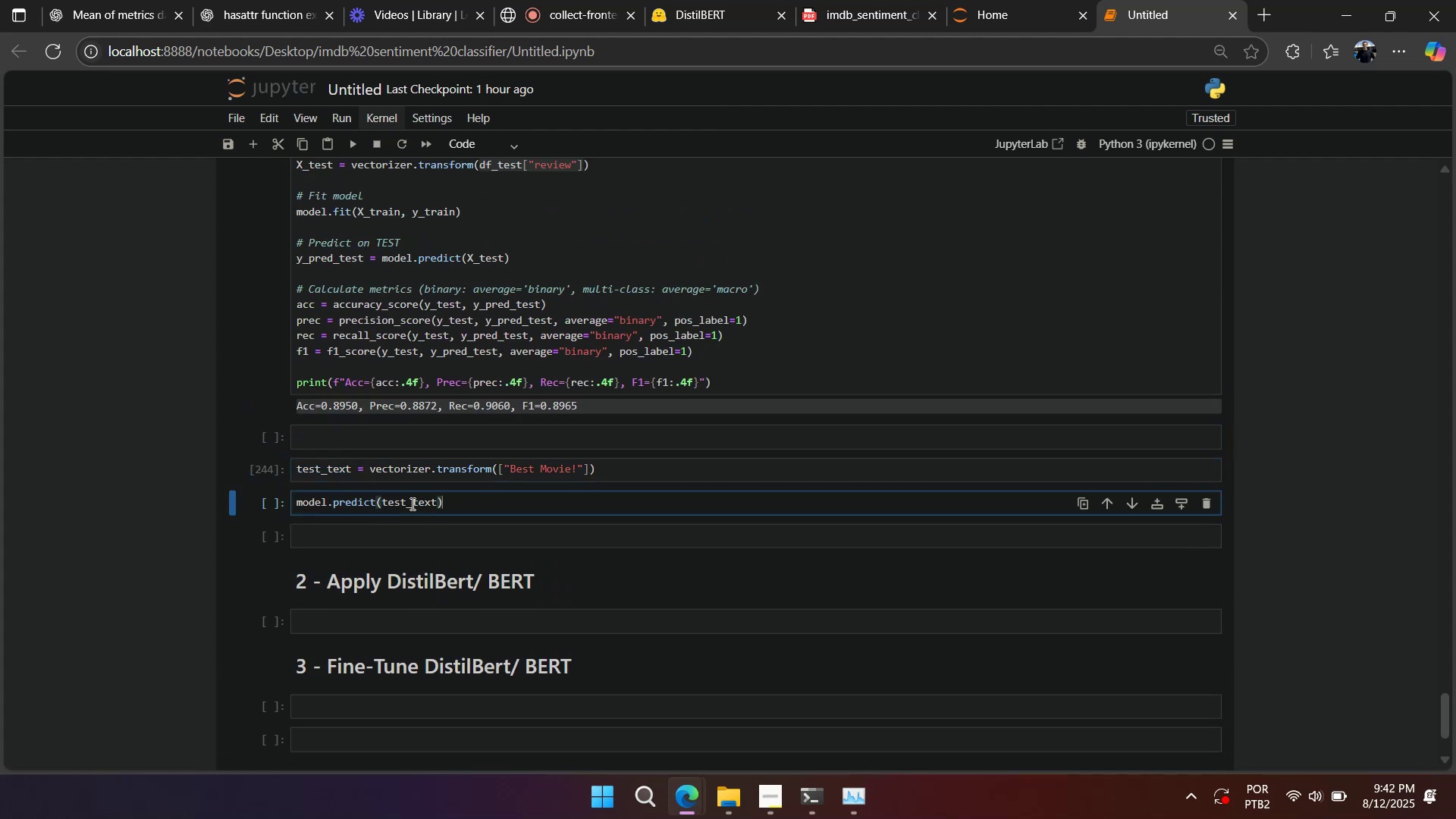 
key(Shift+Enter)
 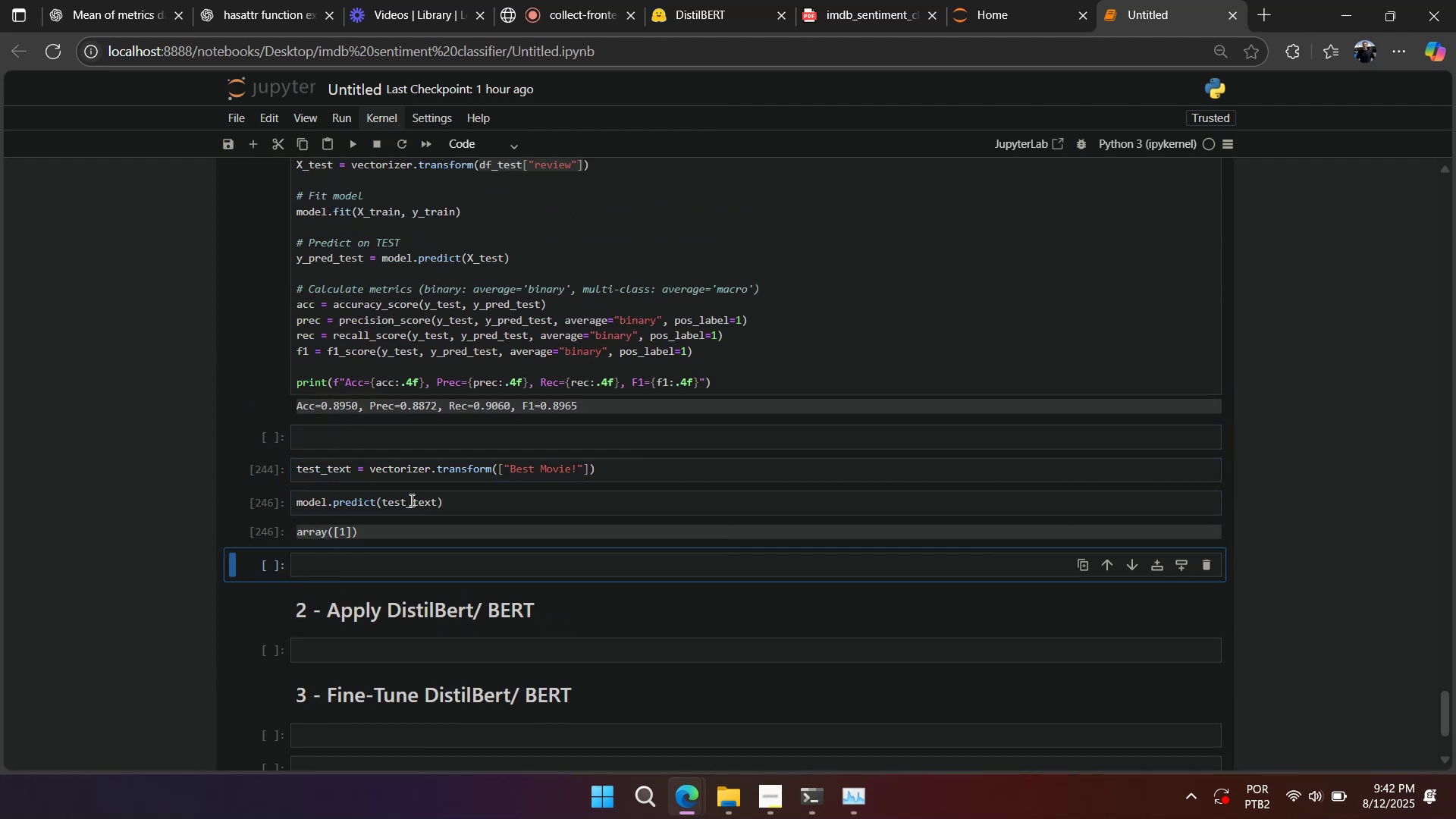 
scroll: coordinate [417, 501], scroll_direction: up, amount: 5.0
 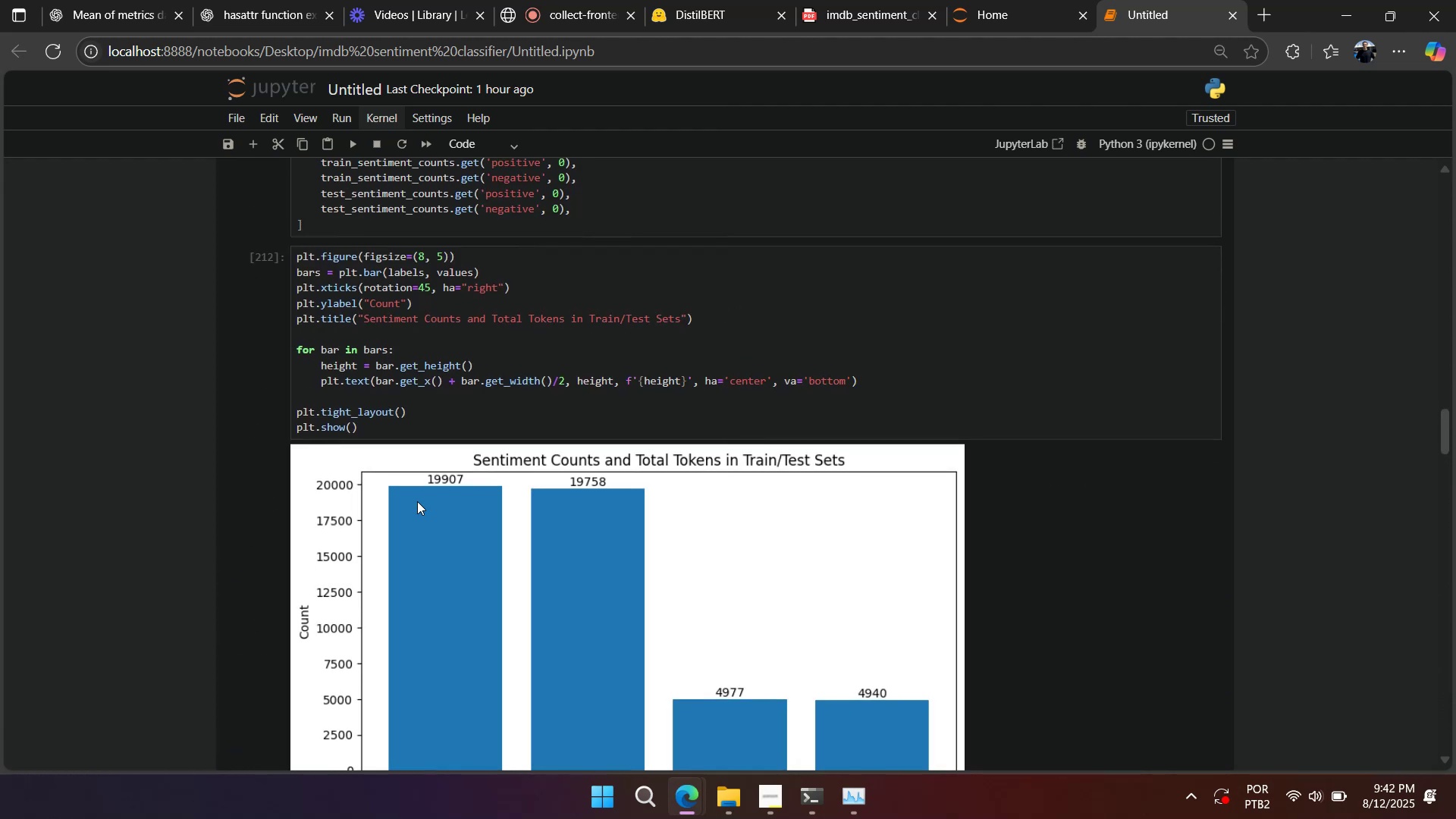 
scroll: coordinate [412, 507], scroll_direction: down, amount: 5.0
 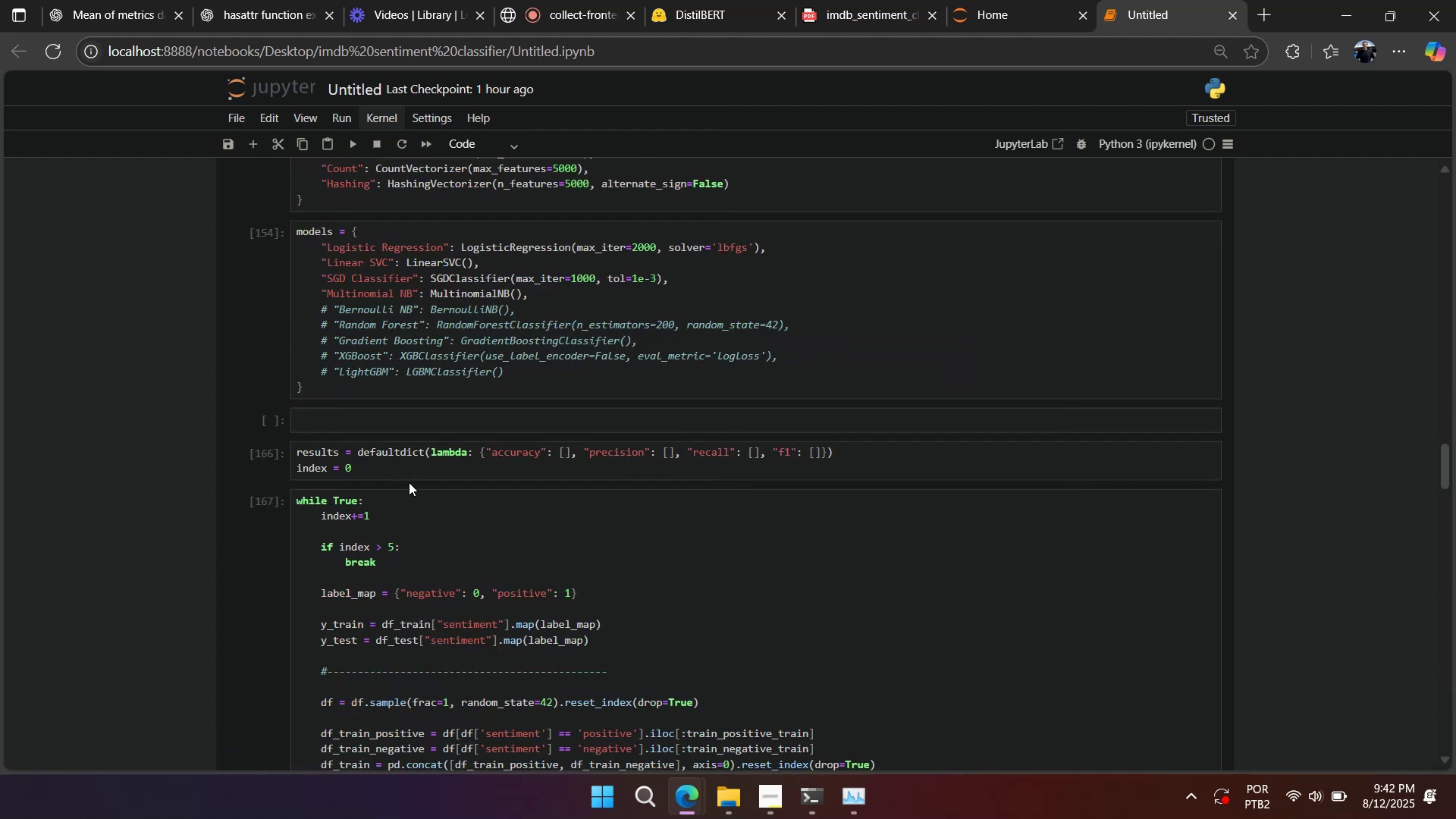 
scroll: coordinate [375, 514], scroll_direction: up, amount: 9.0
 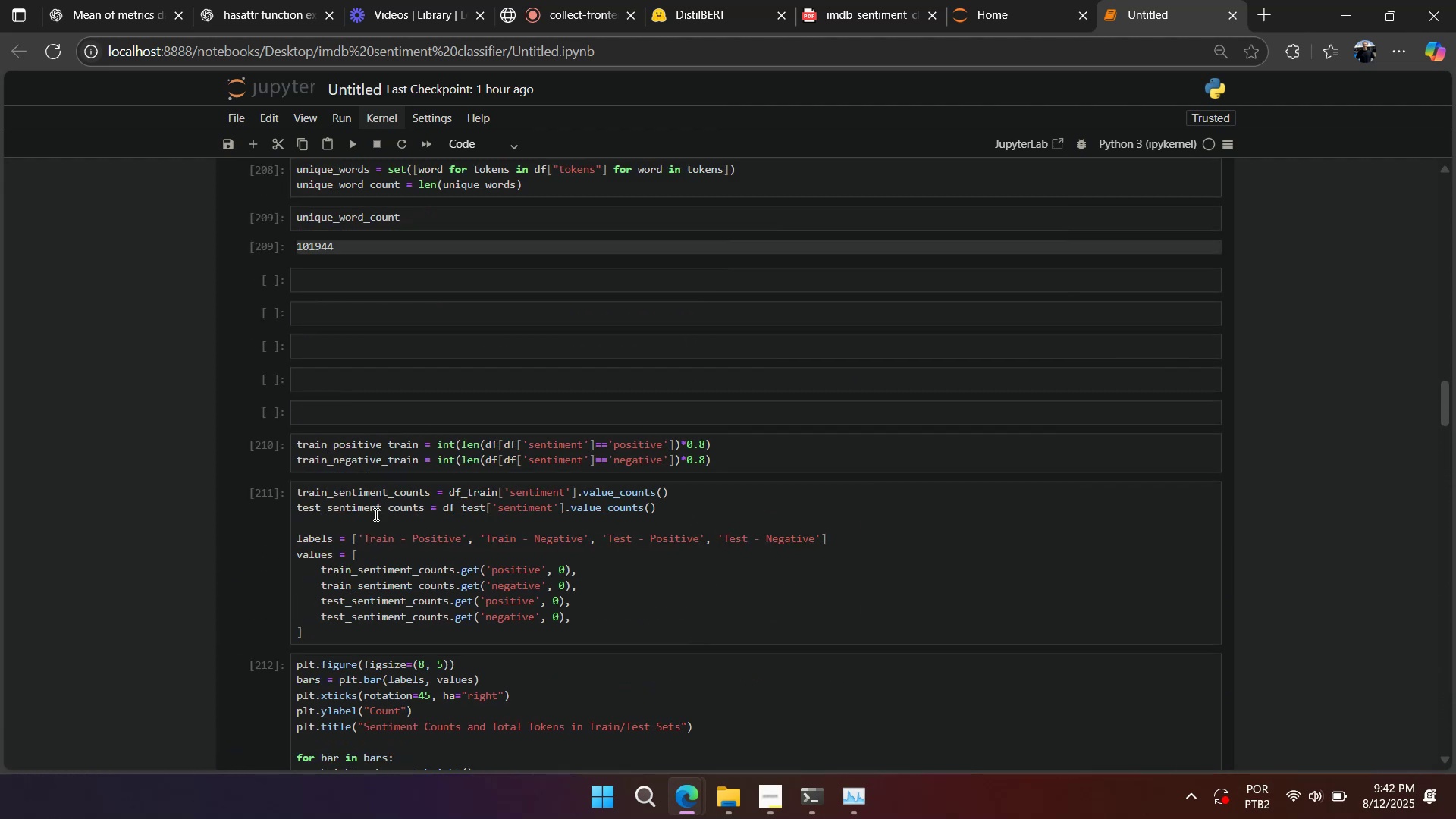 
scroll: coordinate [374, 514], scroll_direction: down, amount: 31.0
 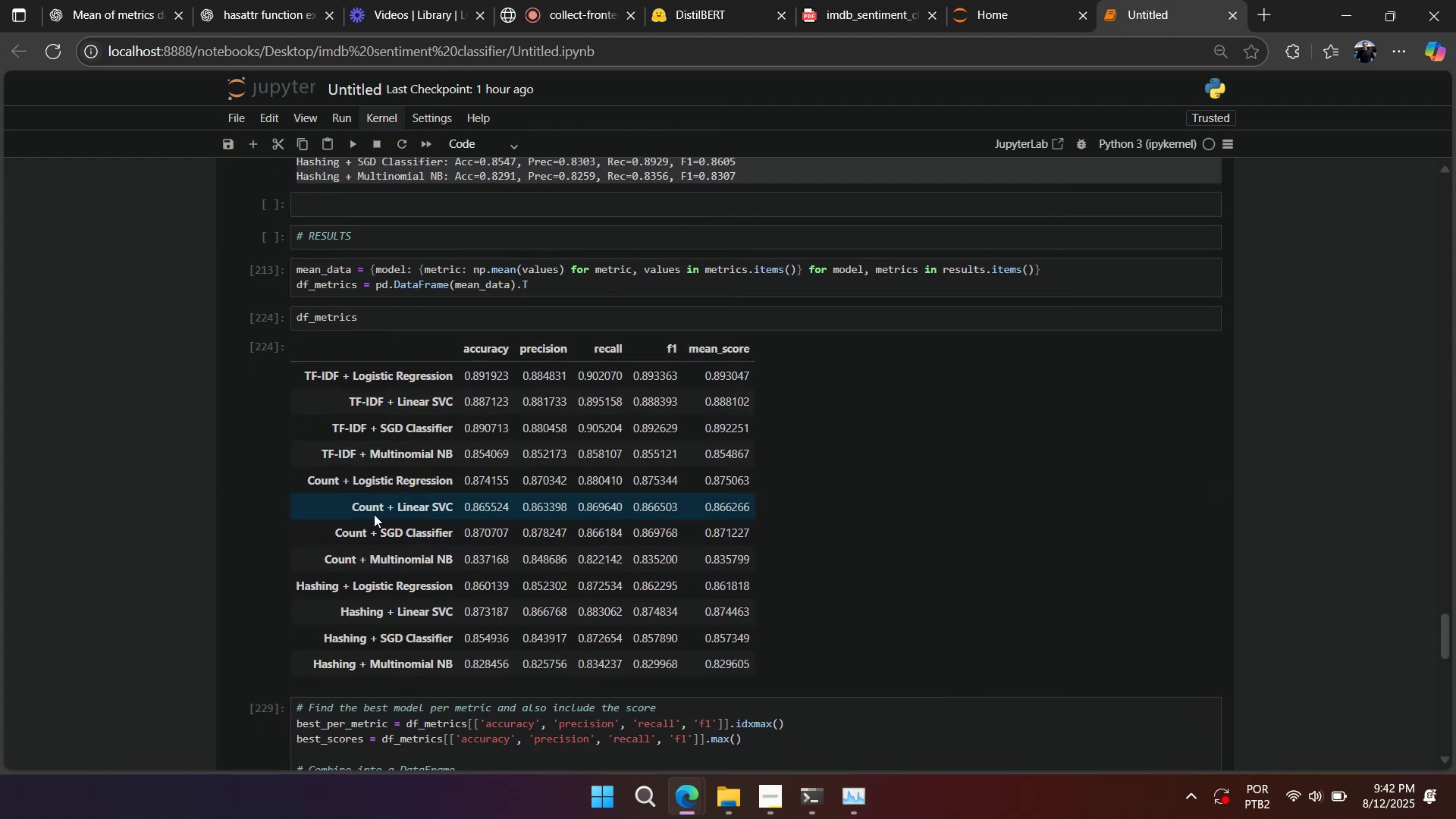 
scroll: coordinate [373, 514], scroll_direction: up, amount: 14.0
 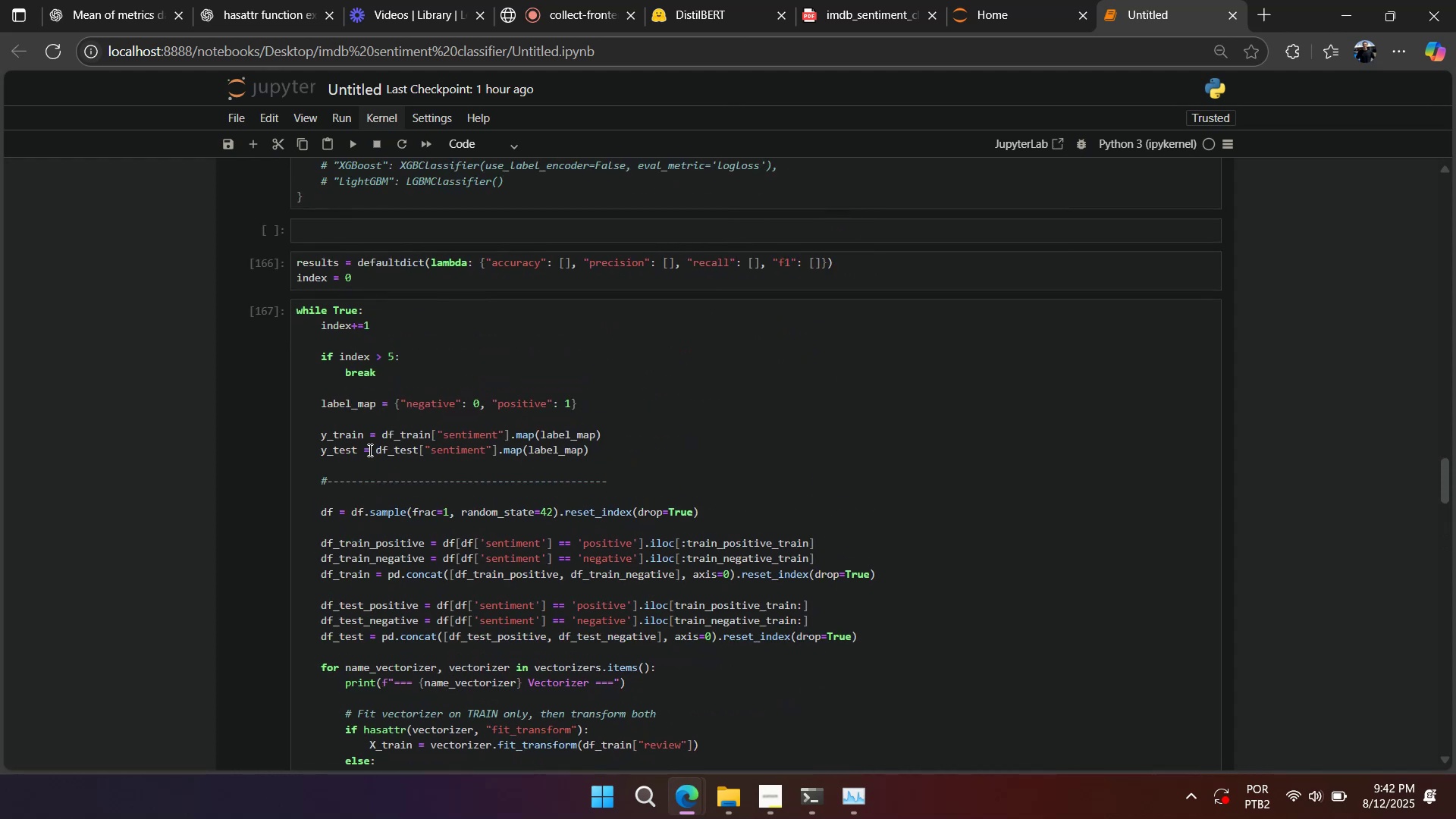 
double_click([472, 403])
 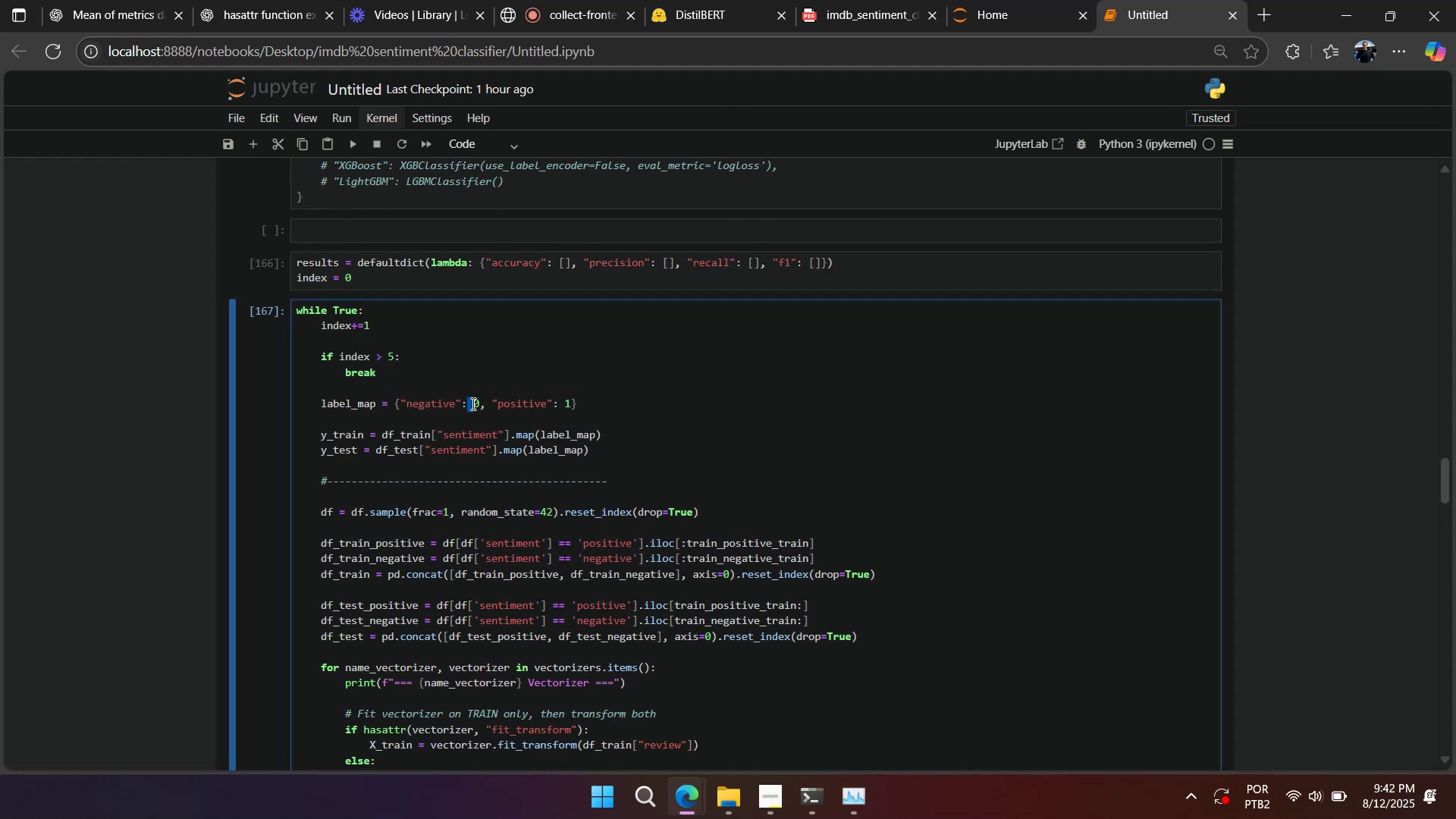 
triple_click([472, 403])
 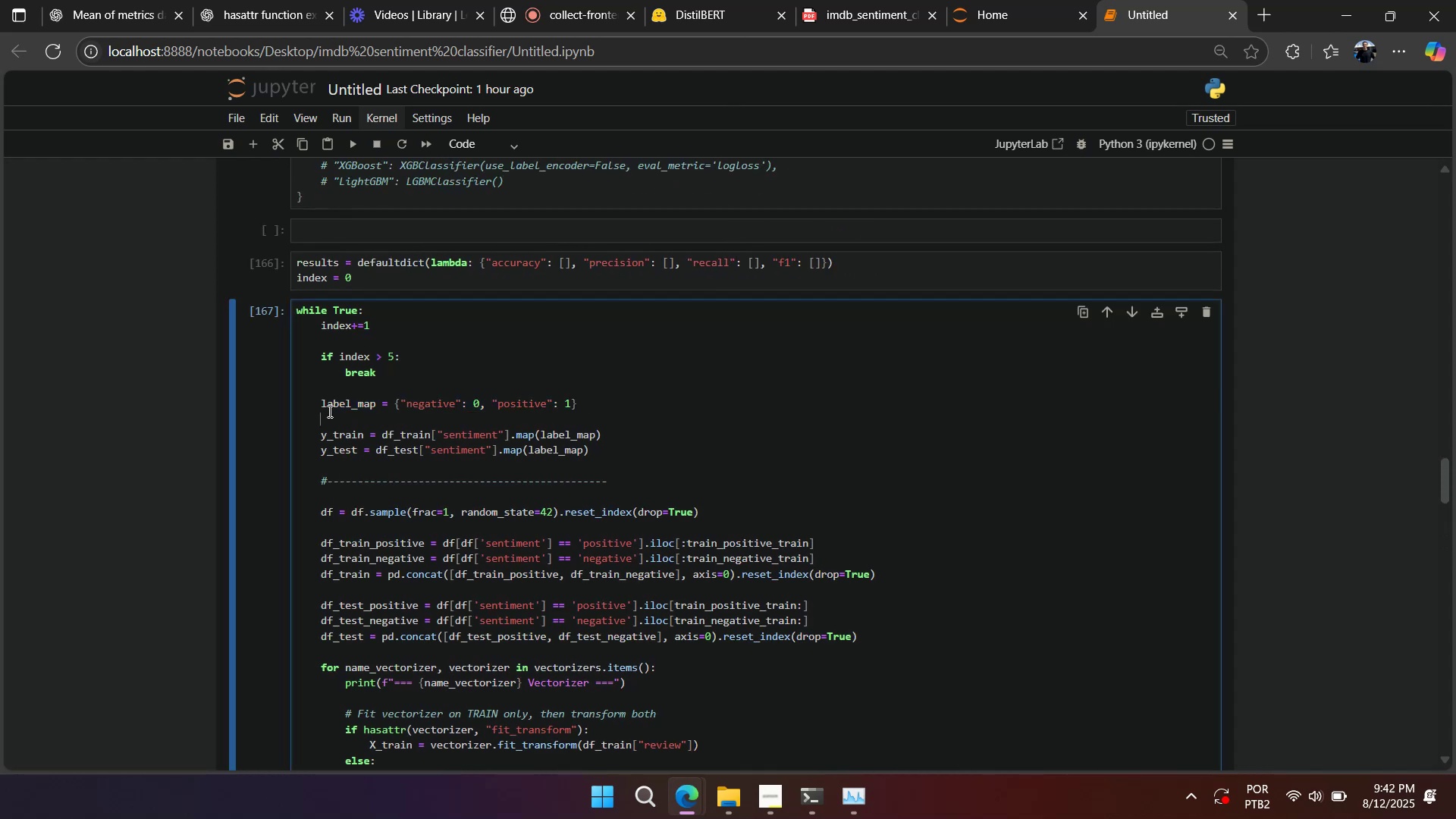 
left_click_drag(start_coordinate=[320, 407], to_coordinate=[625, 406])
 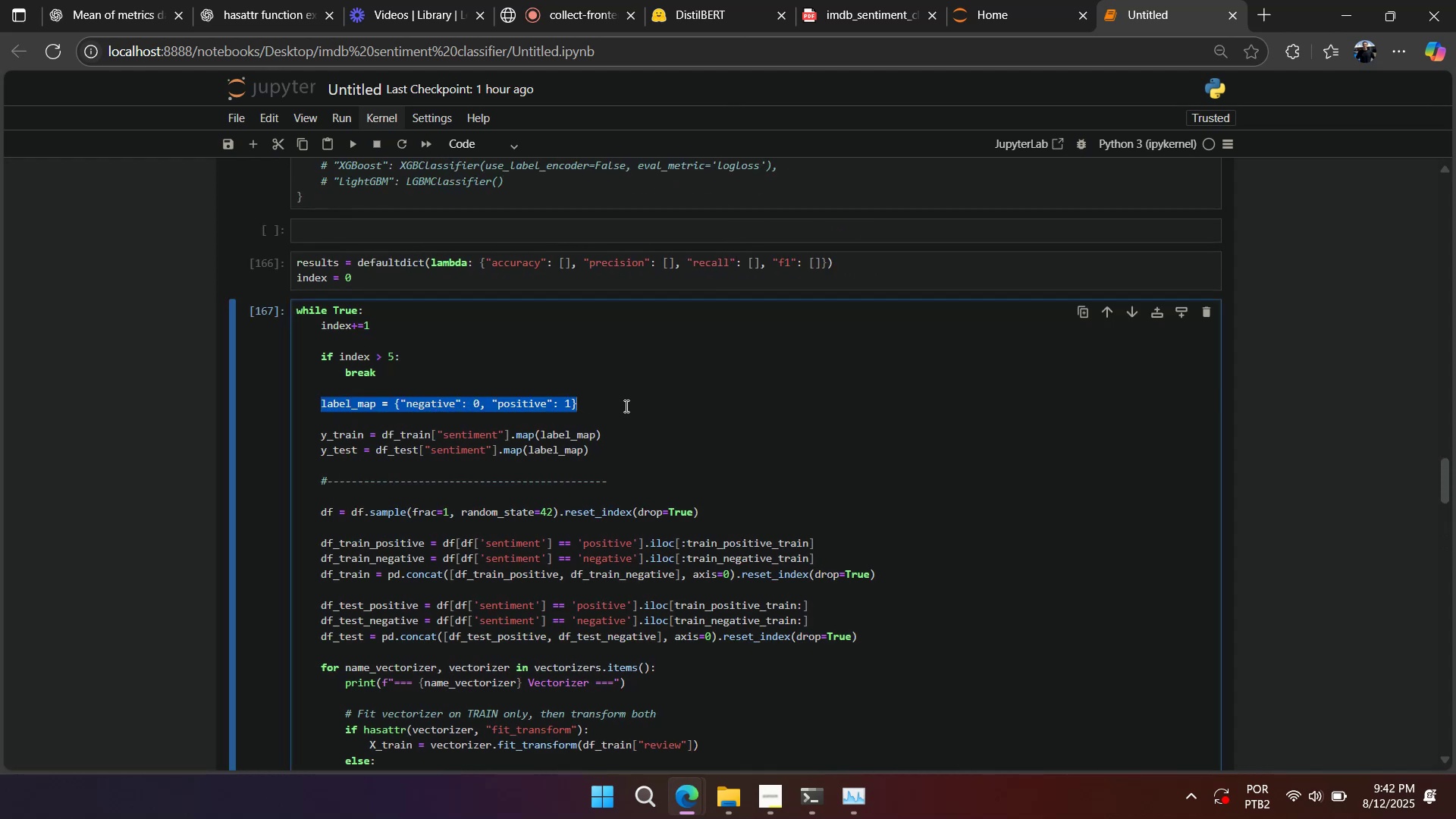 
key(Control+X)
 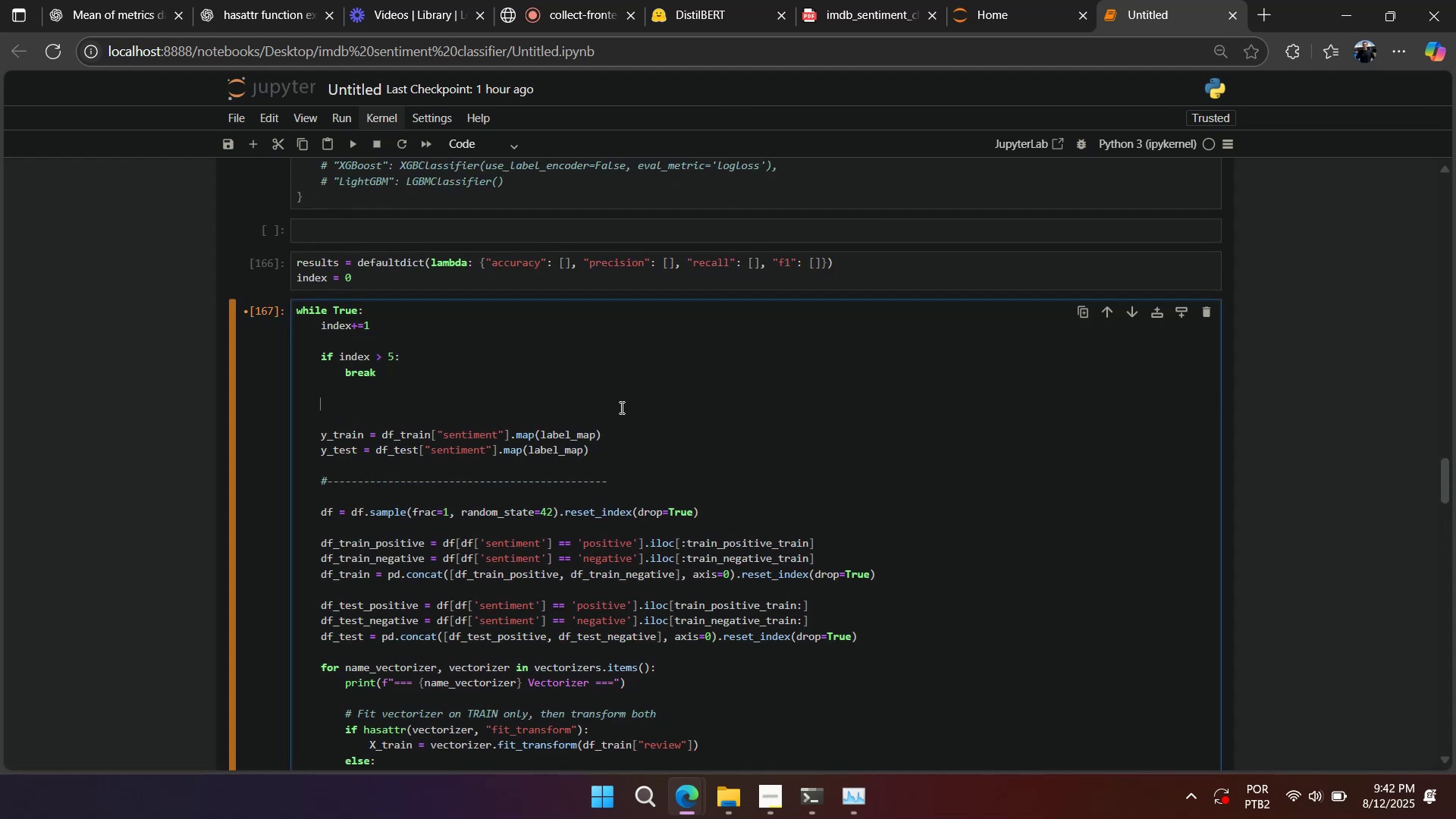 
key(Backspace)
 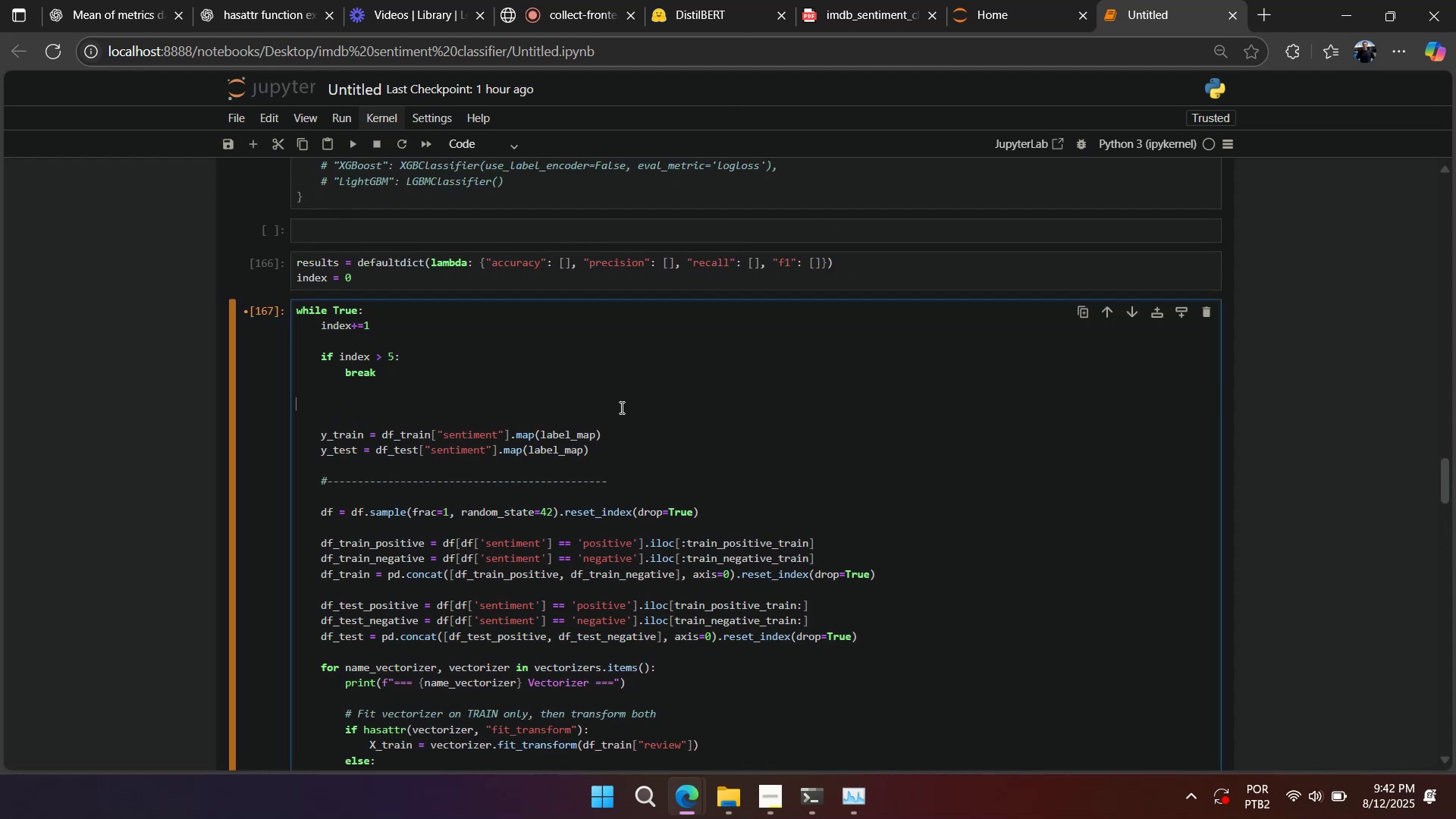 
key(Backspace)
 